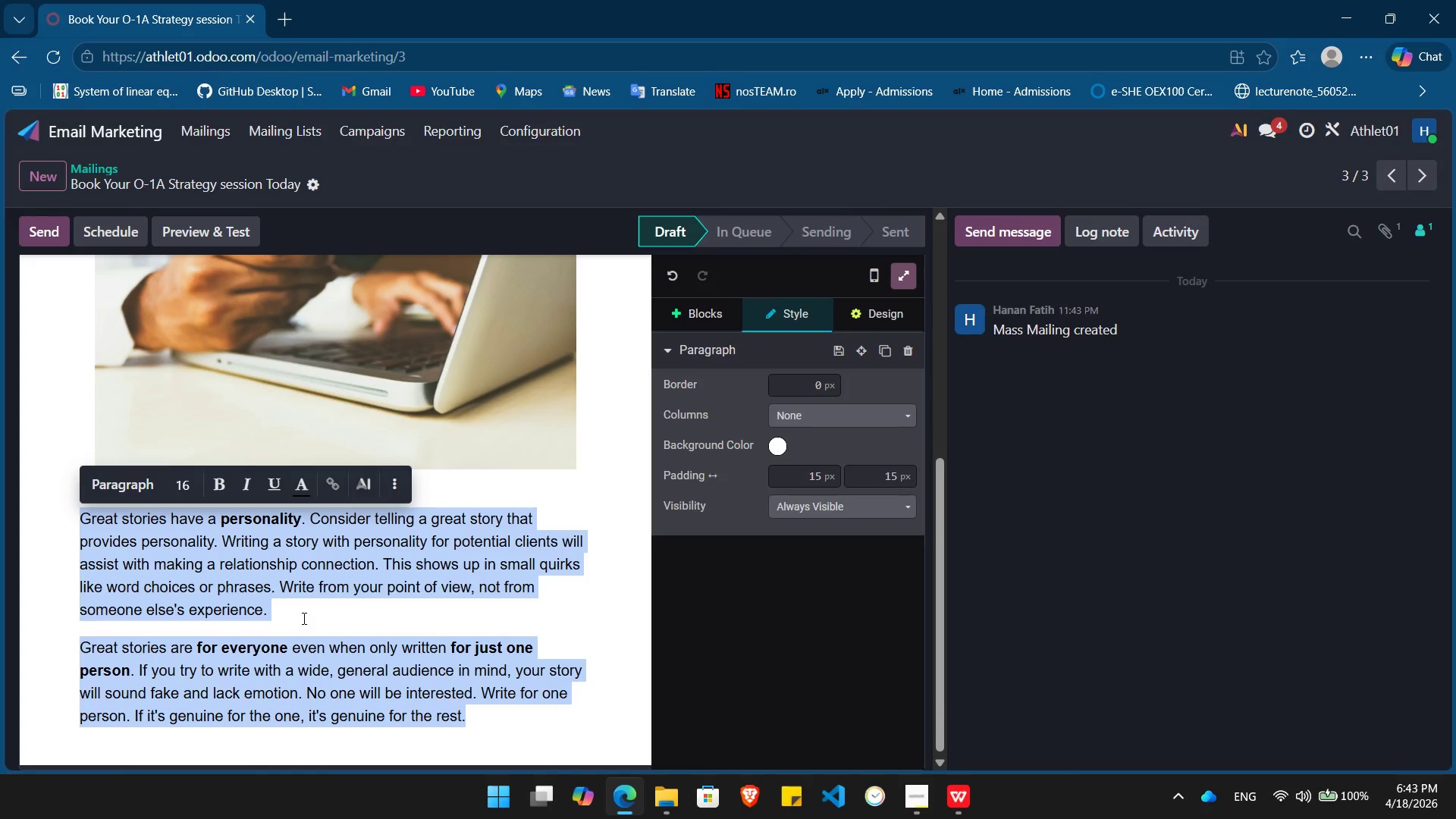 
key(Control+V)
 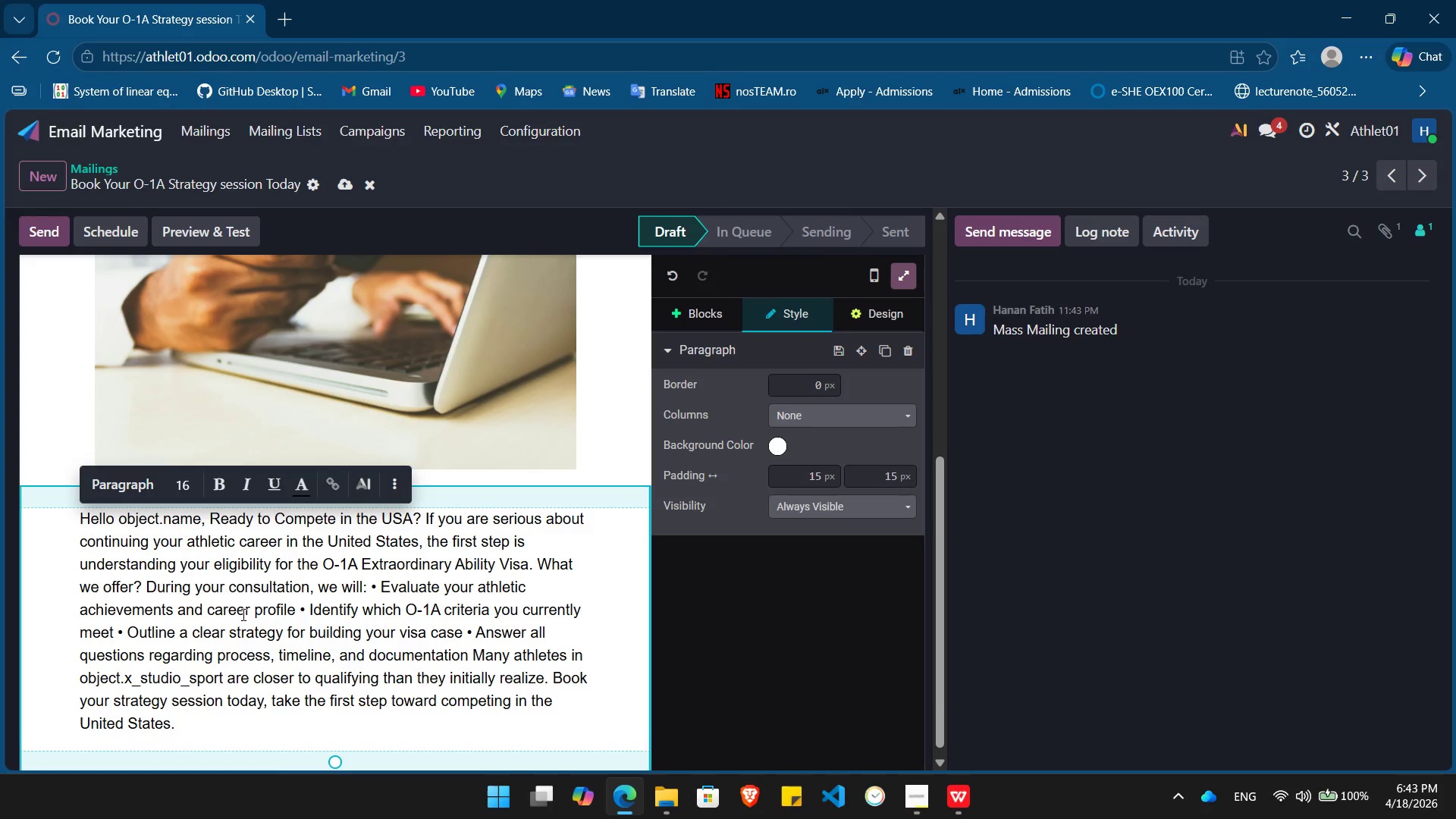 
scroll: coordinate [242, 613], scroll_direction: none, amount: 0.0
 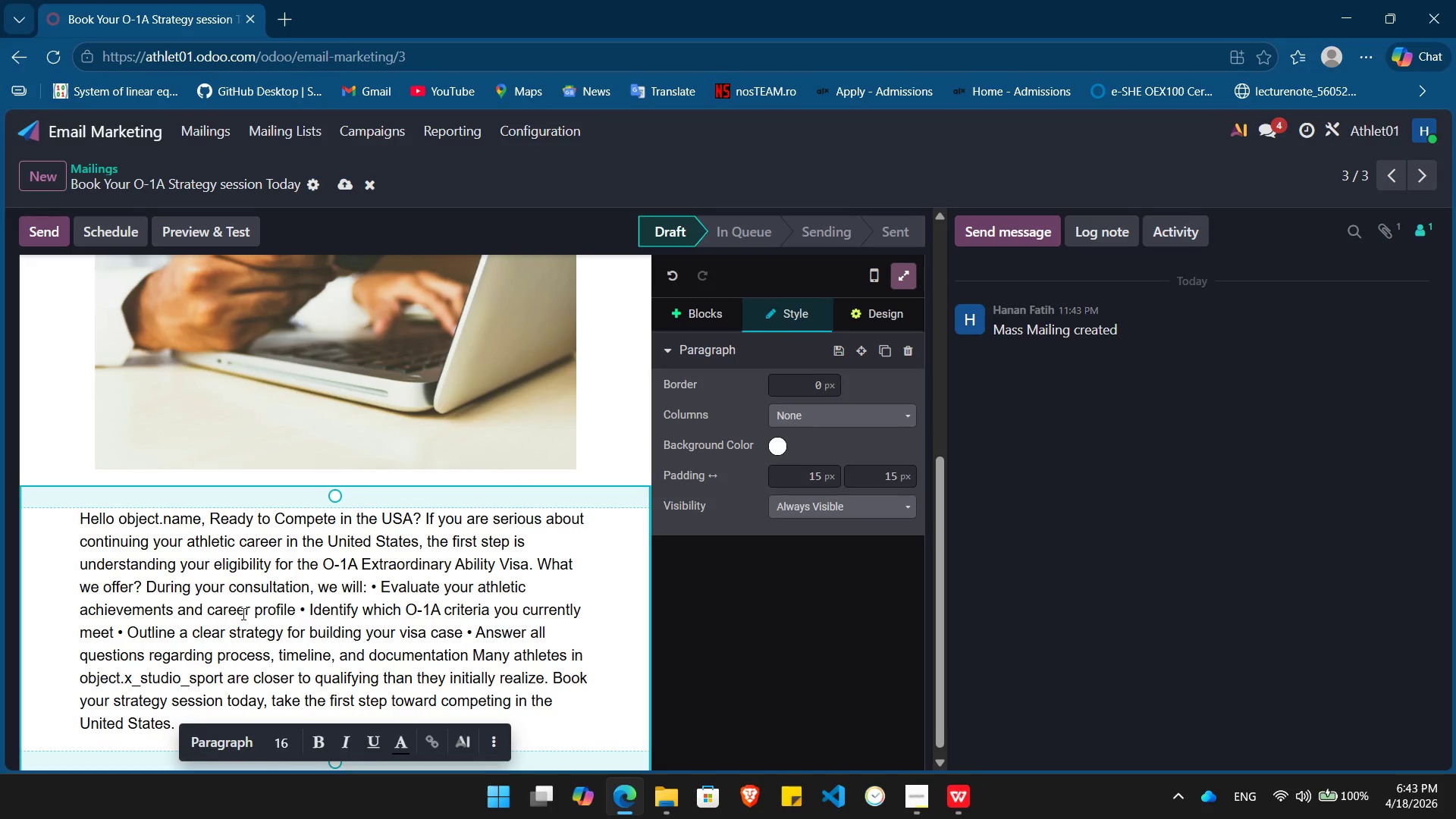 
scroll: coordinate [242, 613], scroll_direction: down, amount: 3.0
 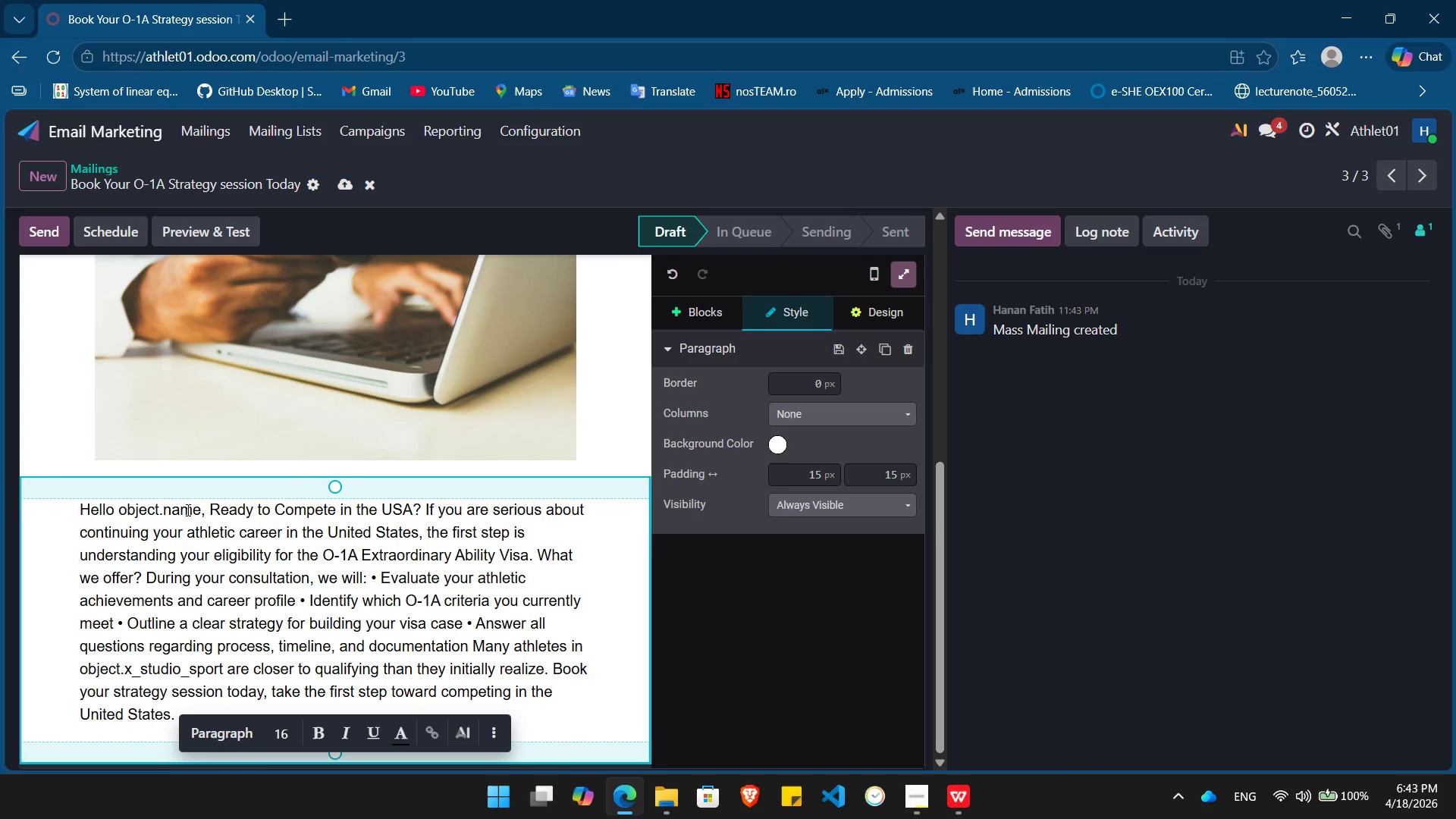 
left_click([190, 510])
 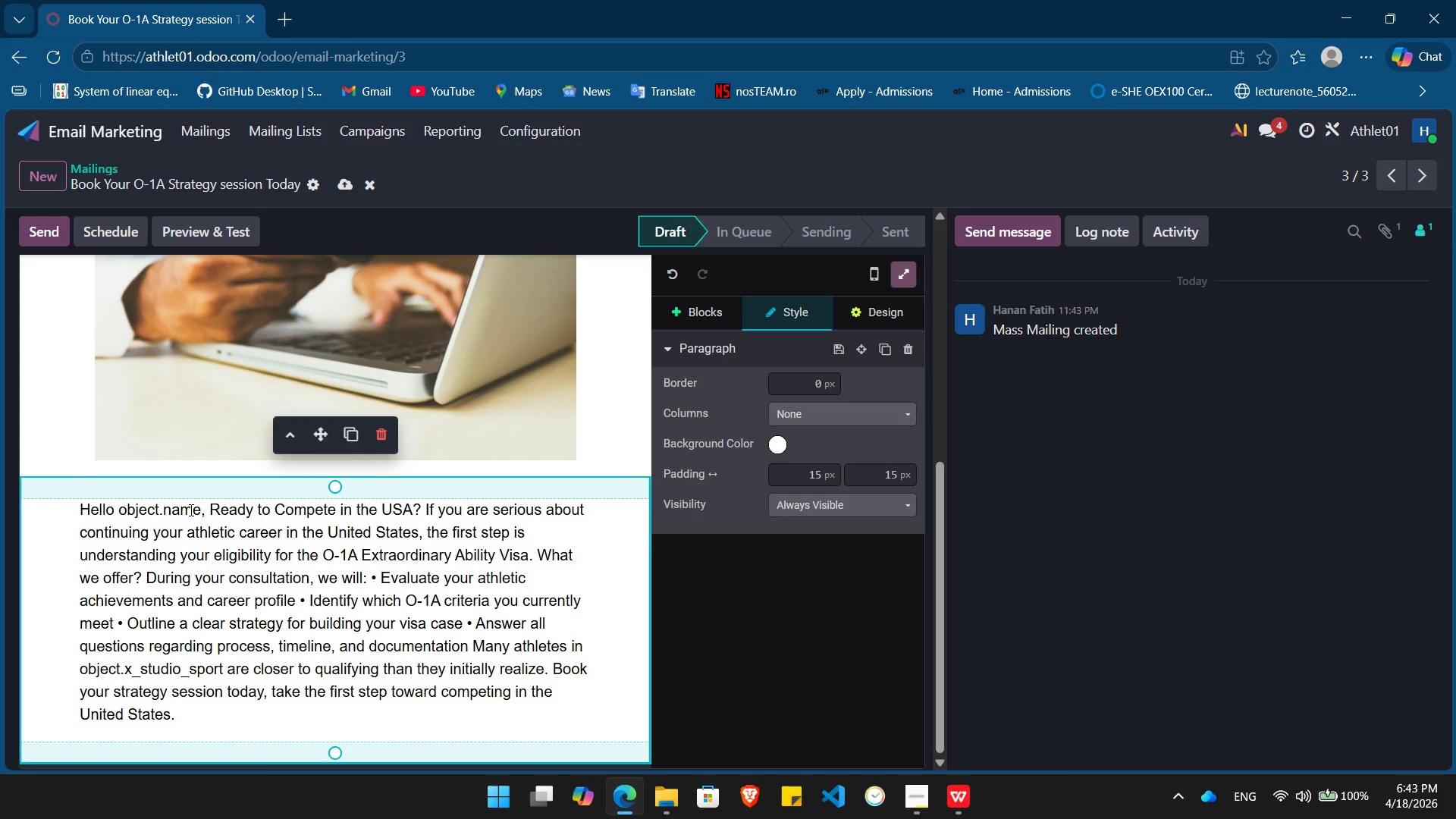 
key(ArrowRight)
 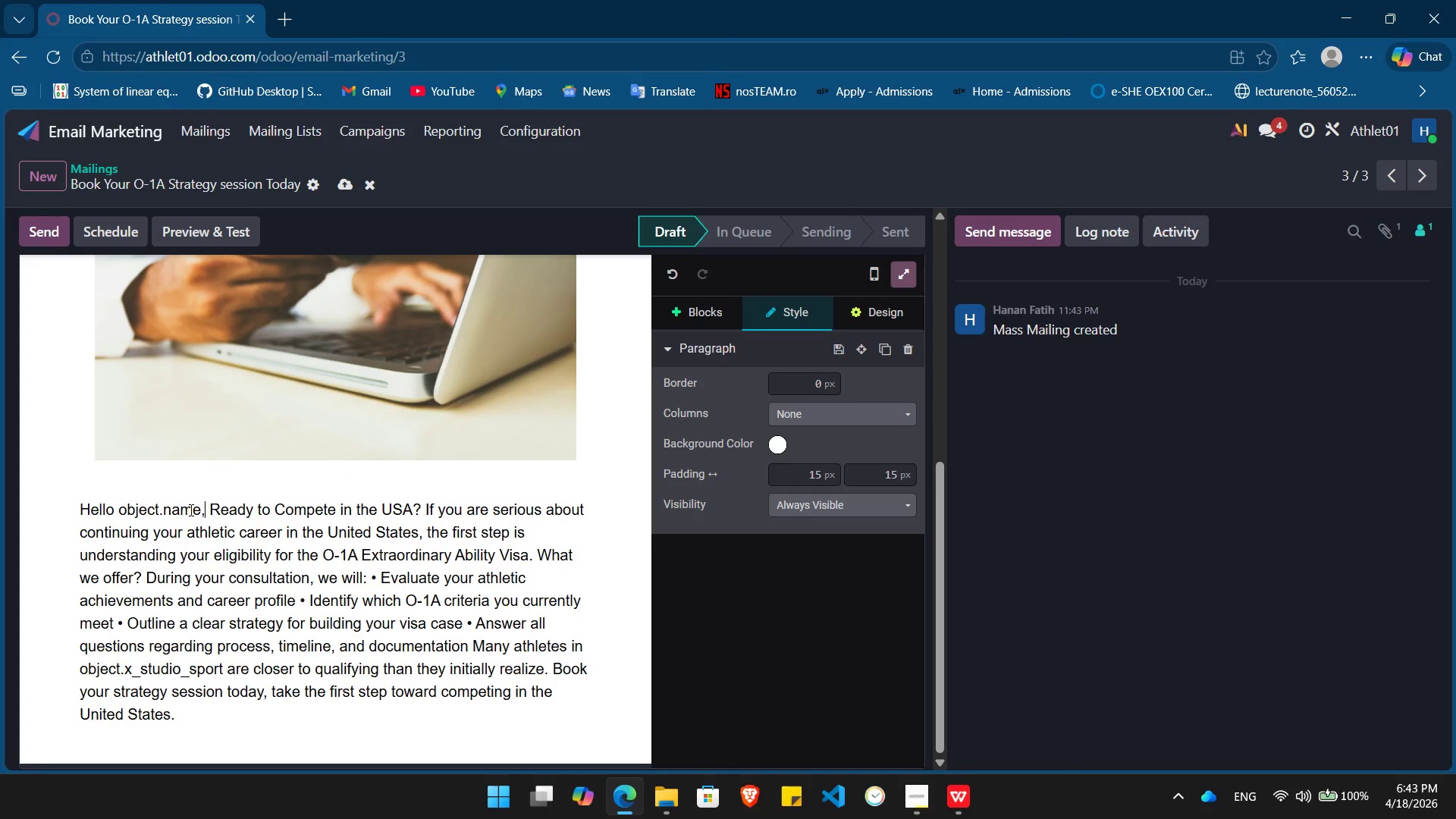 
key(ArrowRight)
 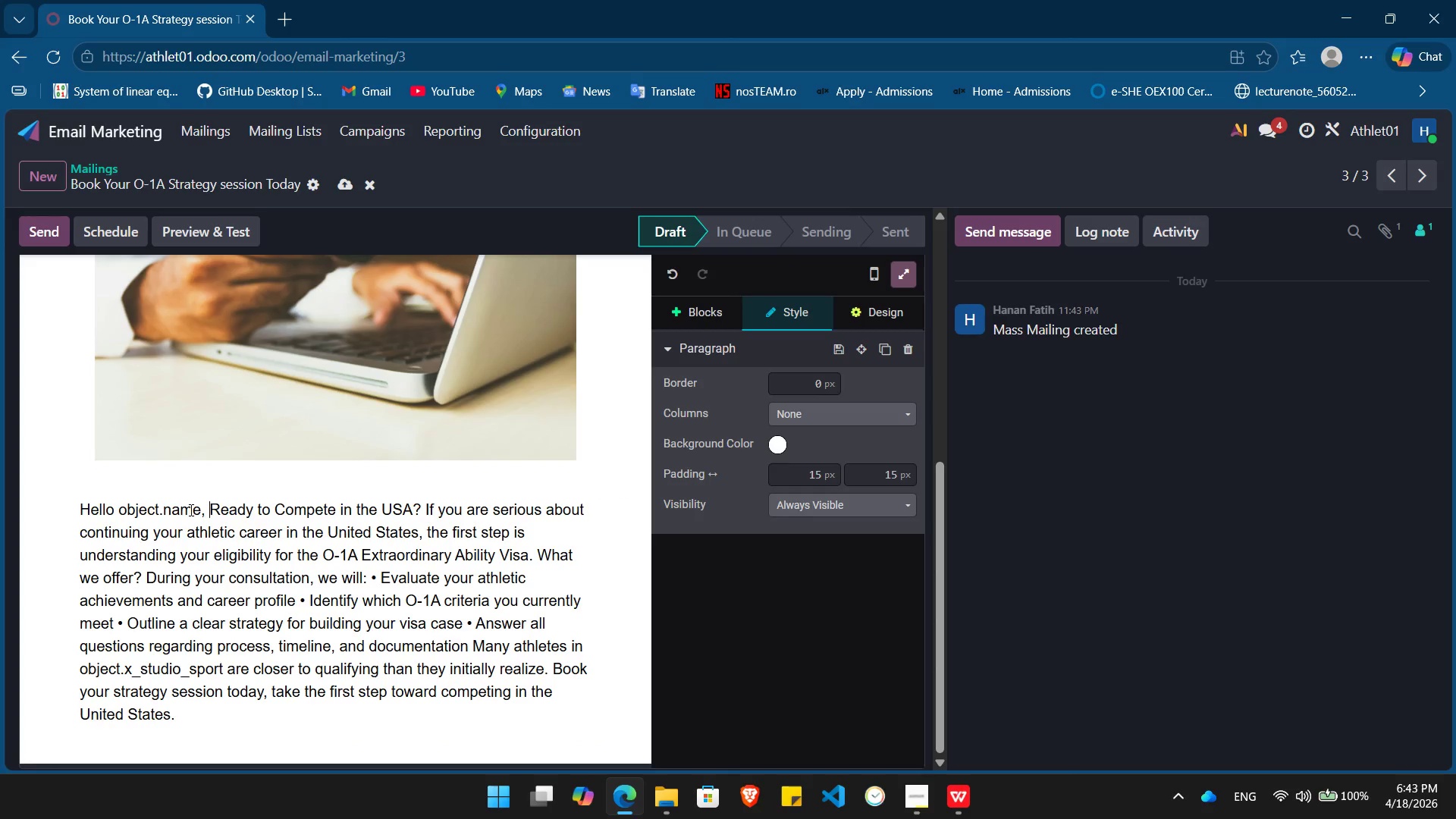 
key(ArrowRight)
 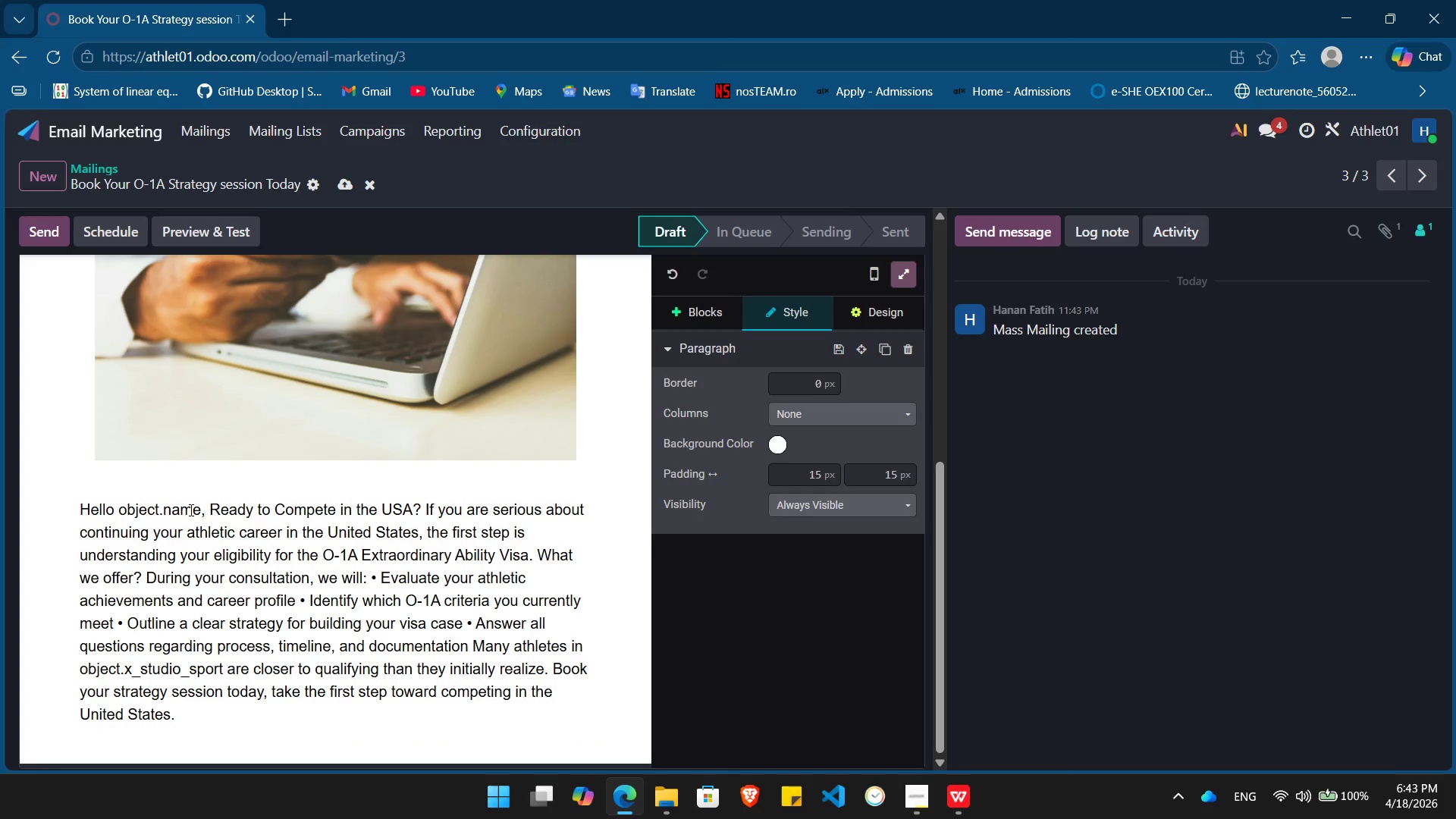 
key(Enter)
 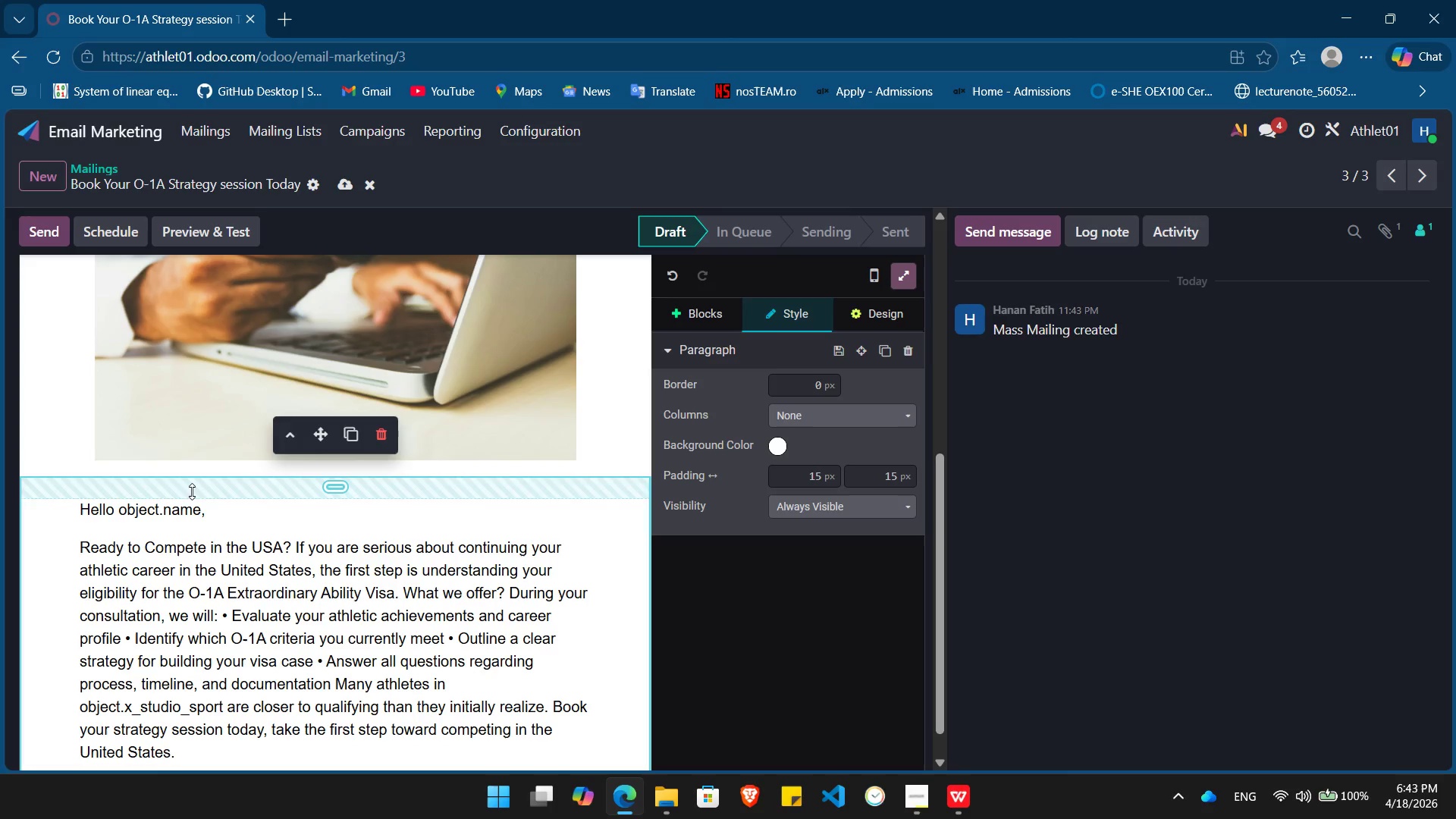 
double_click([187, 507])
 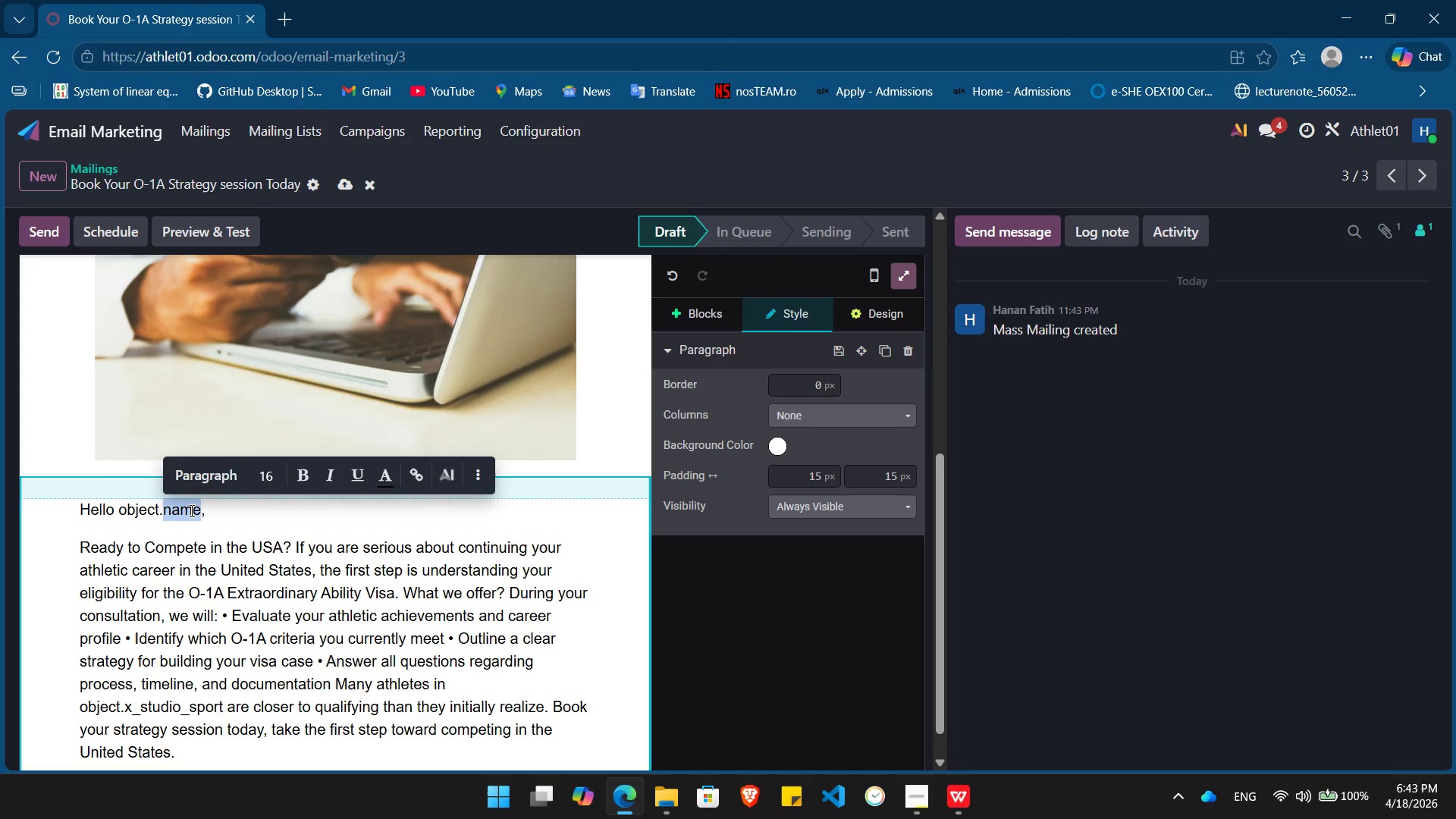 
key(Backspace)
 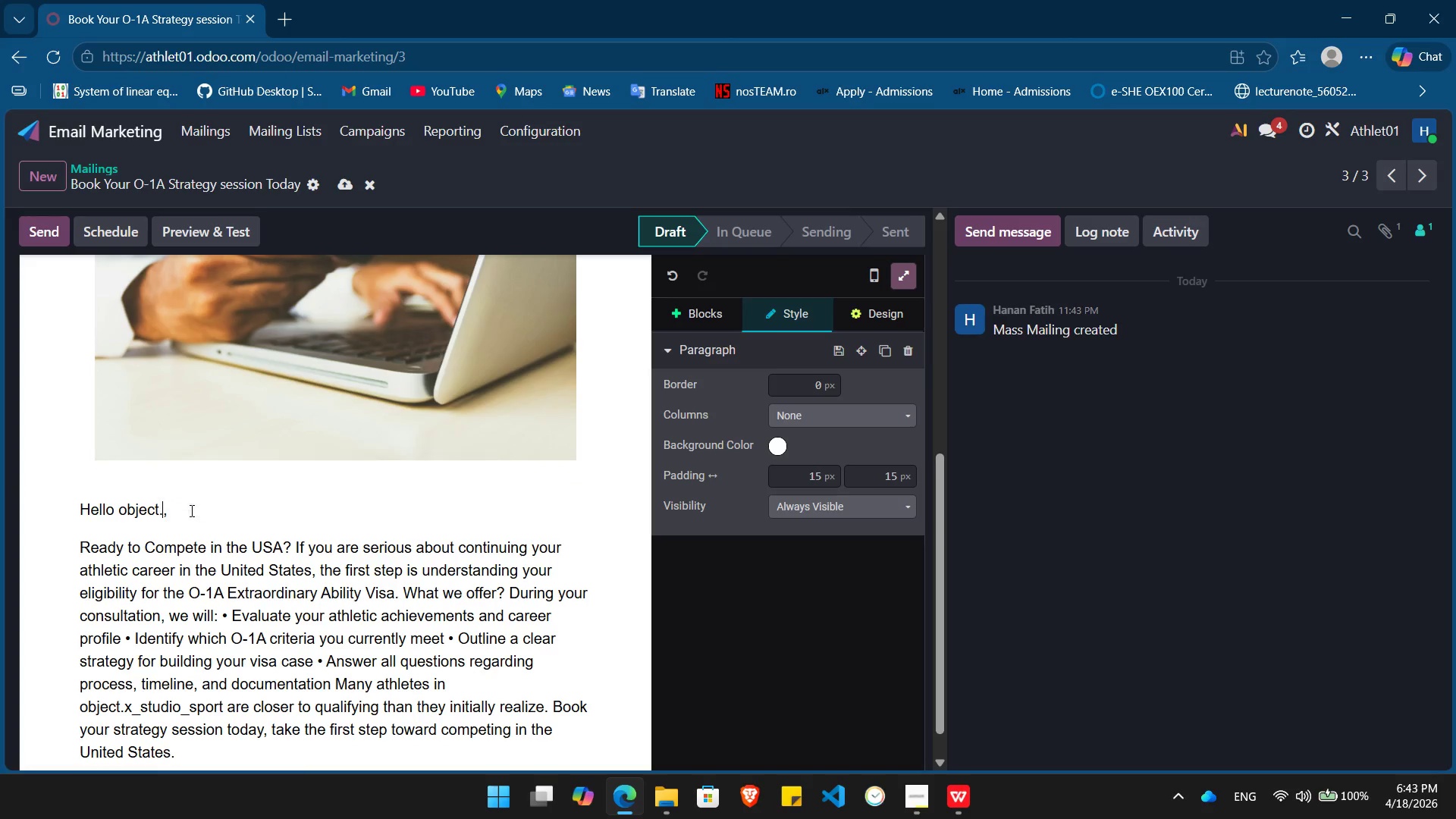 
key(Backspace)
 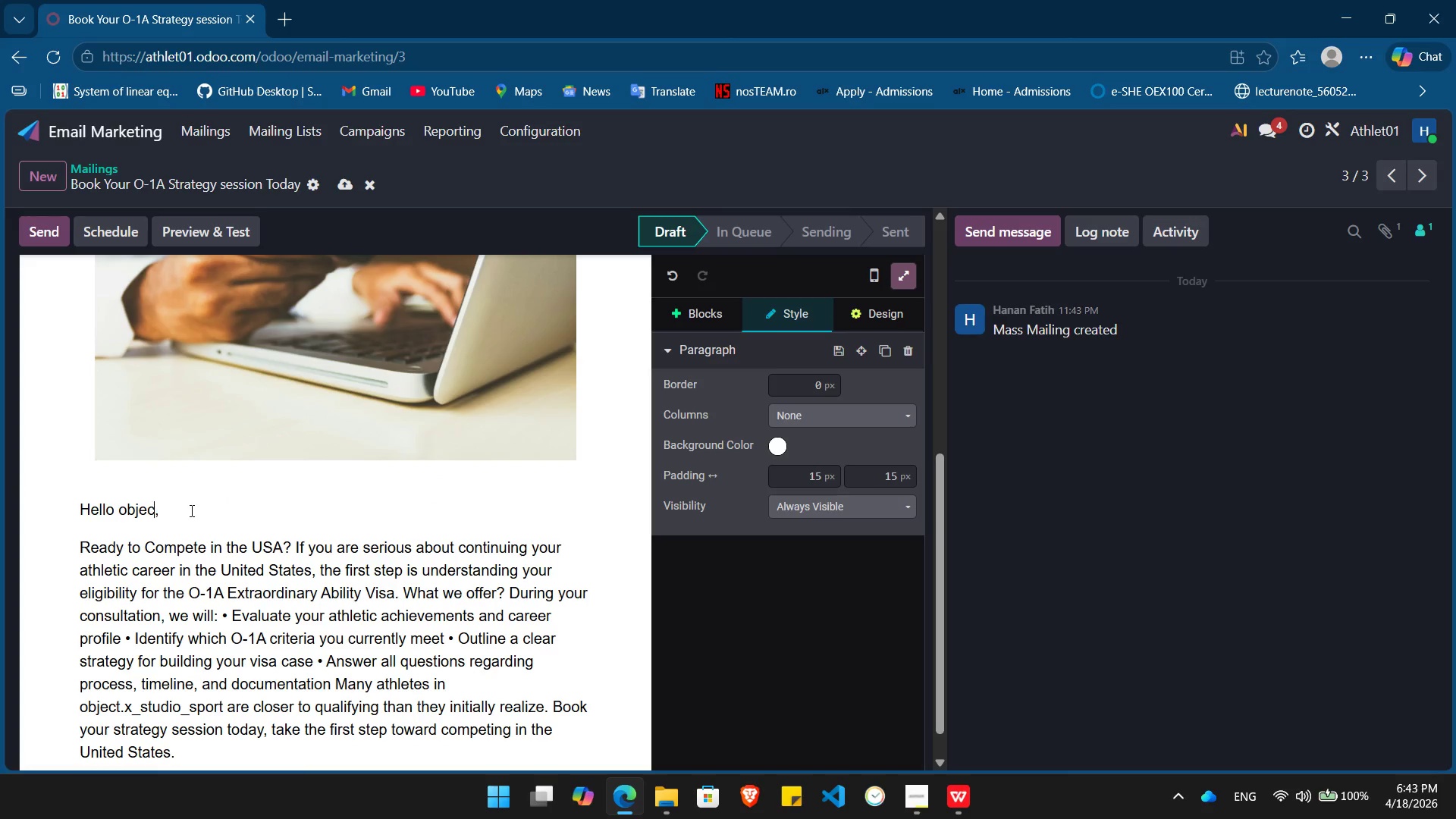 
key(Backspace)
 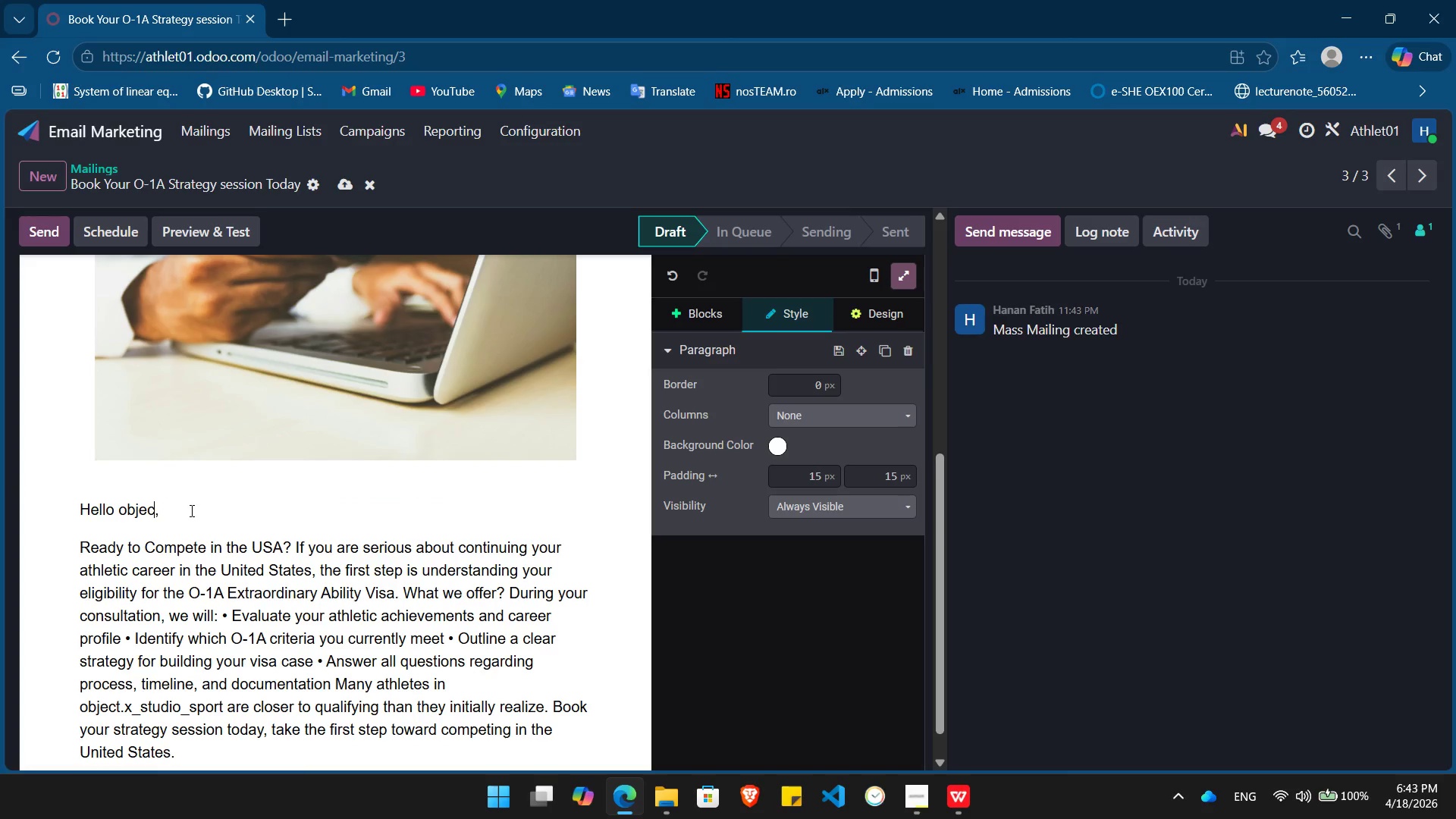 
key(Backspace)
 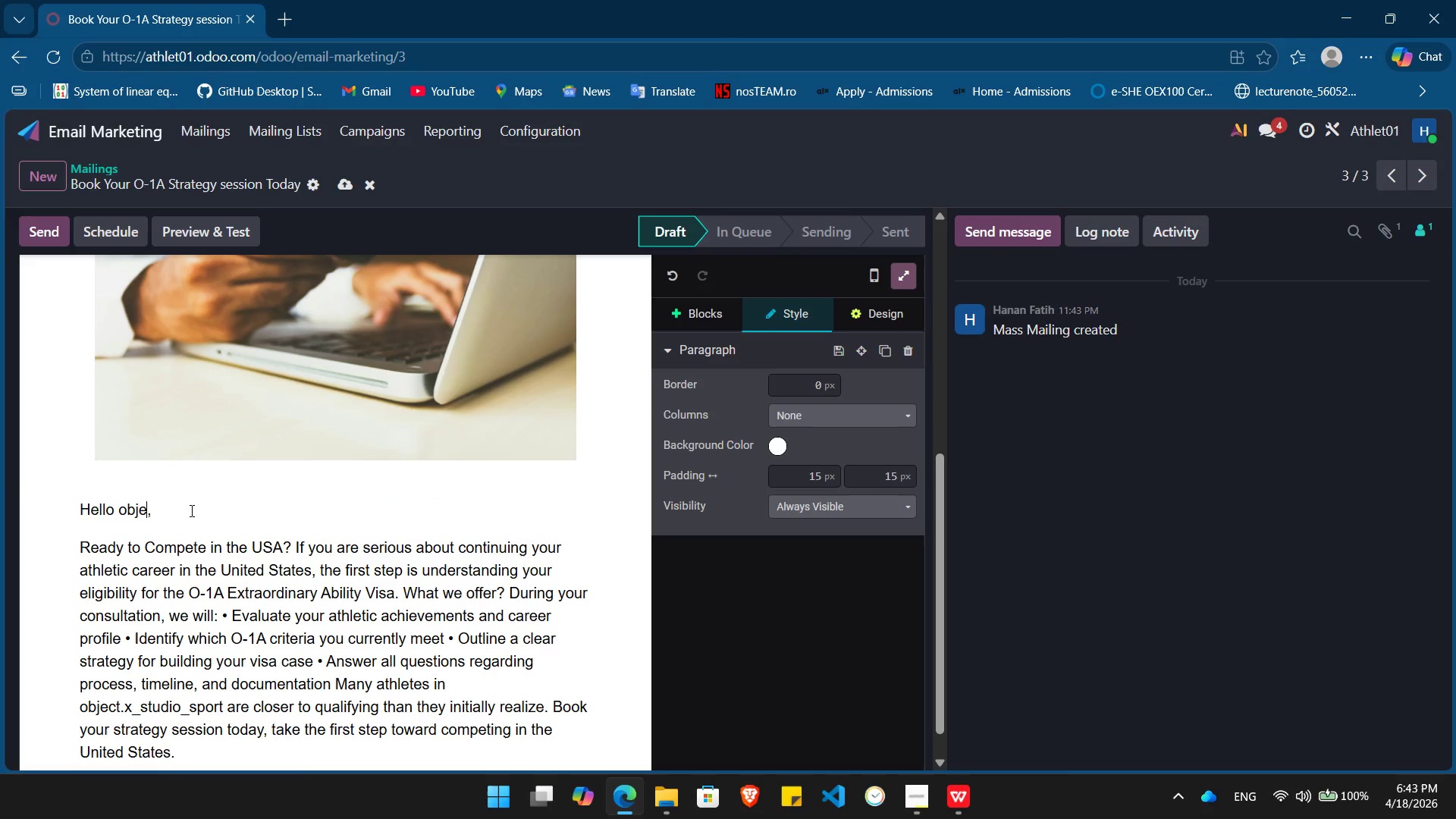 
key(Backspace)
 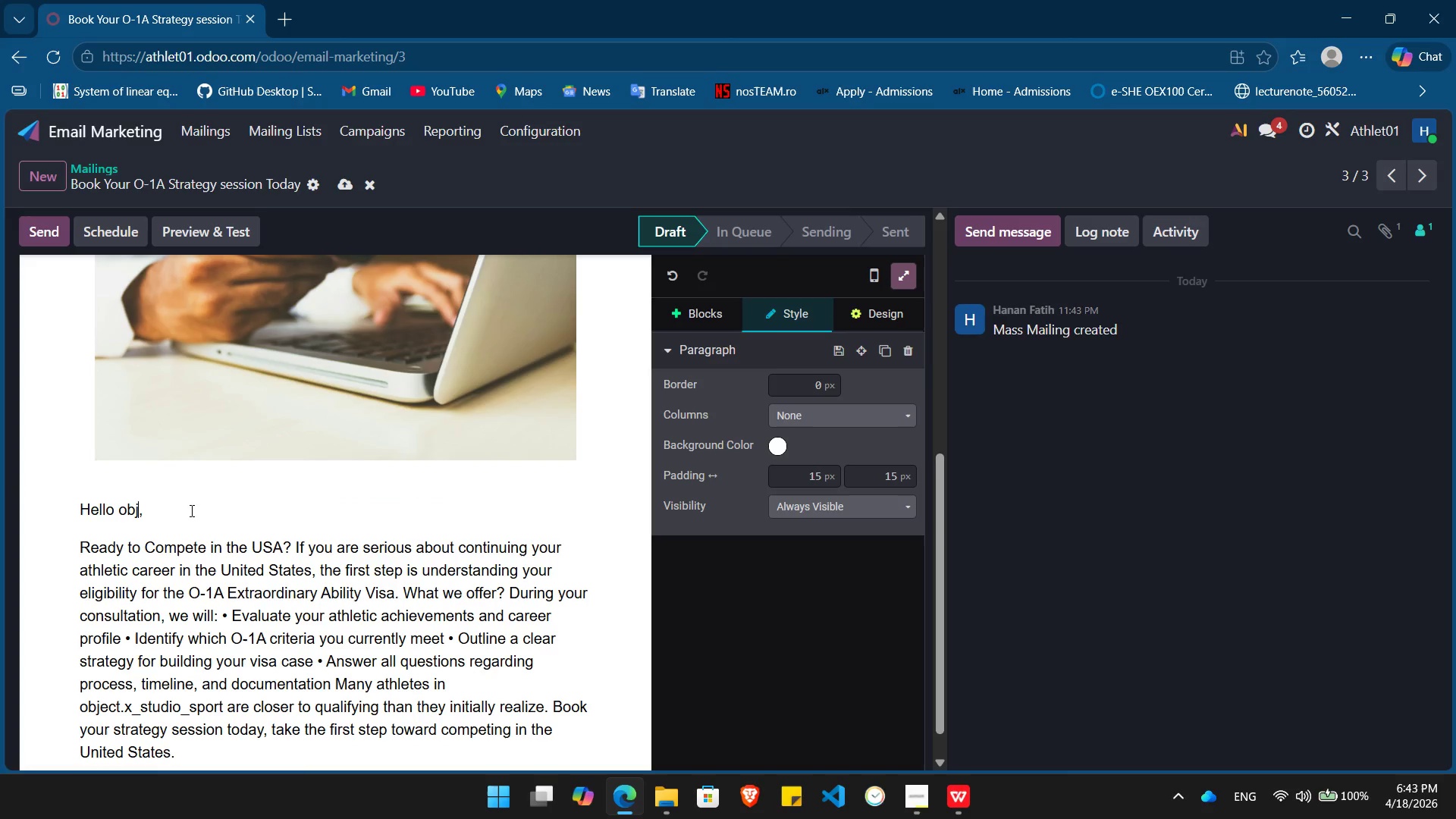 
key(Backspace)
 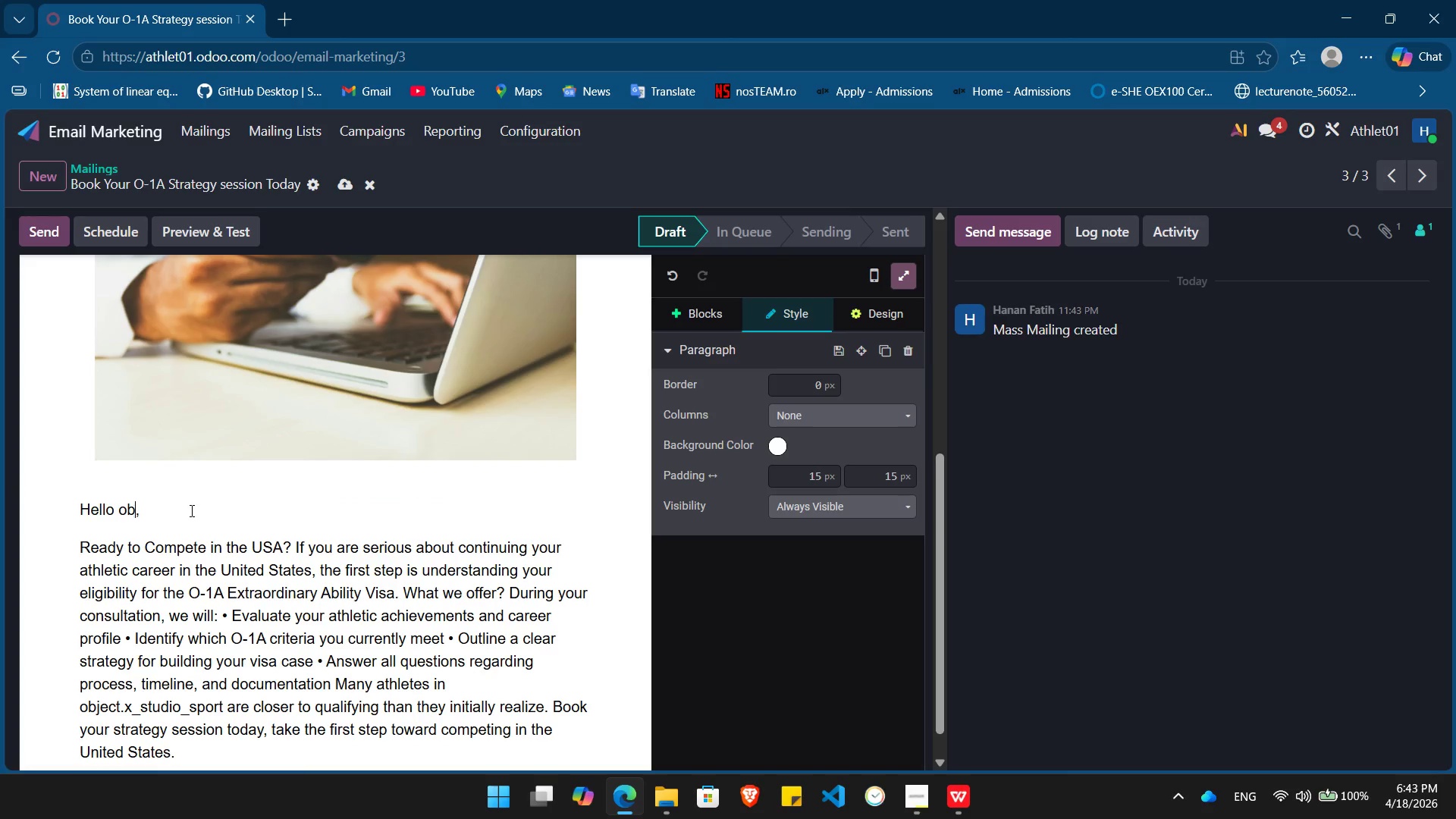 
key(Backspace)
 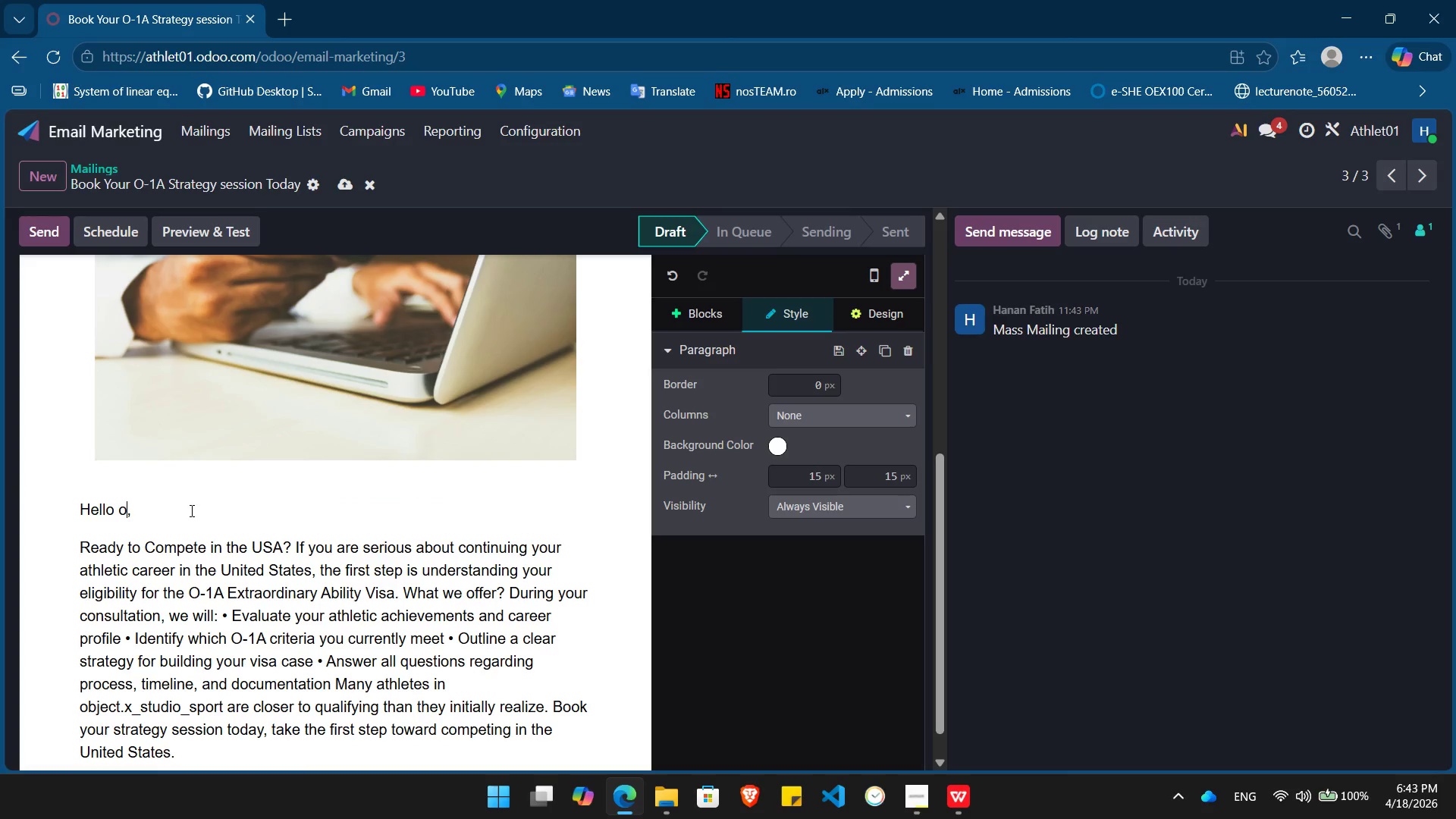 
key(Backspace)
 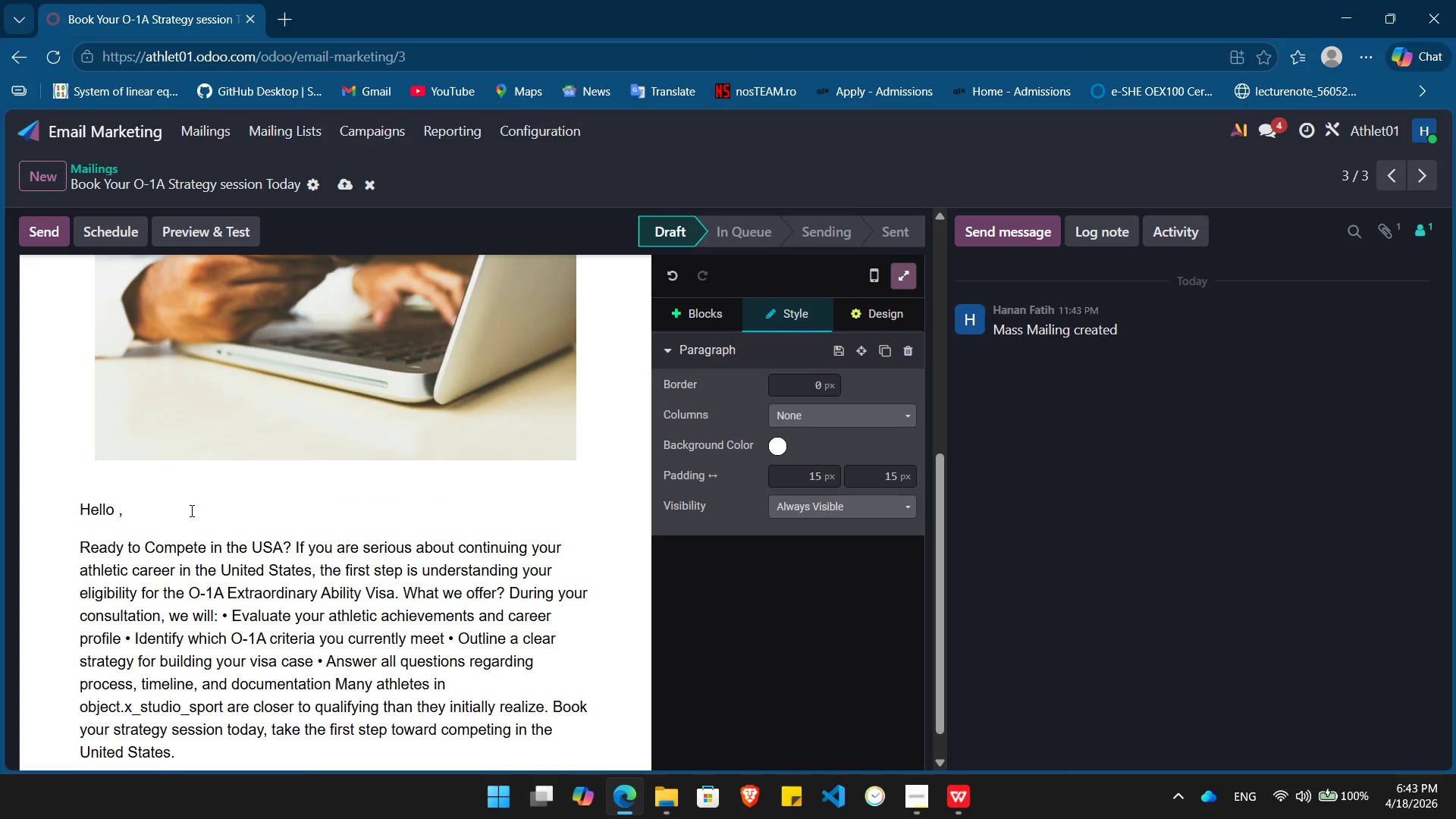 
key(Slash)
 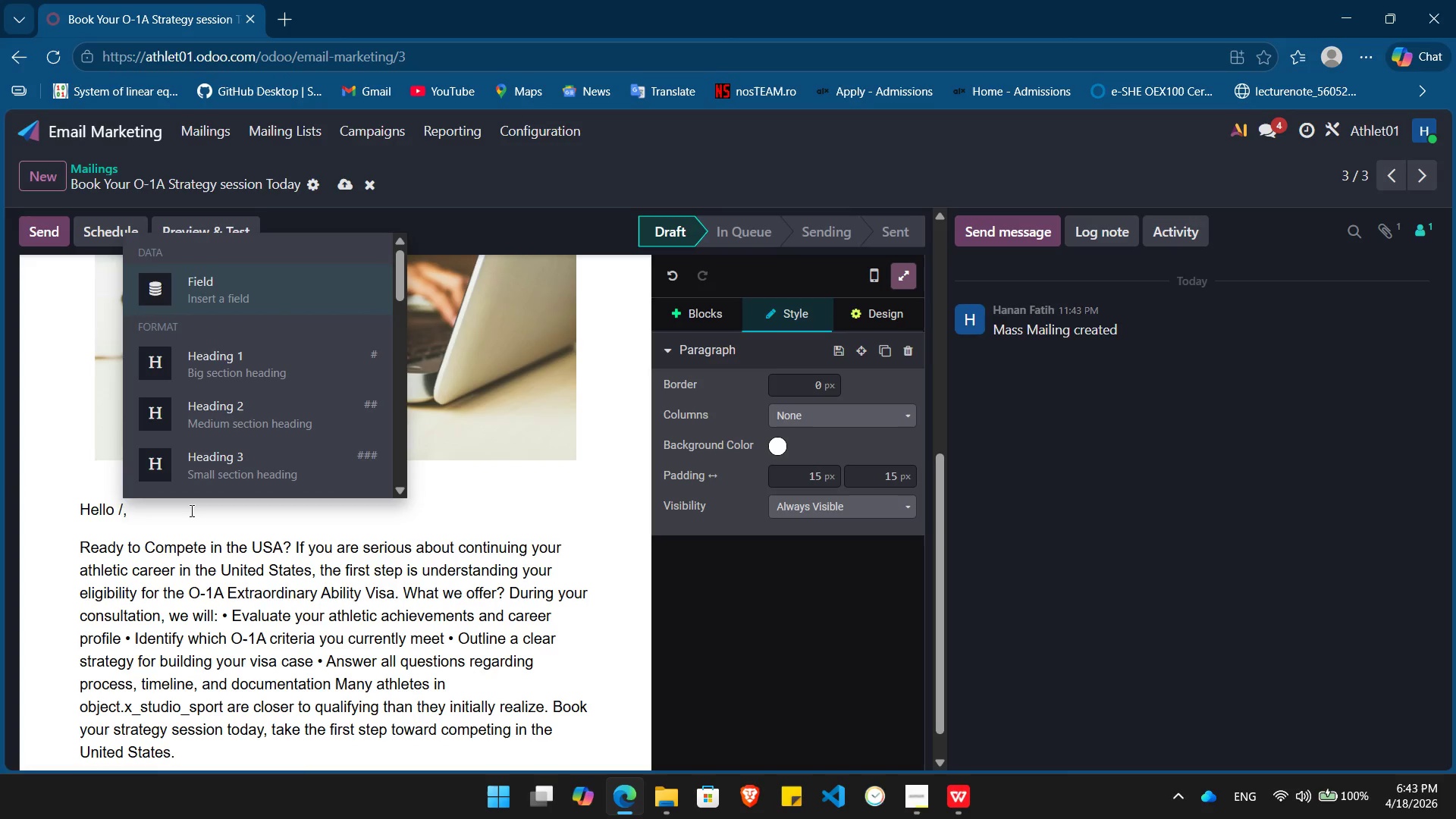 
key(Enter)
 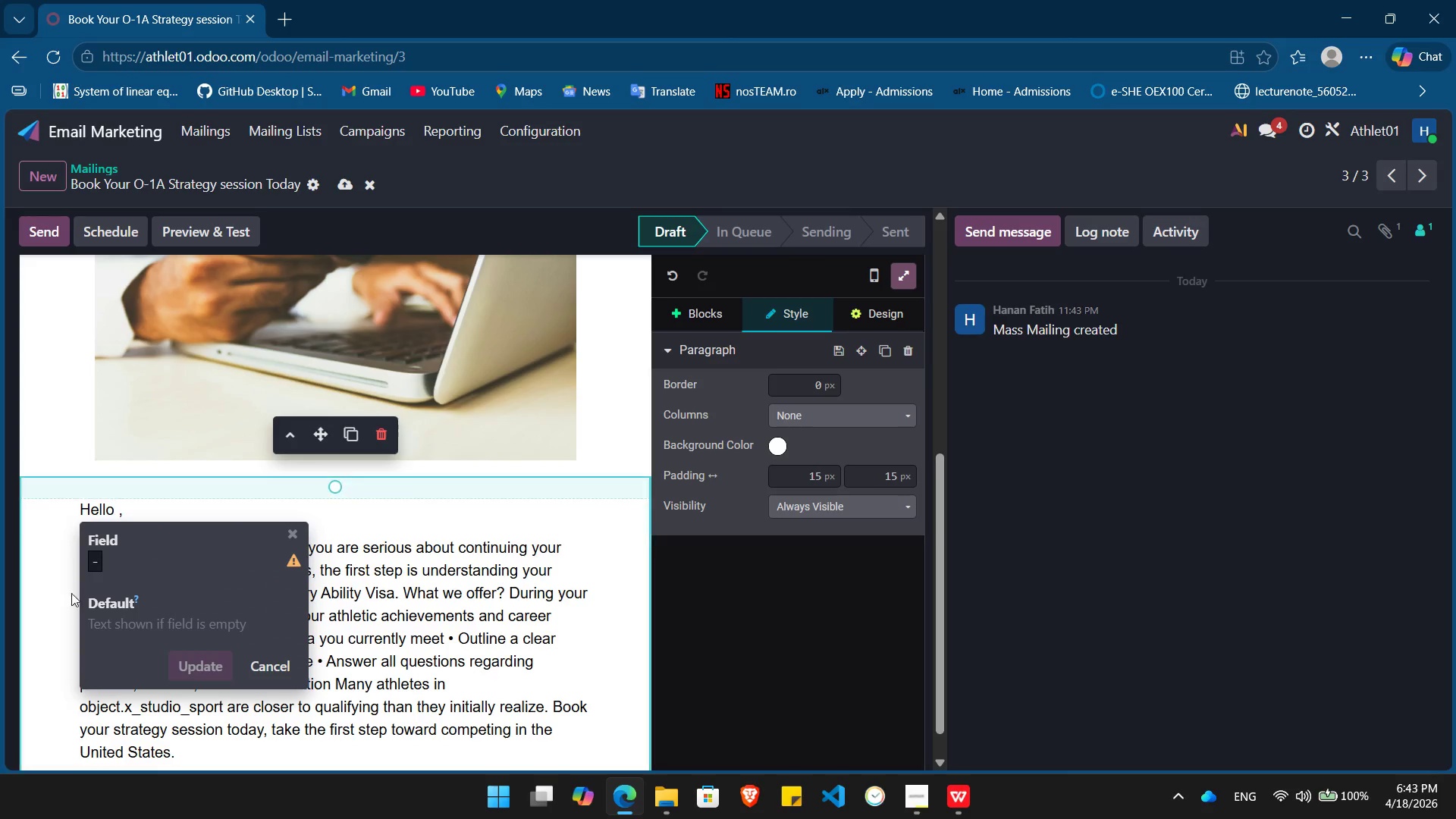 
left_click([102, 556])
 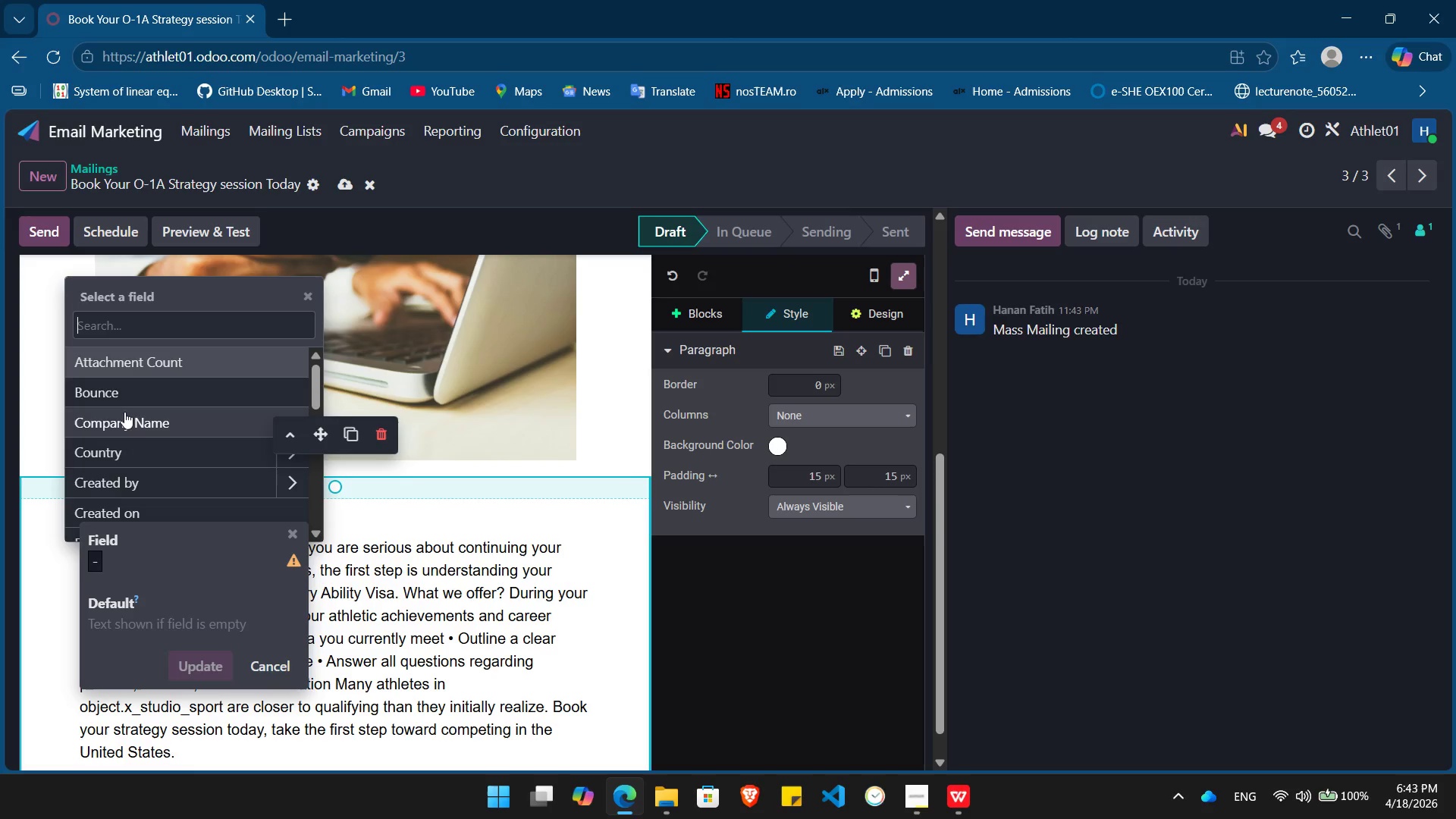 
type(nam)
 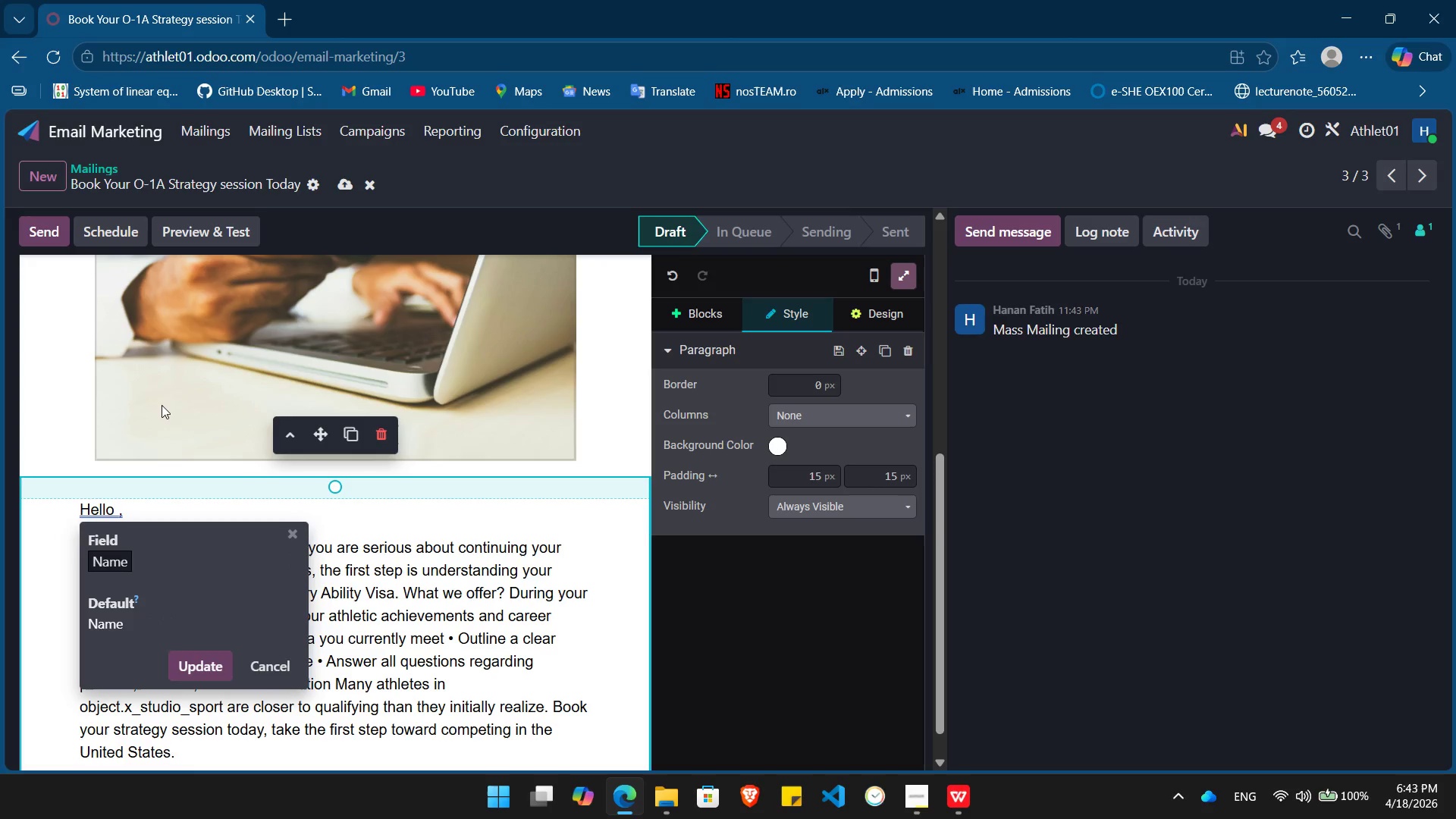 
left_click([217, 663])
 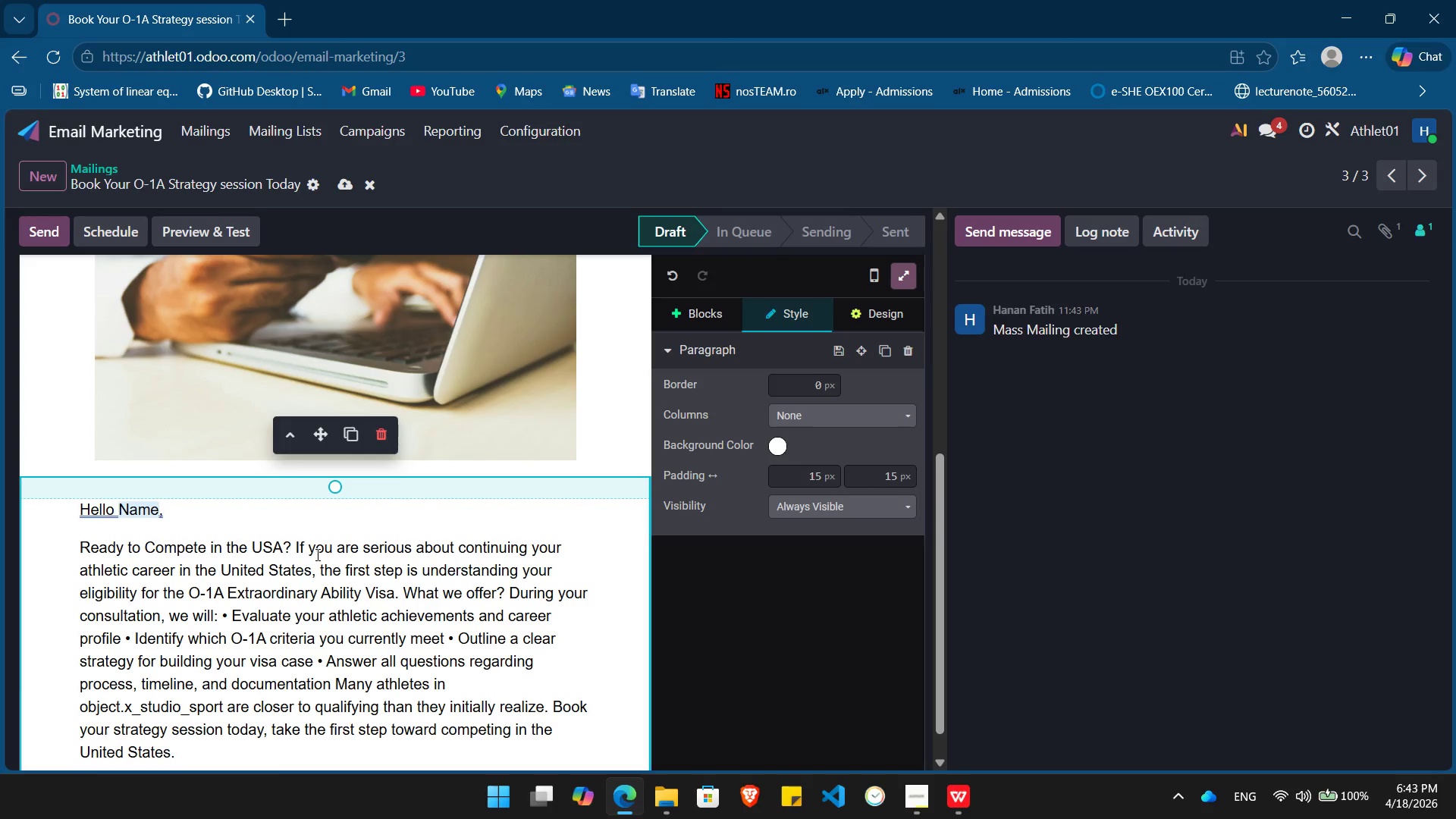 
scroll: coordinate [316, 554], scroll_direction: down, amount: 1.0
 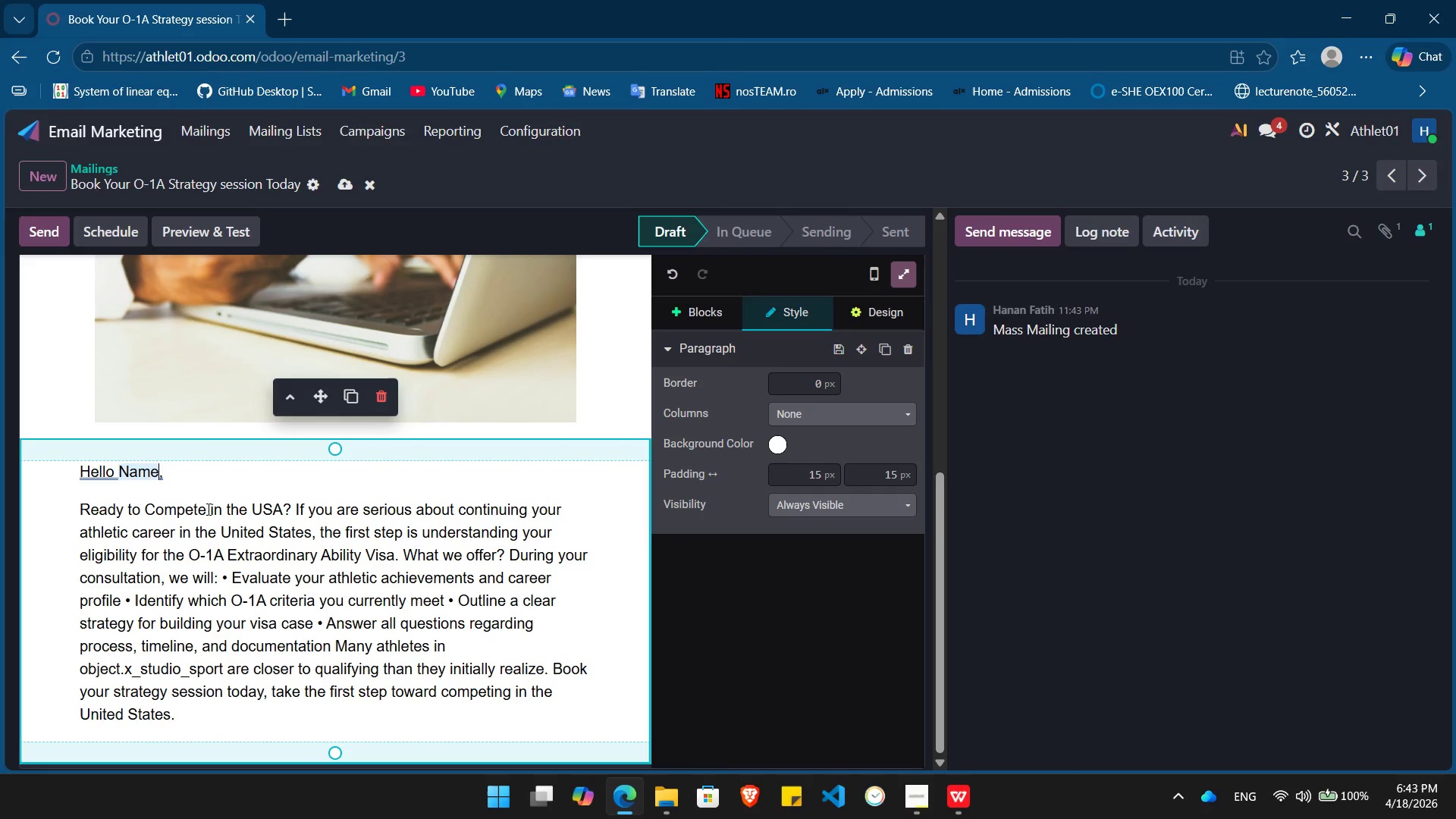 
key(Alt+AltLeft)
 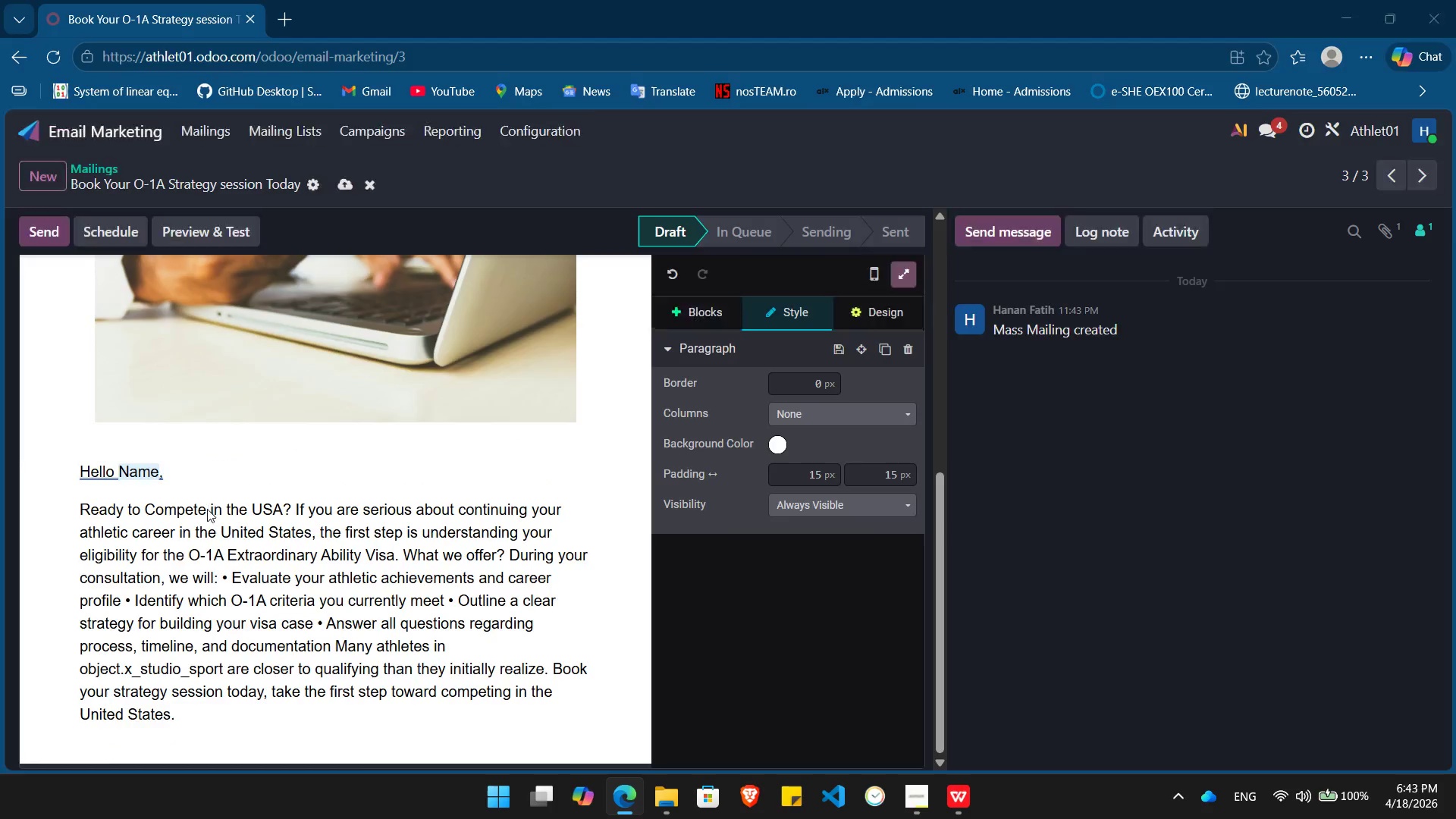 
key(Alt+Tab)
 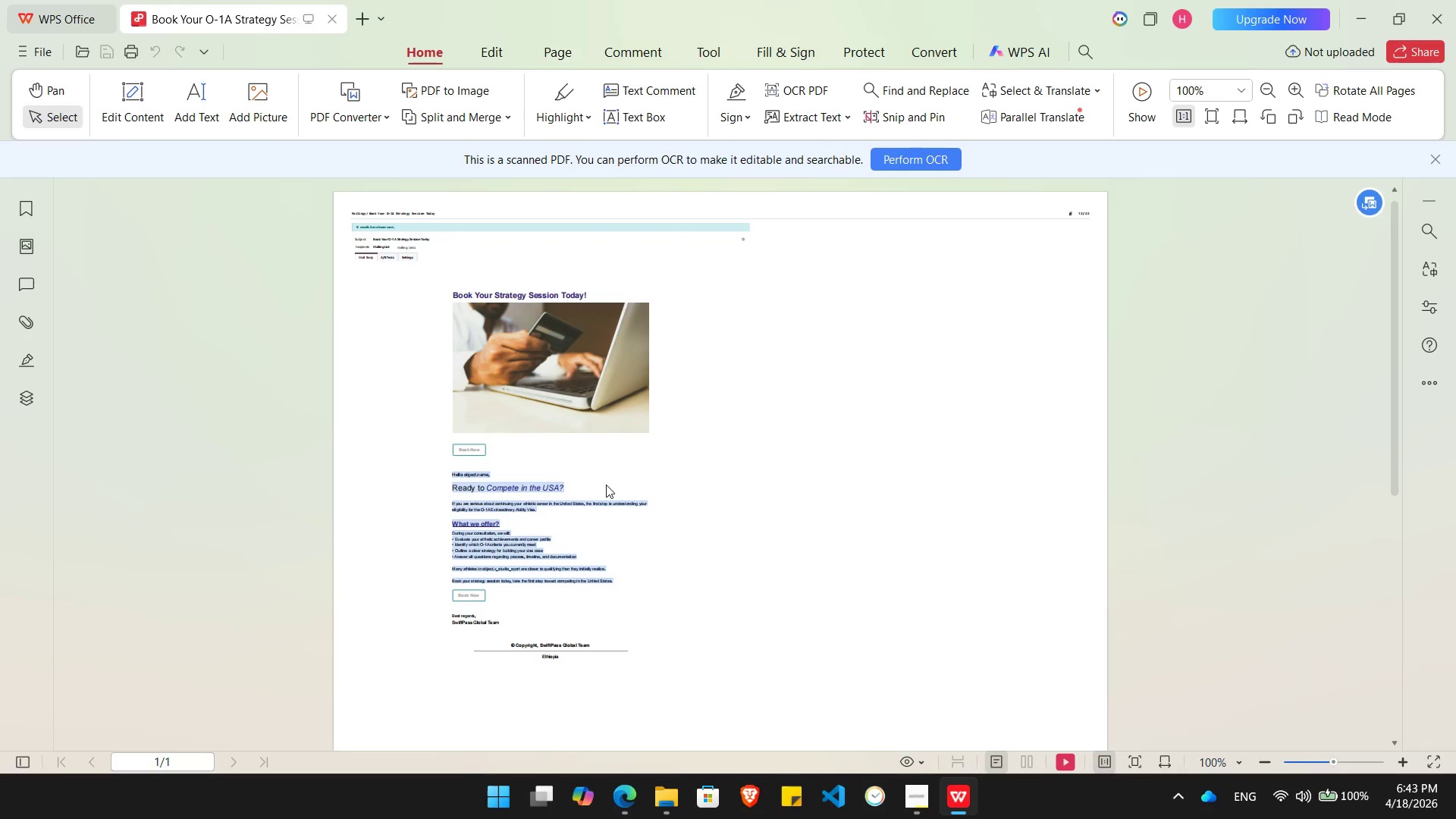 
key(Alt+AltLeft)
 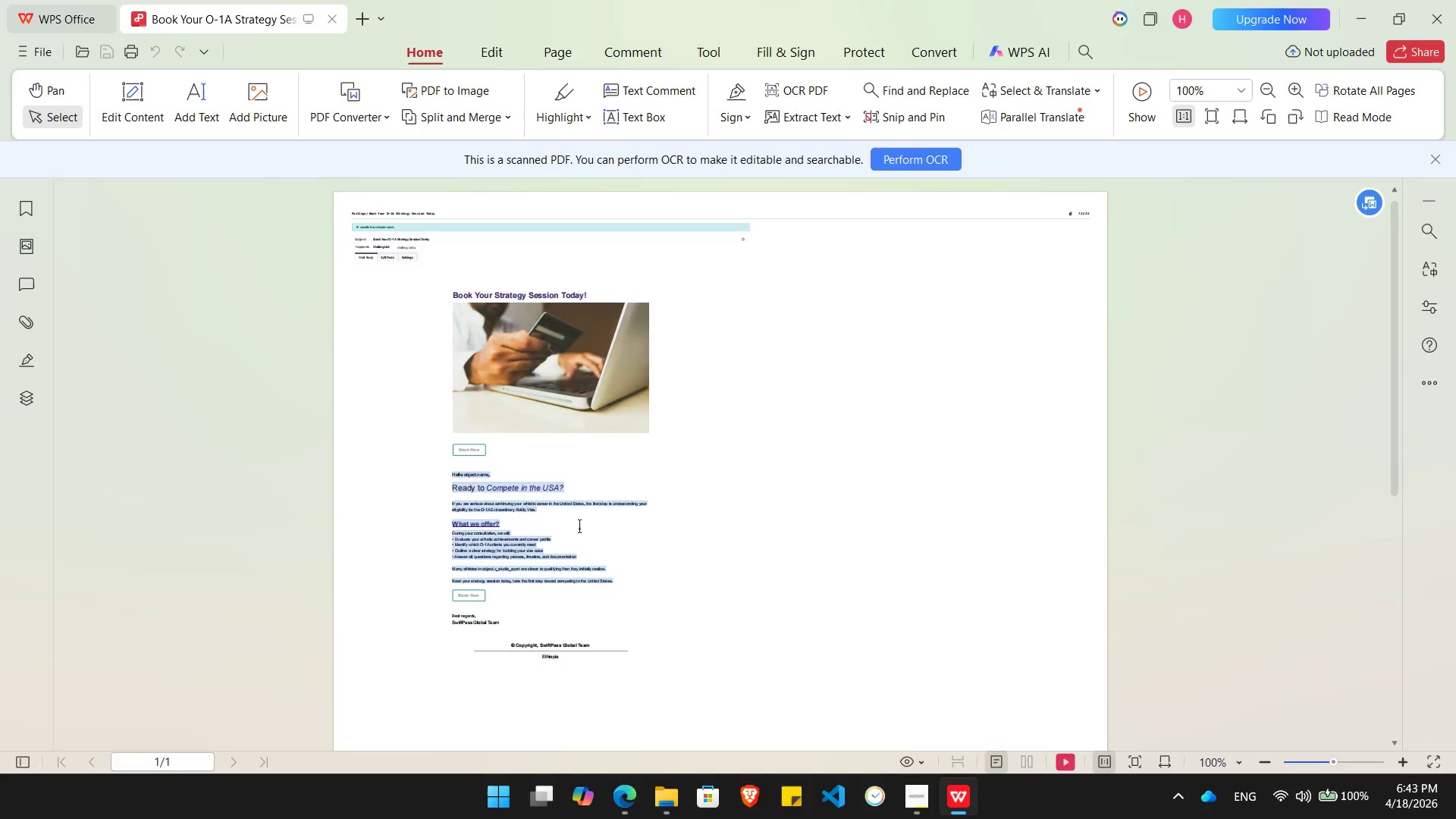 
key(Alt+Tab)
 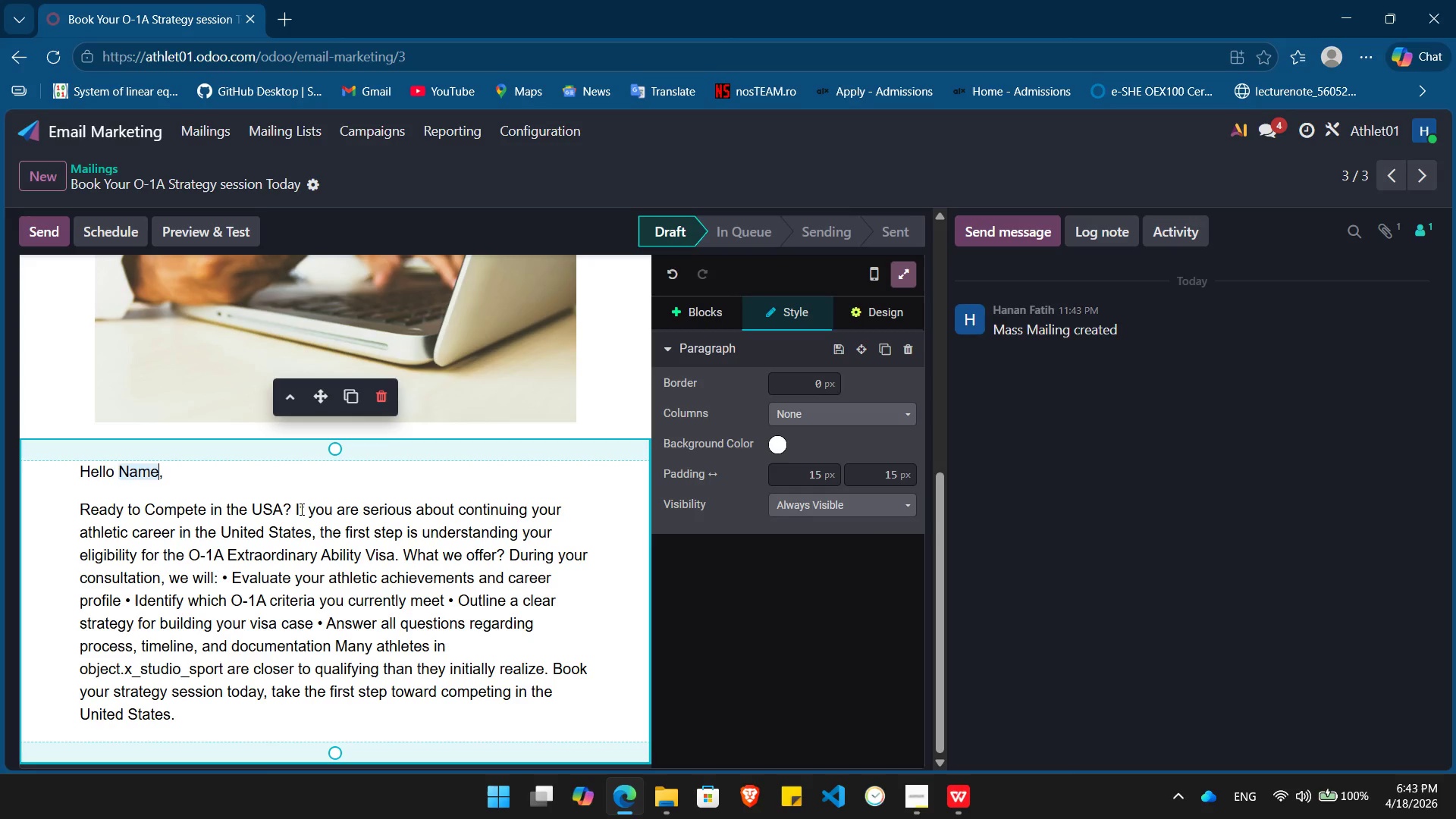 
left_click([294, 510])
 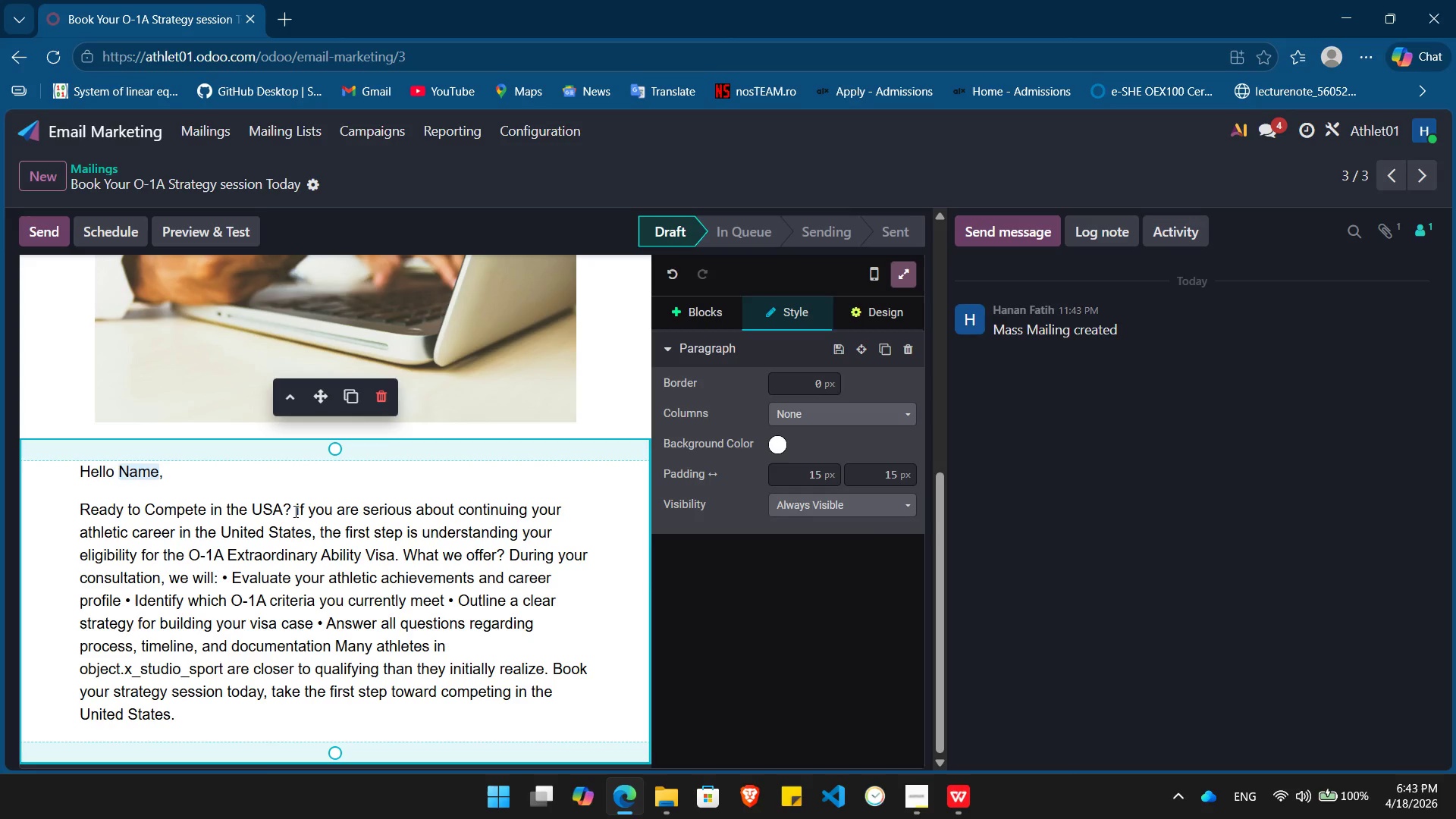 
key(Enter)
 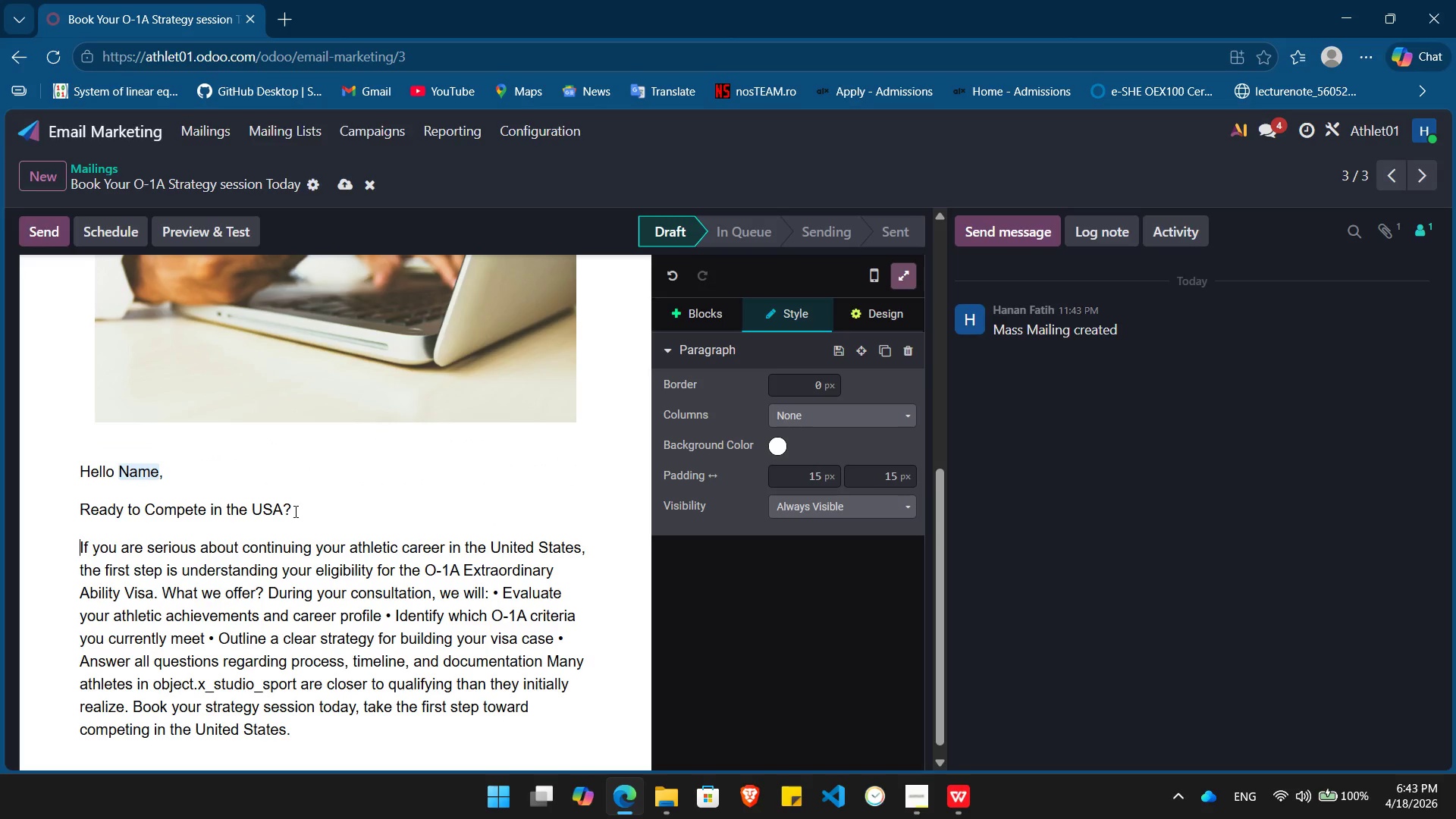 
key(Alt+AltLeft)
 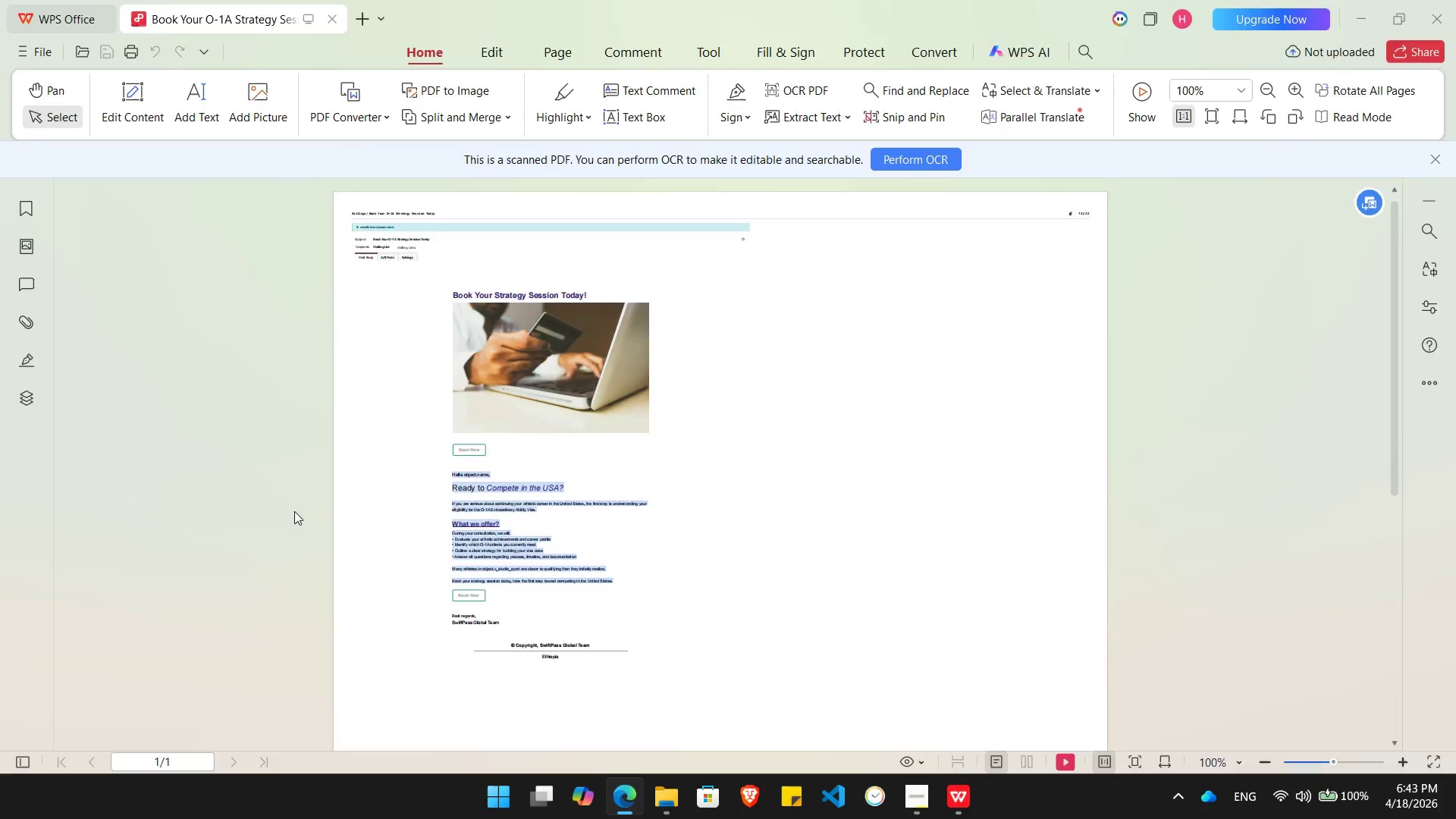 
key(Alt+Tab)
 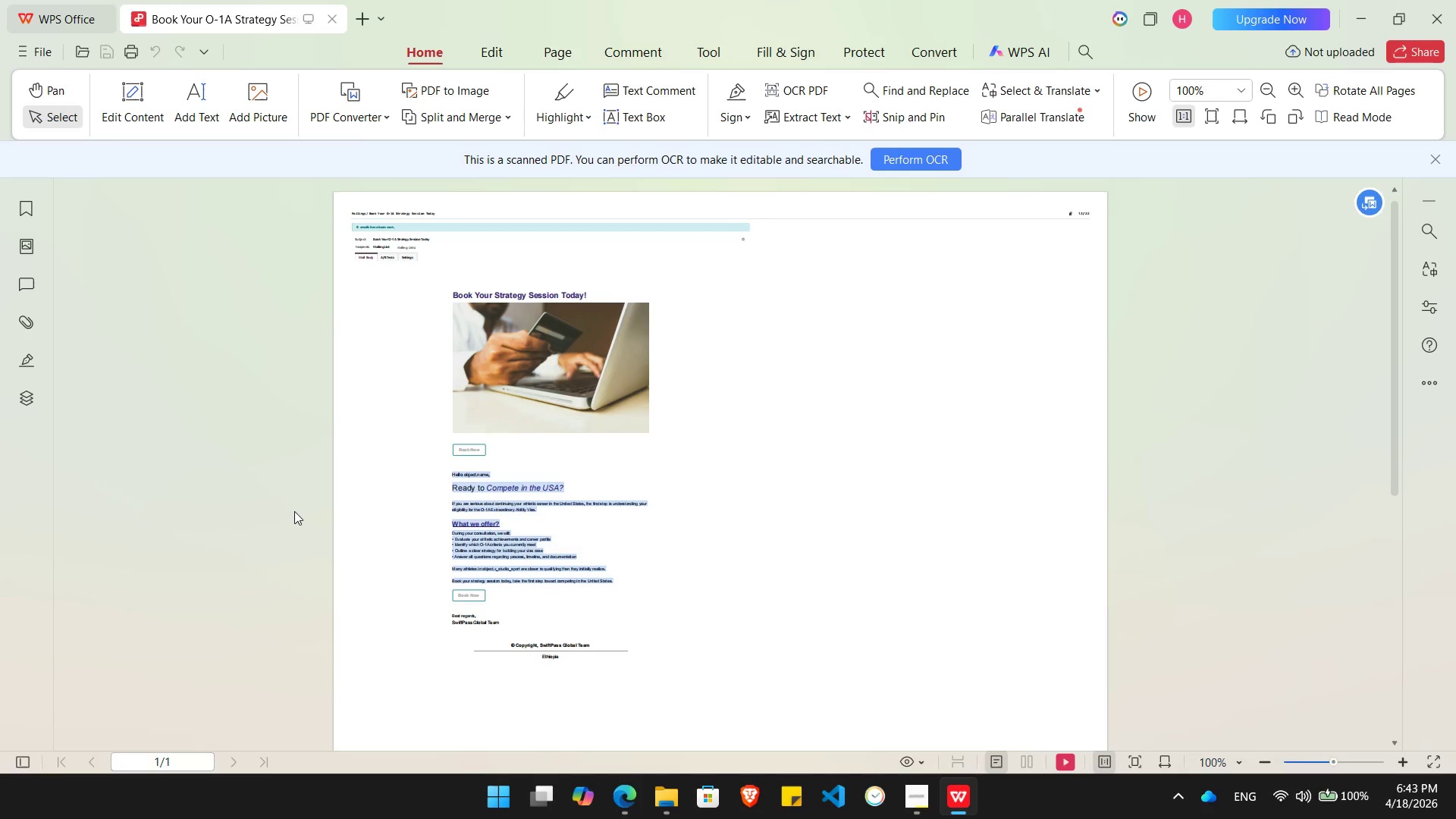 
key(Alt+AltLeft)
 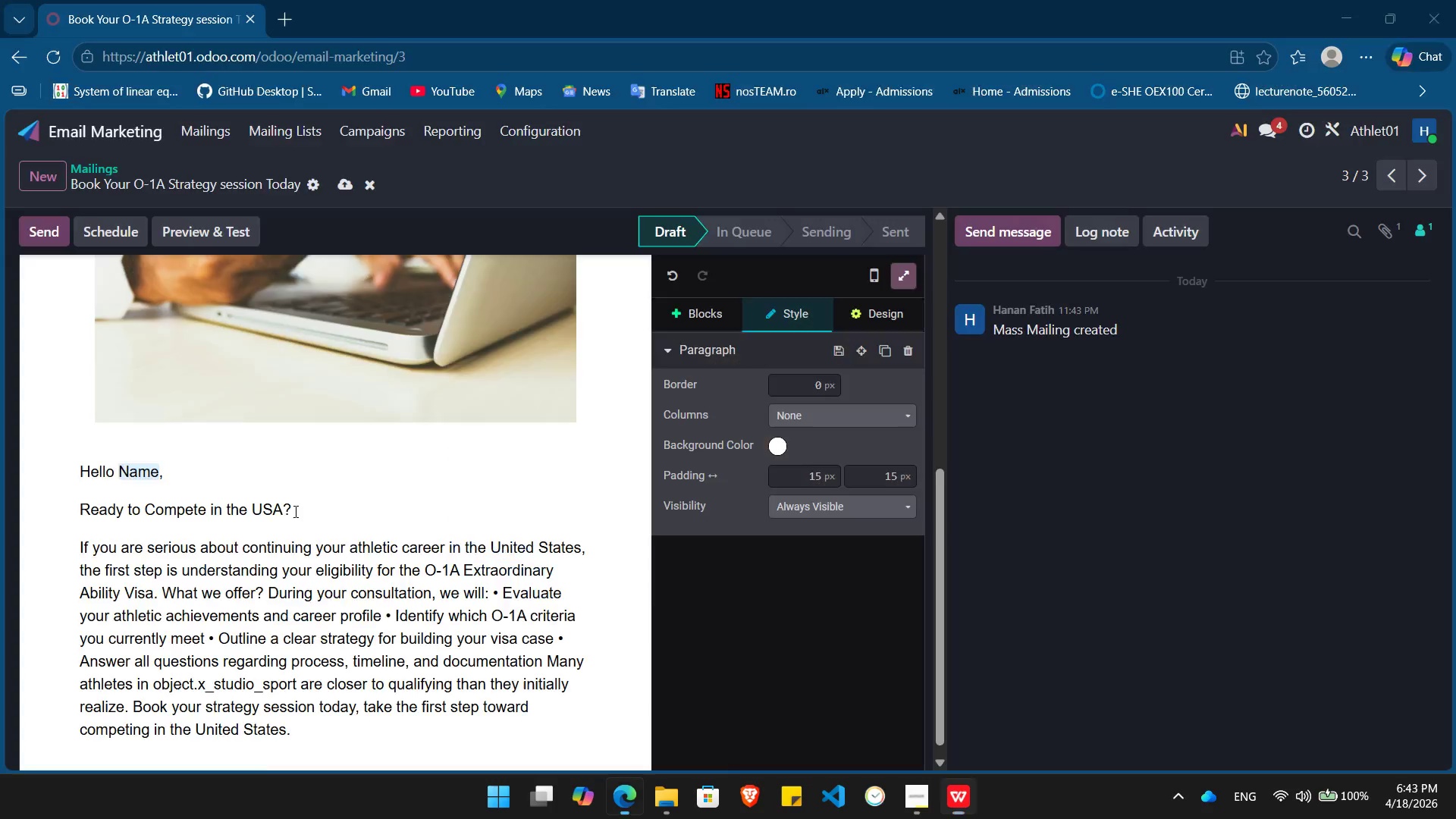 
key(Alt+Tab)
 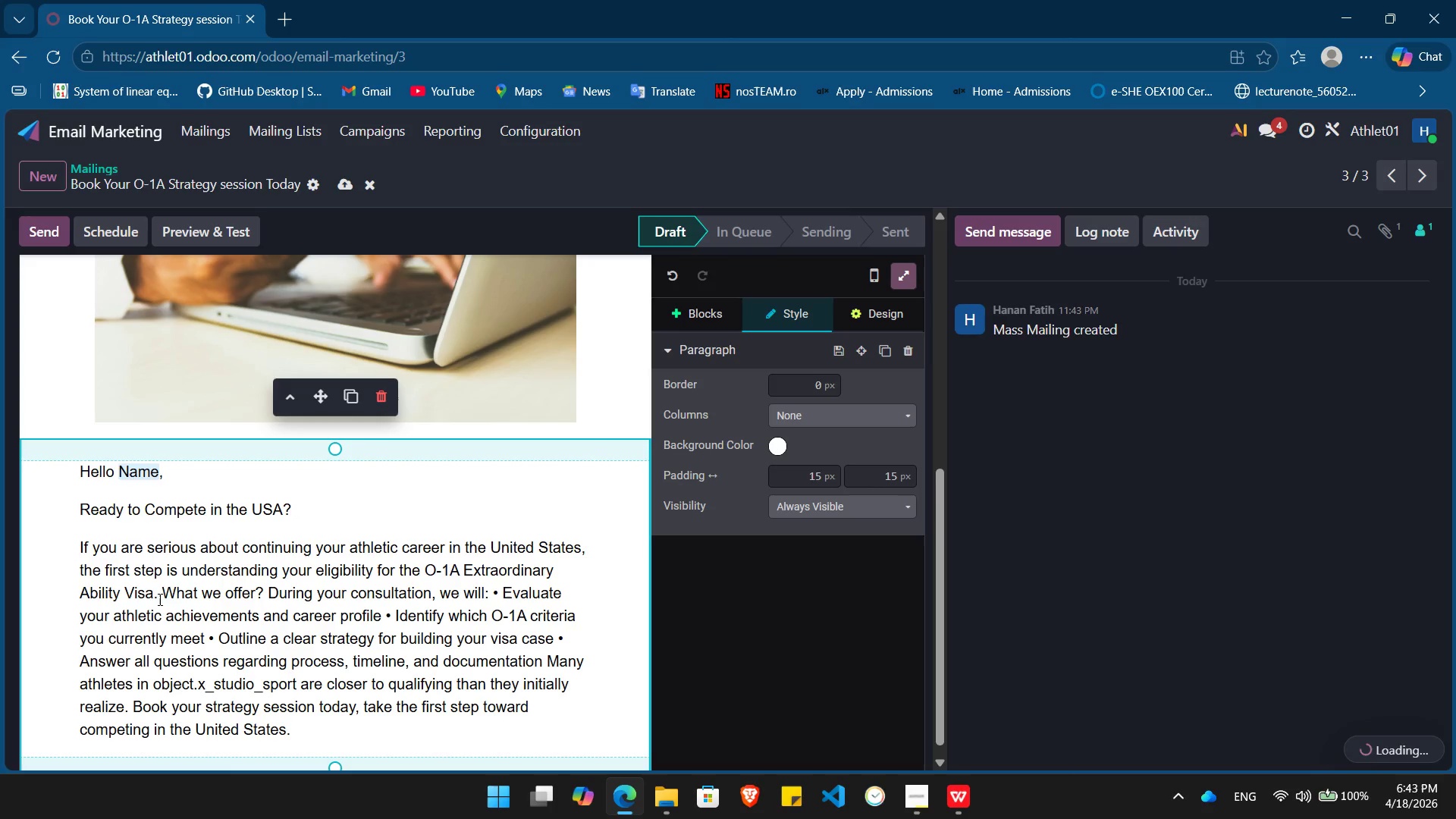 
left_click([161, 597])
 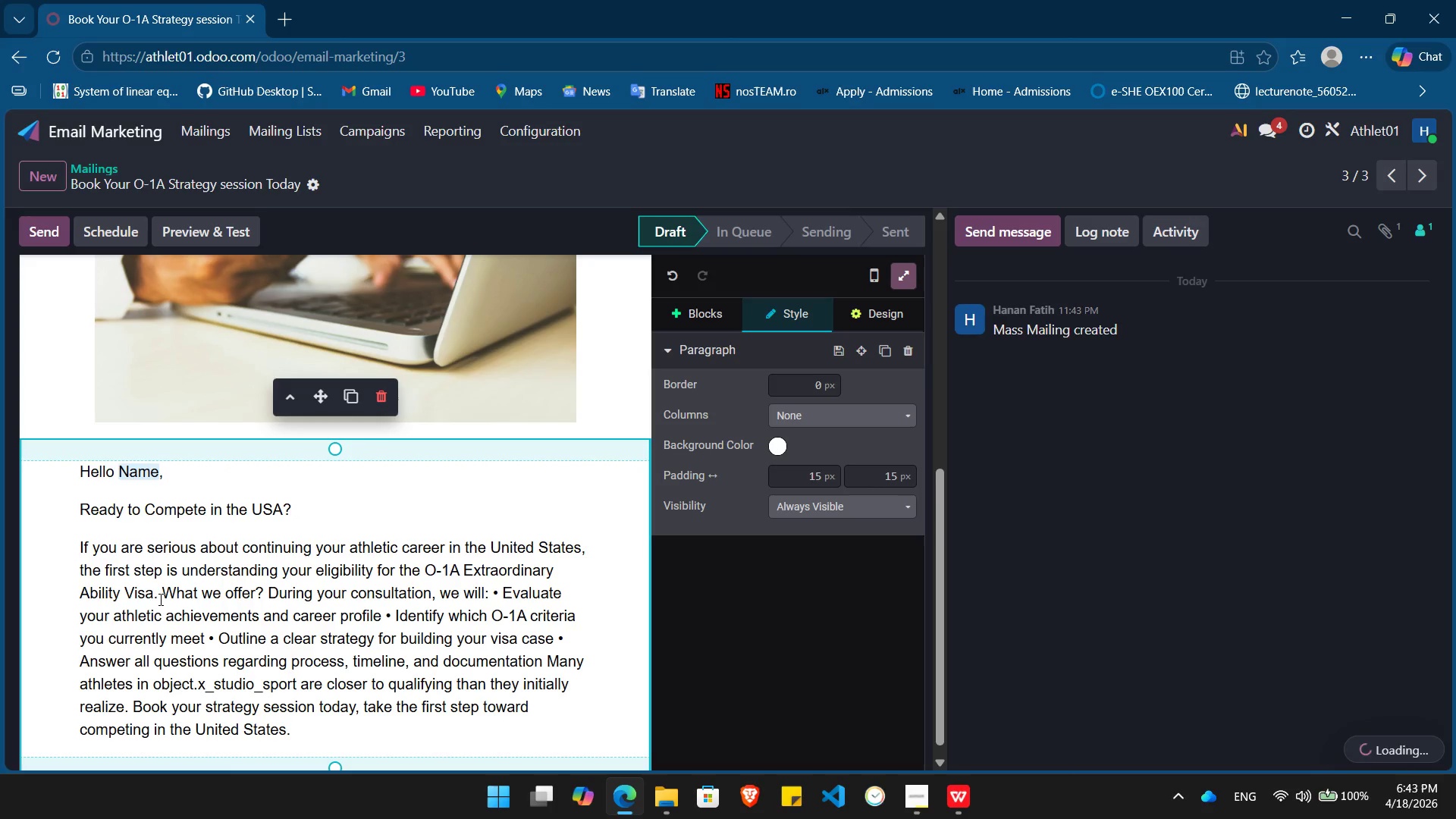 
key(Enter)
 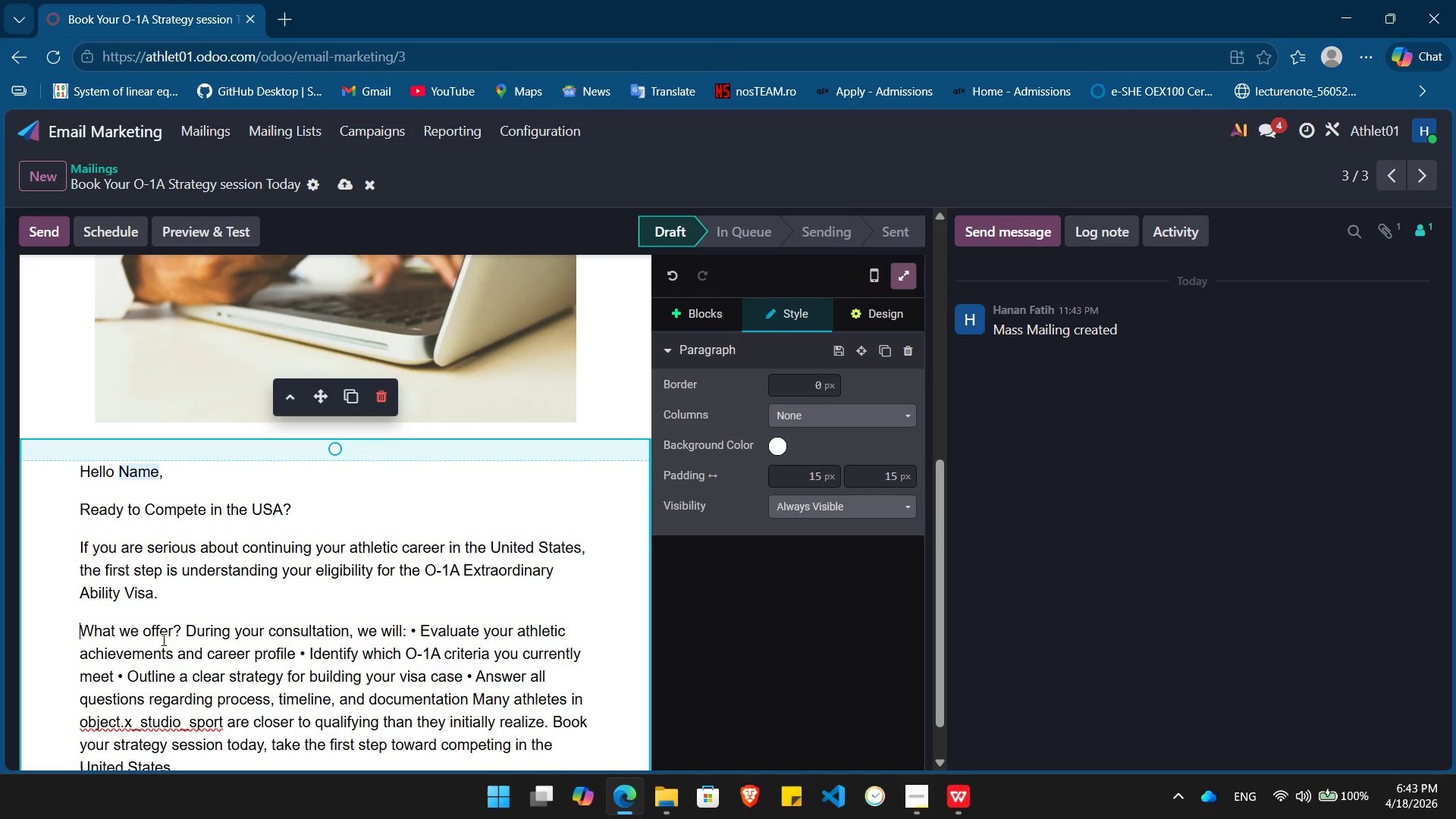 
left_click([179, 639])
 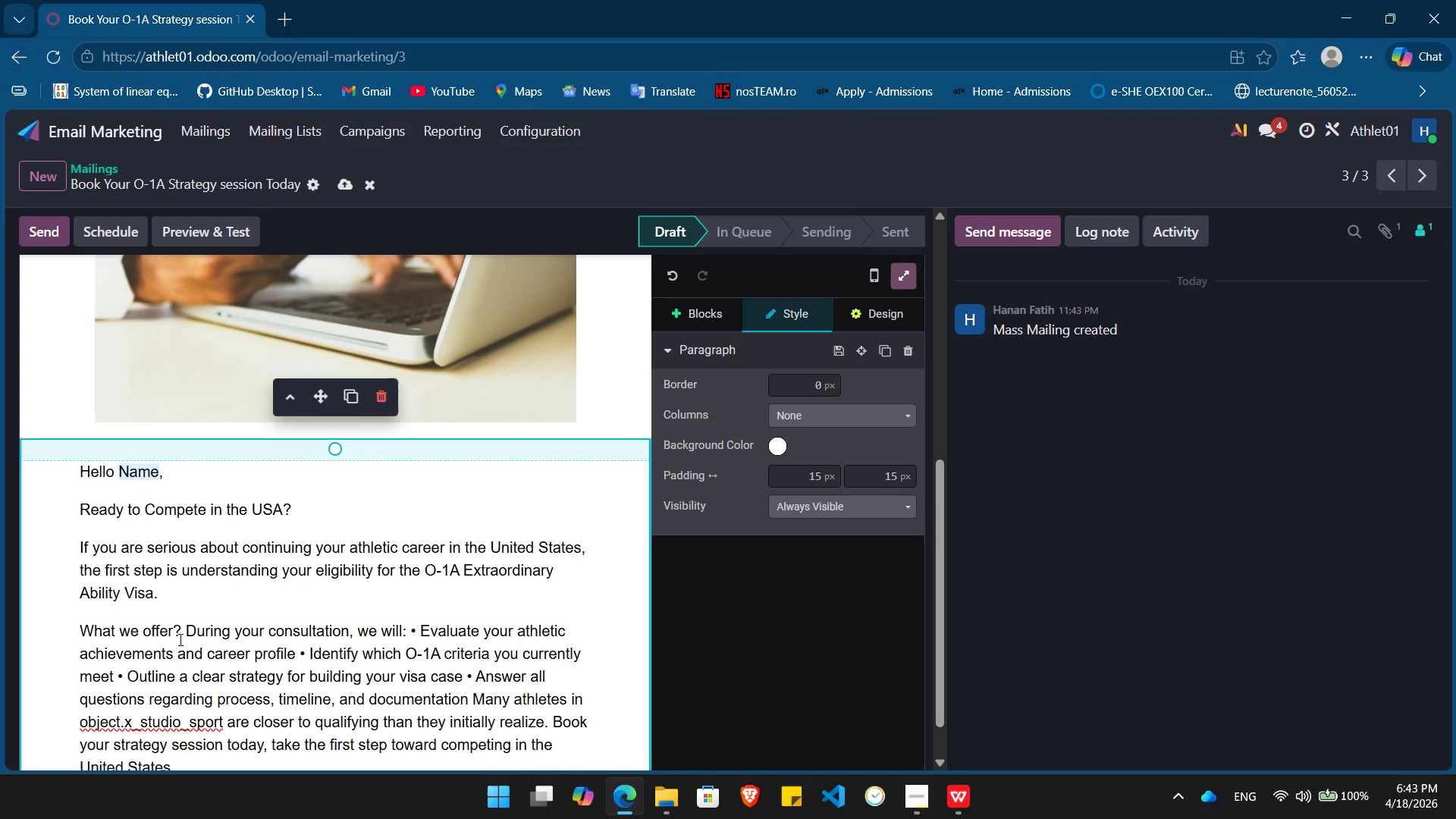 
key(ArrowRight)
 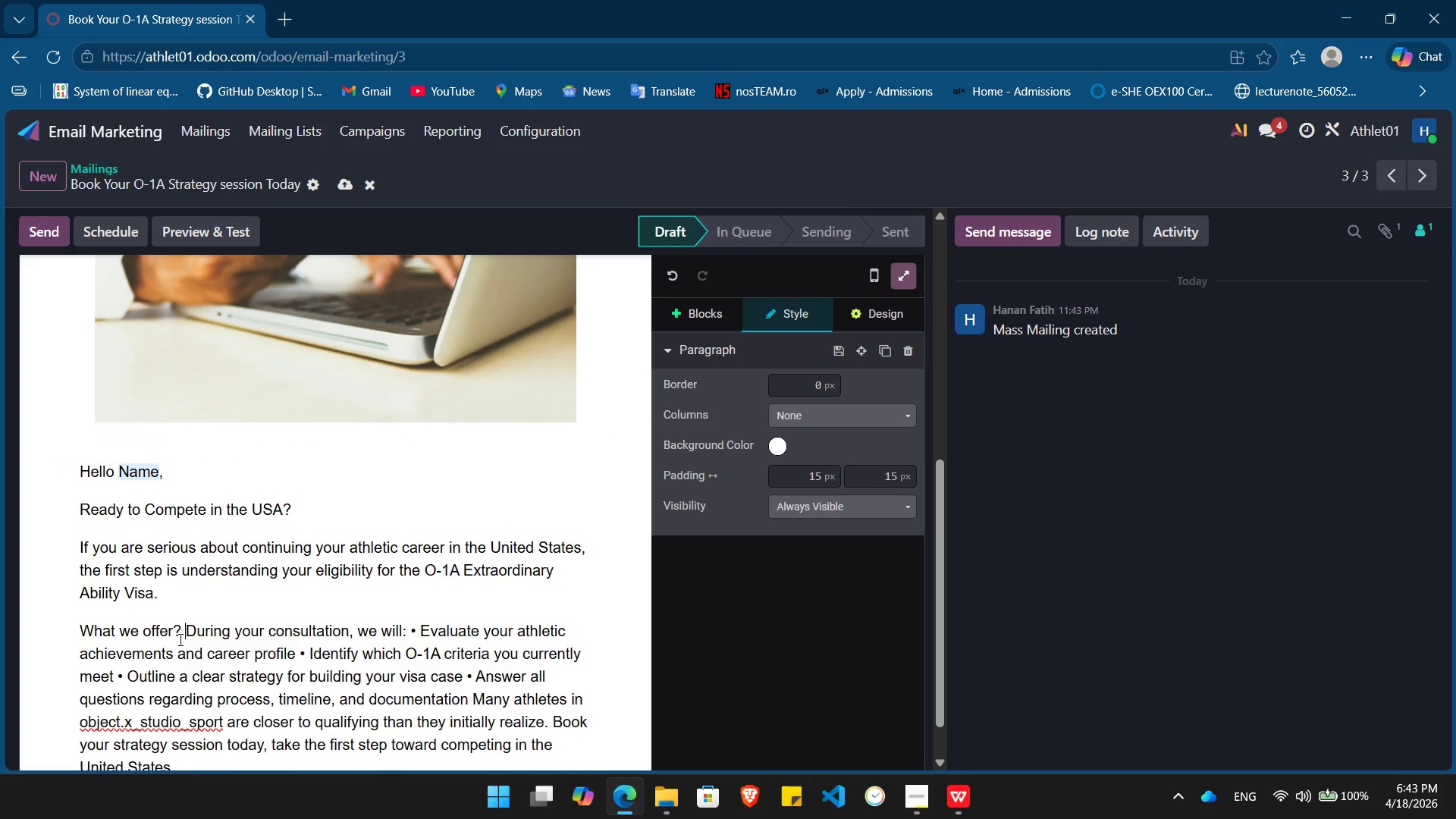 
key(Enter)
 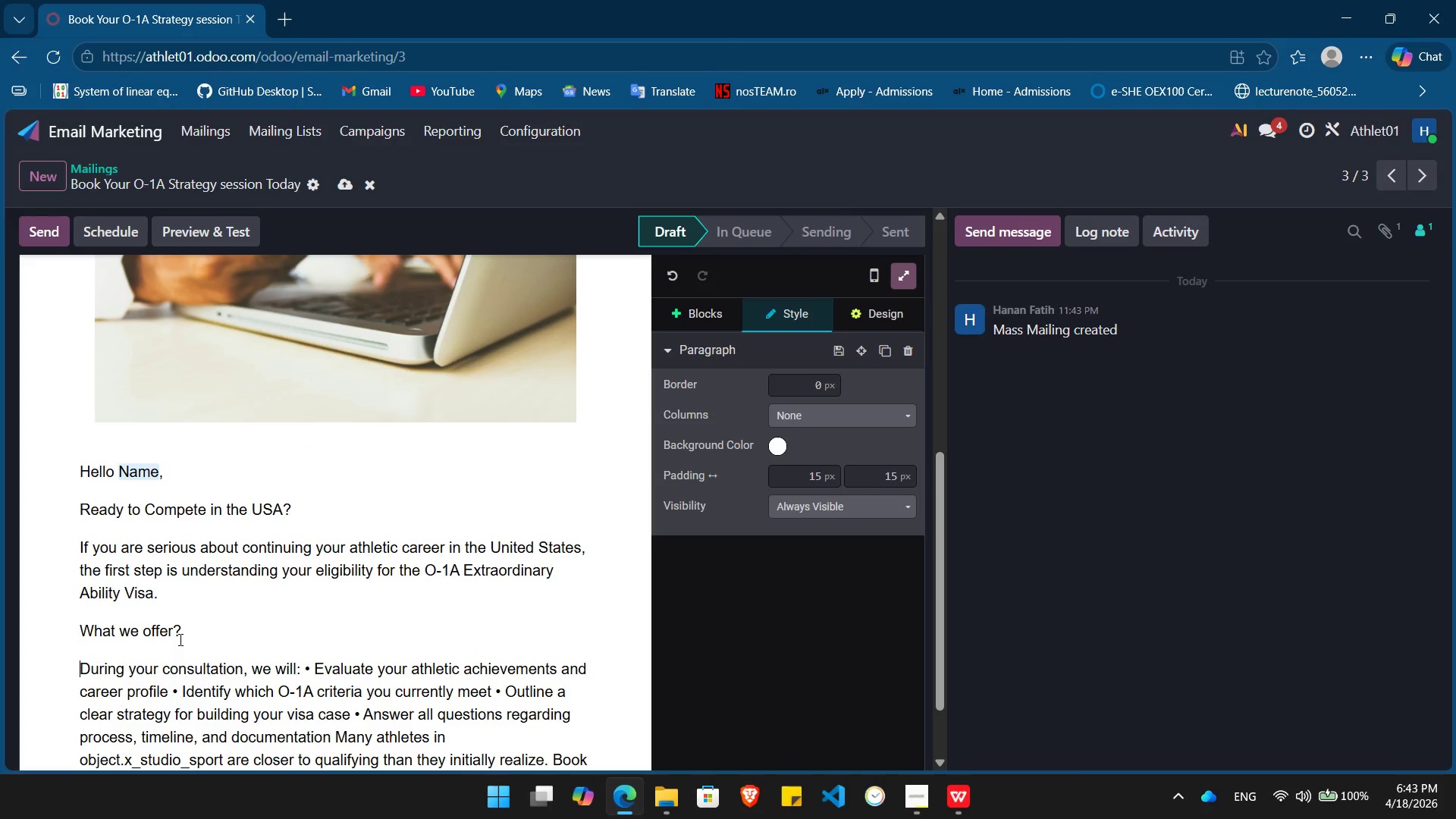 
type(/bu)
 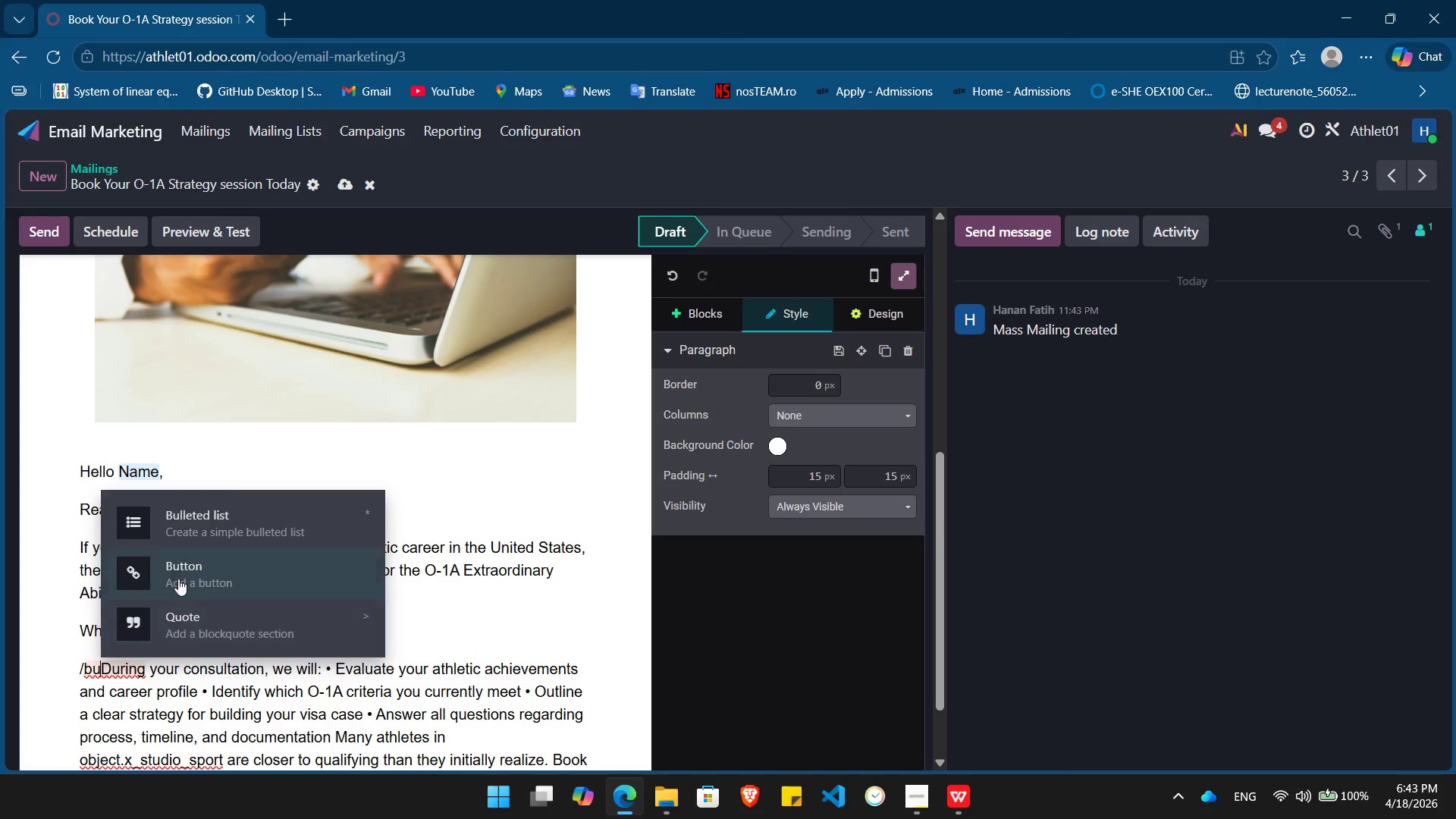 
left_click([186, 522])
 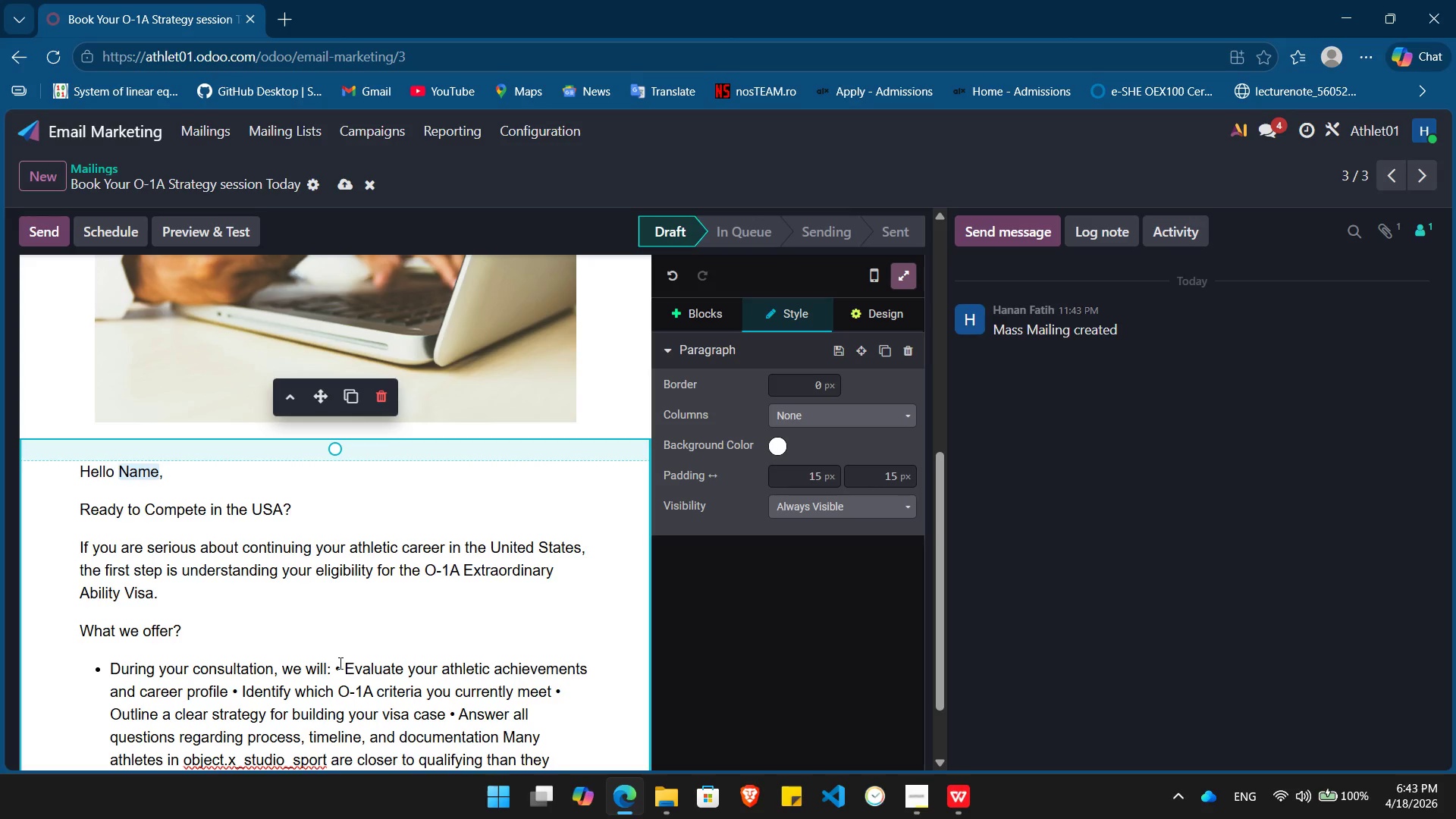 
key(Alt+AltLeft)
 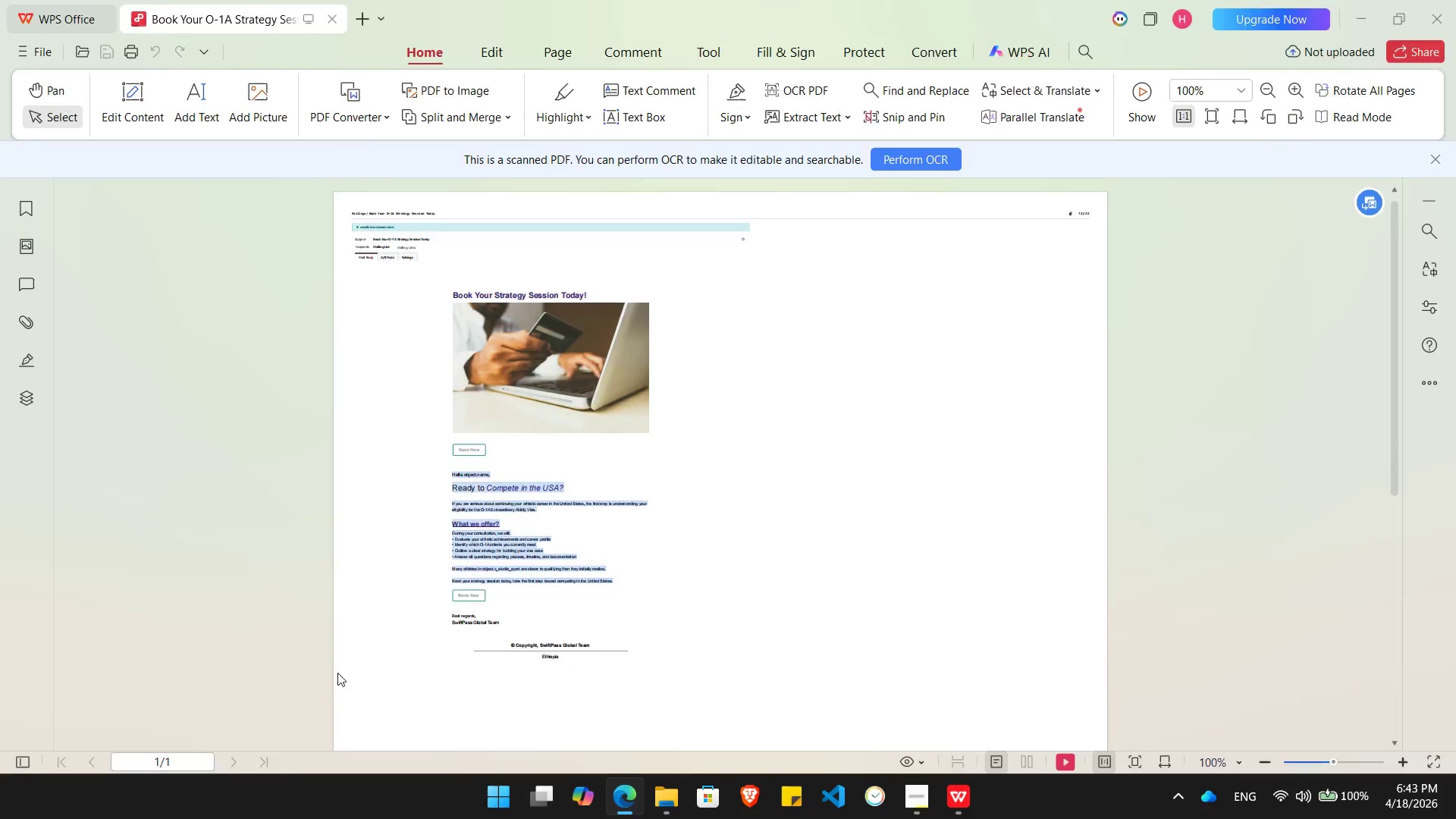 
key(Alt+Tab)
 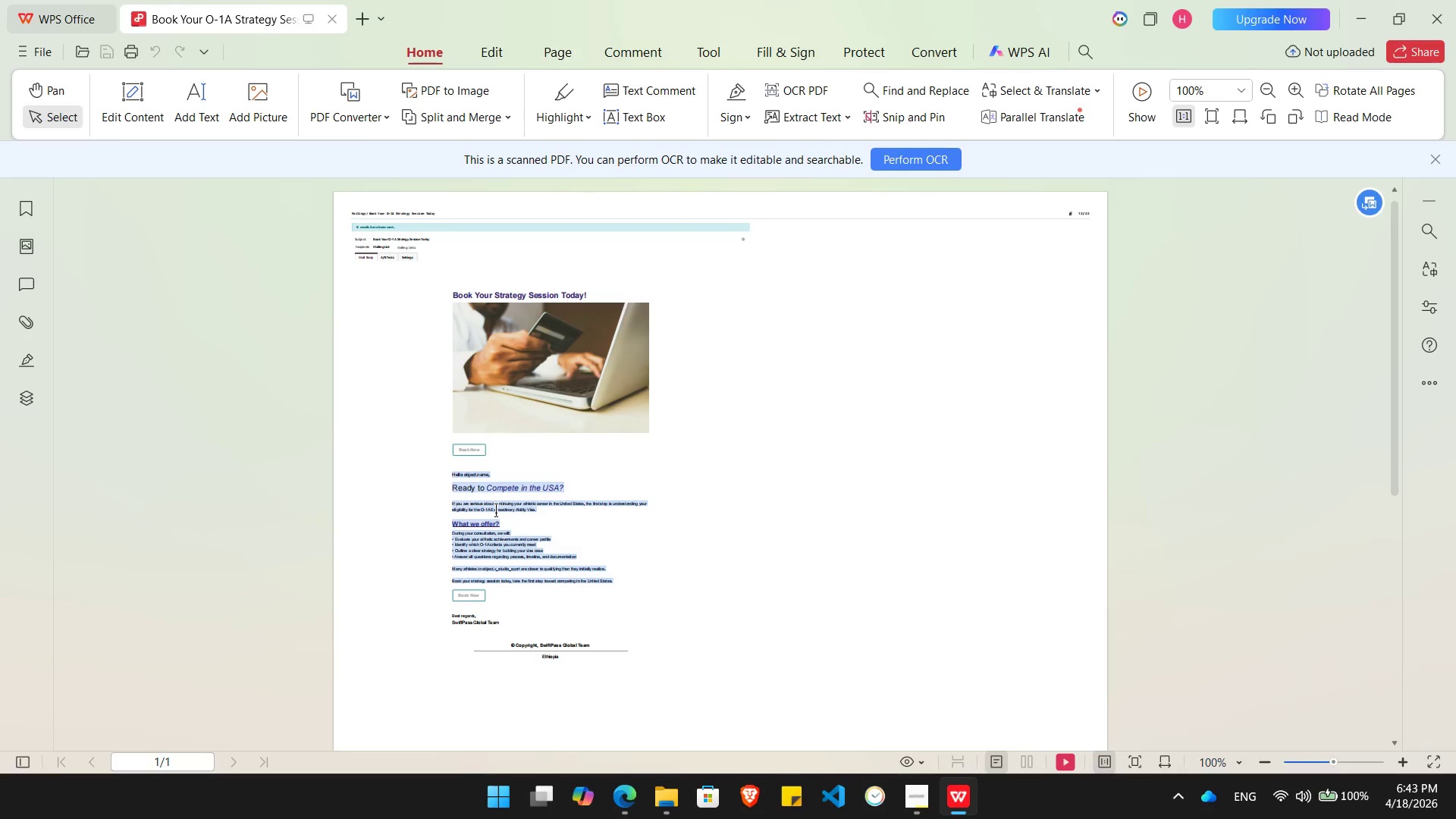 
key(Alt+AltLeft)
 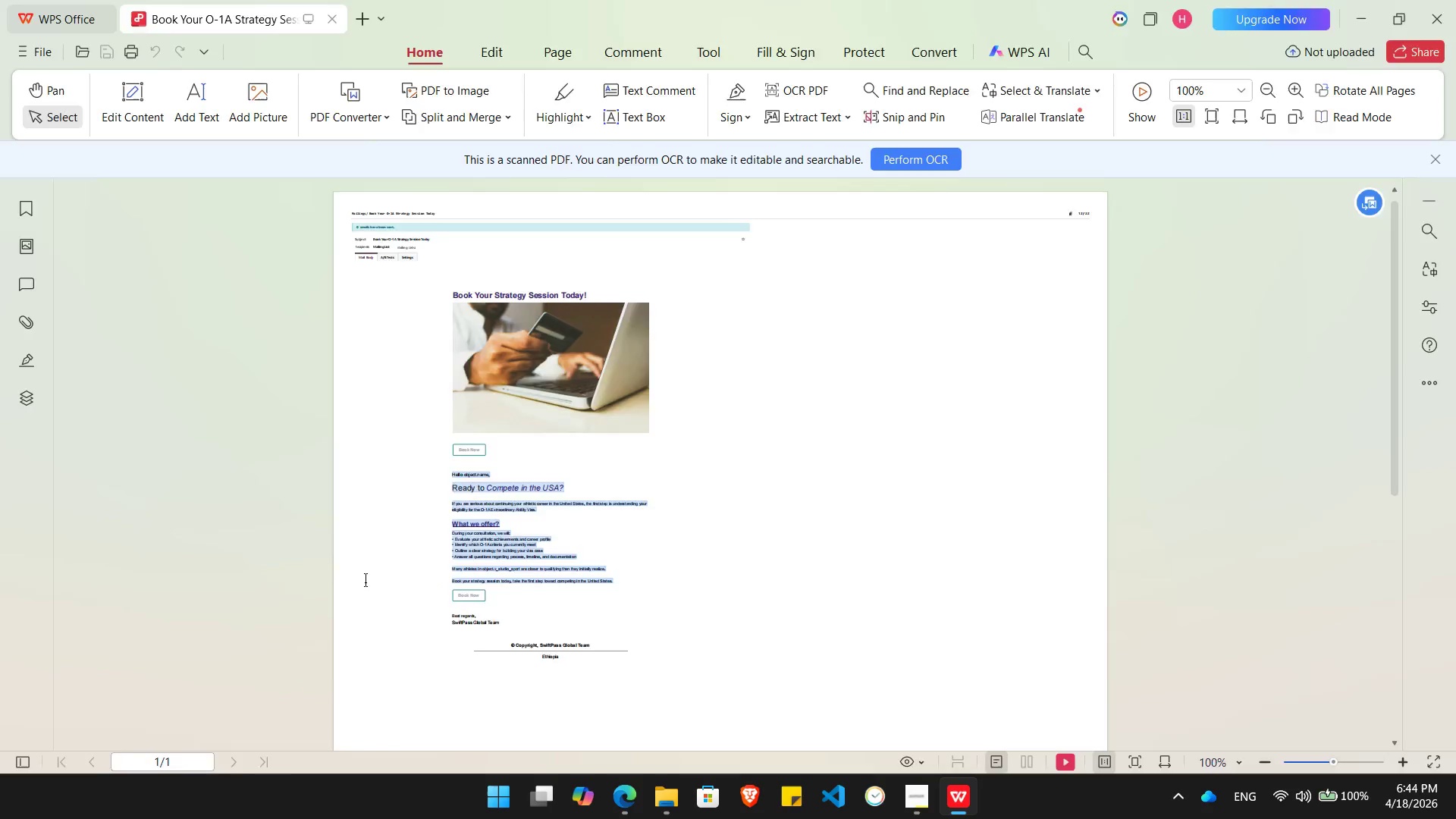 
key(Alt+Tab)
 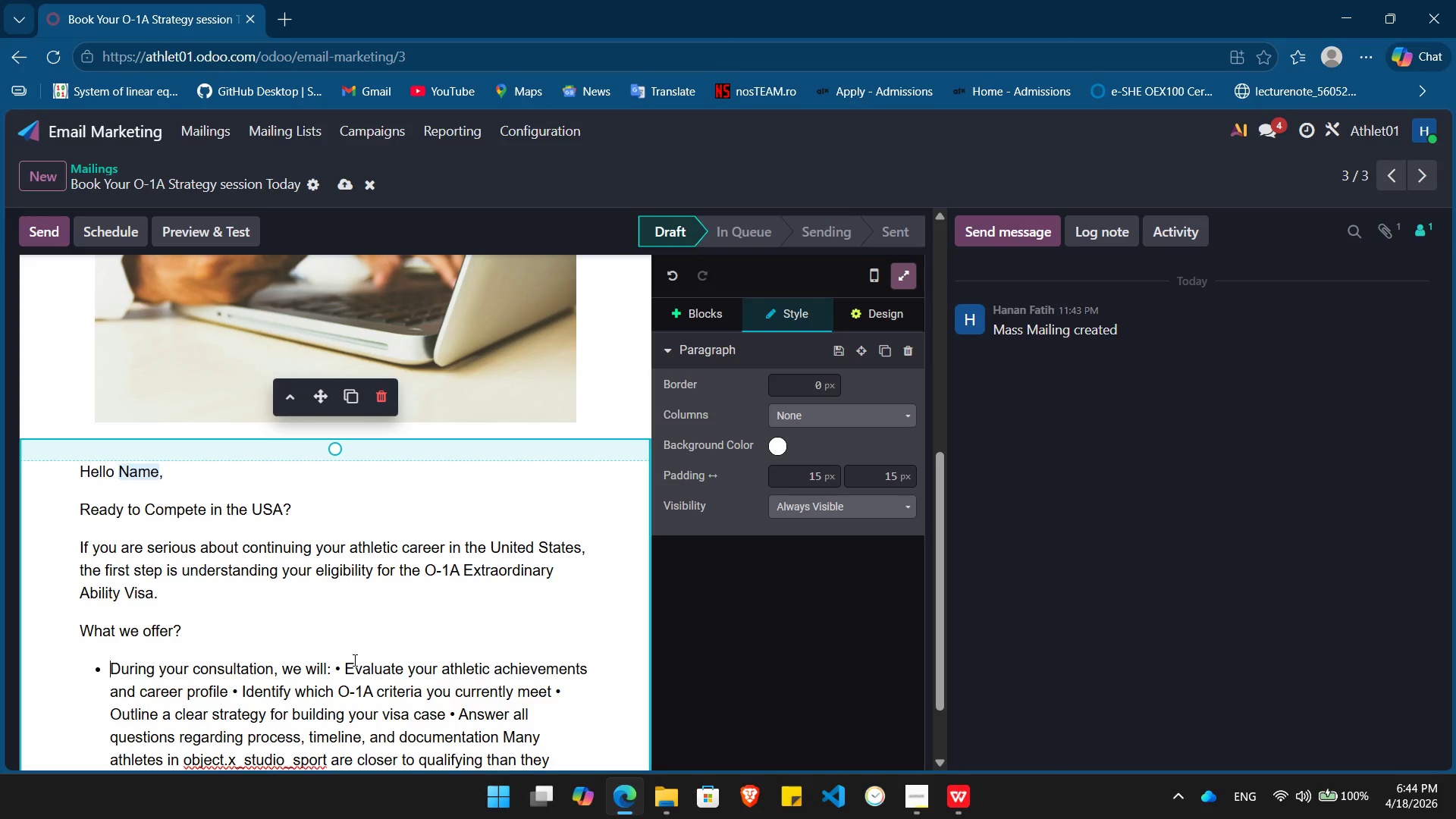 
left_click([350, 663])
 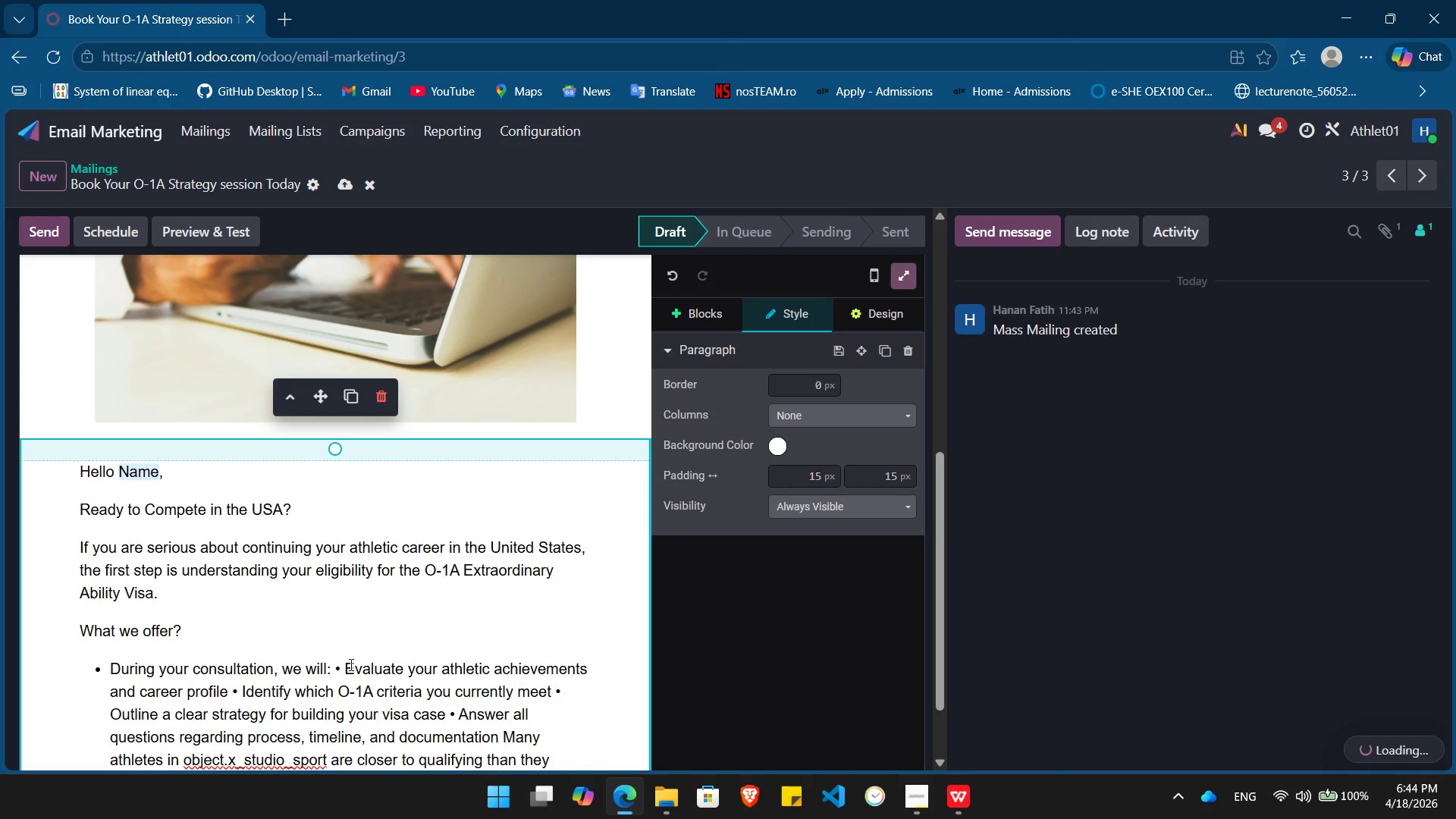 
key(ArrowLeft)
 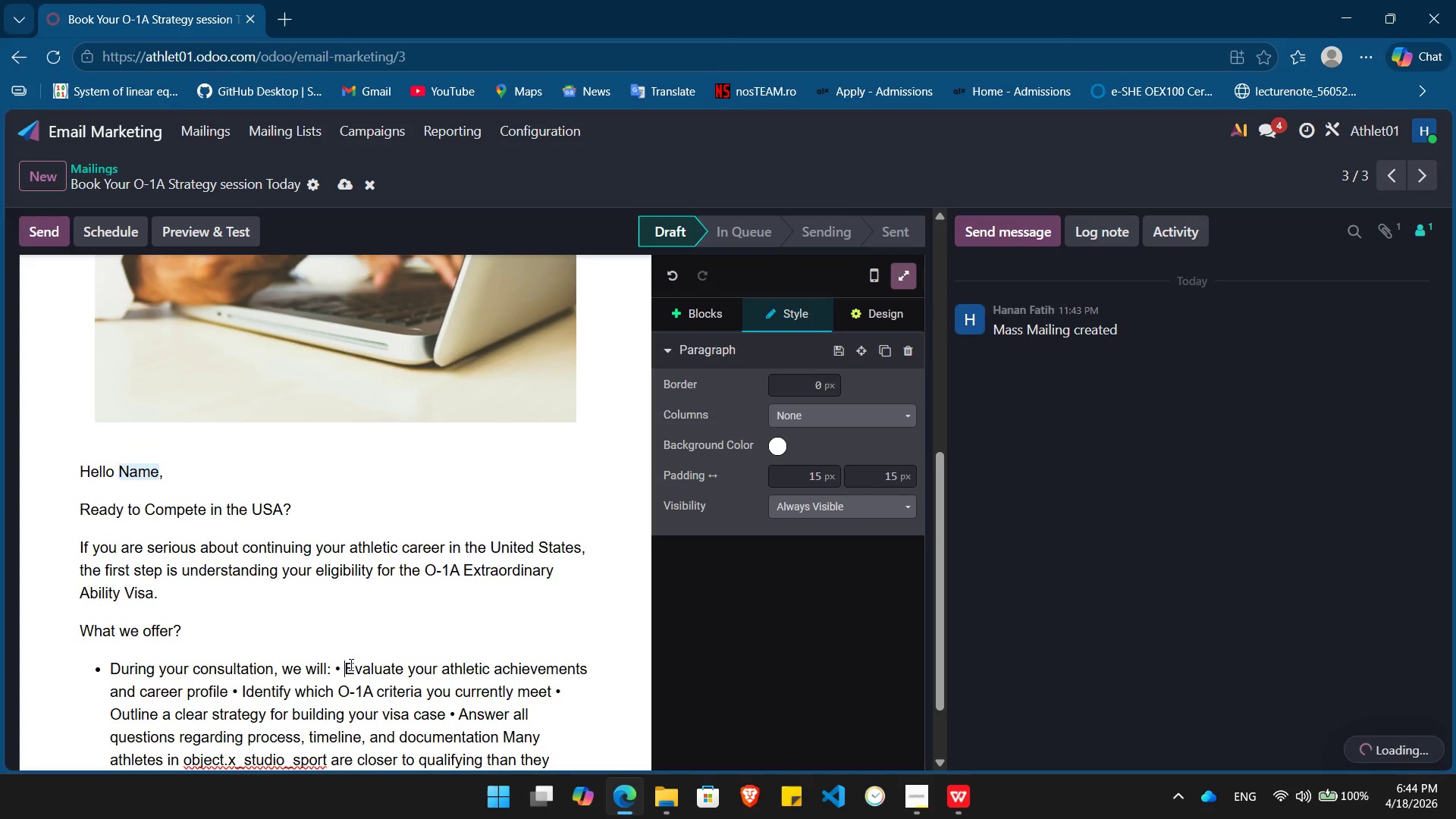 
key(Backspace)
 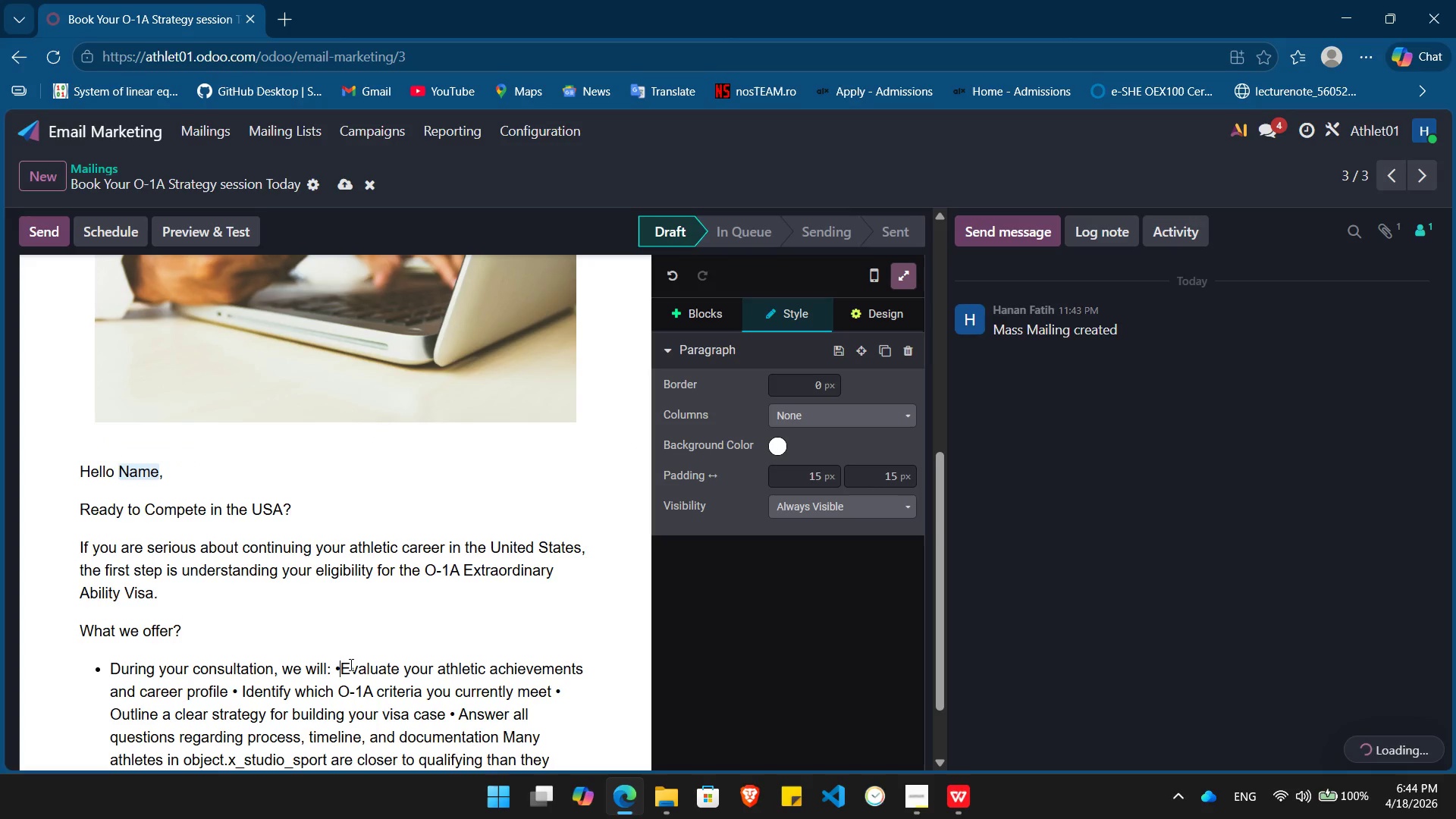 
key(Backspace)
 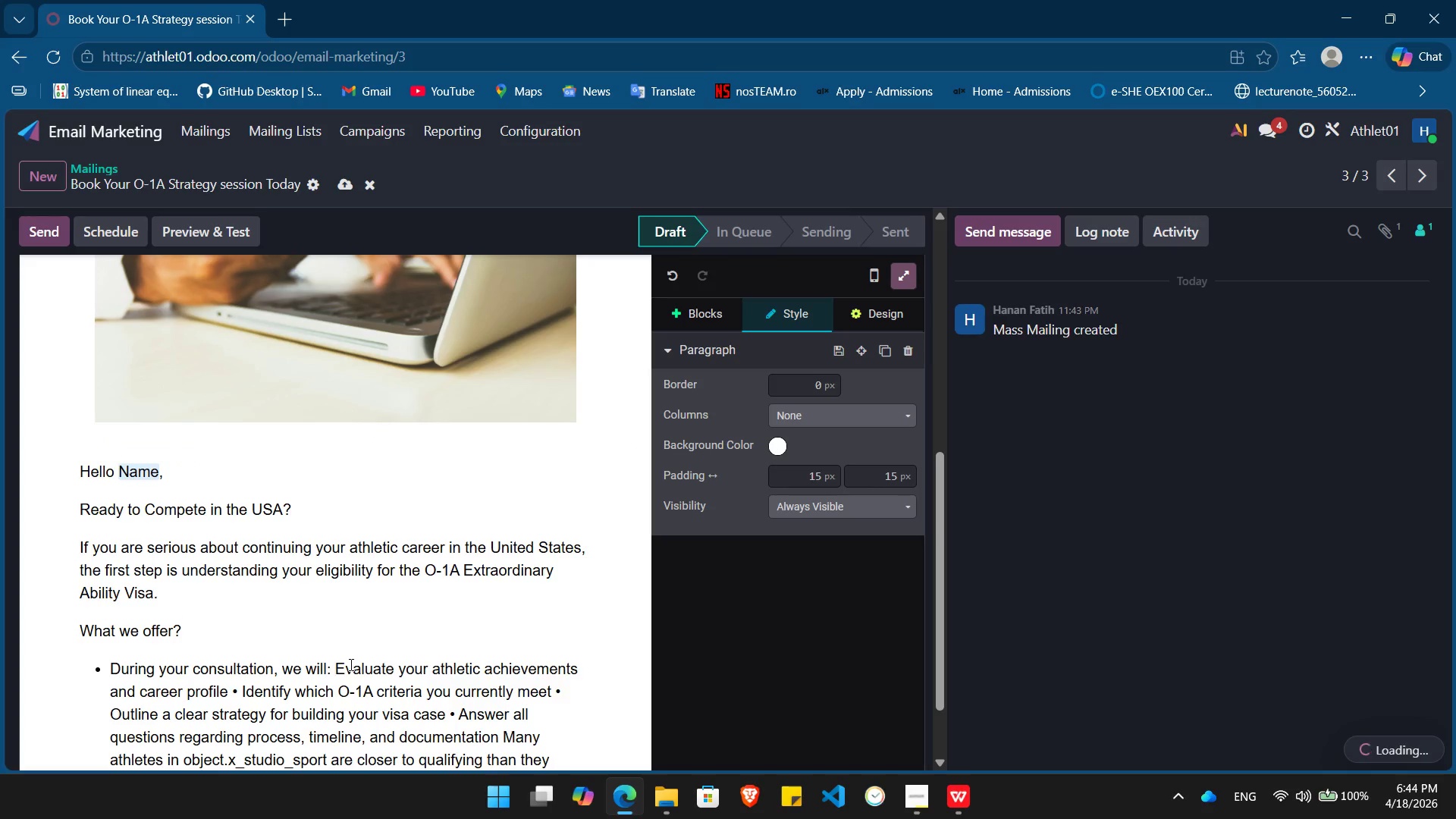 
key(Enter)
 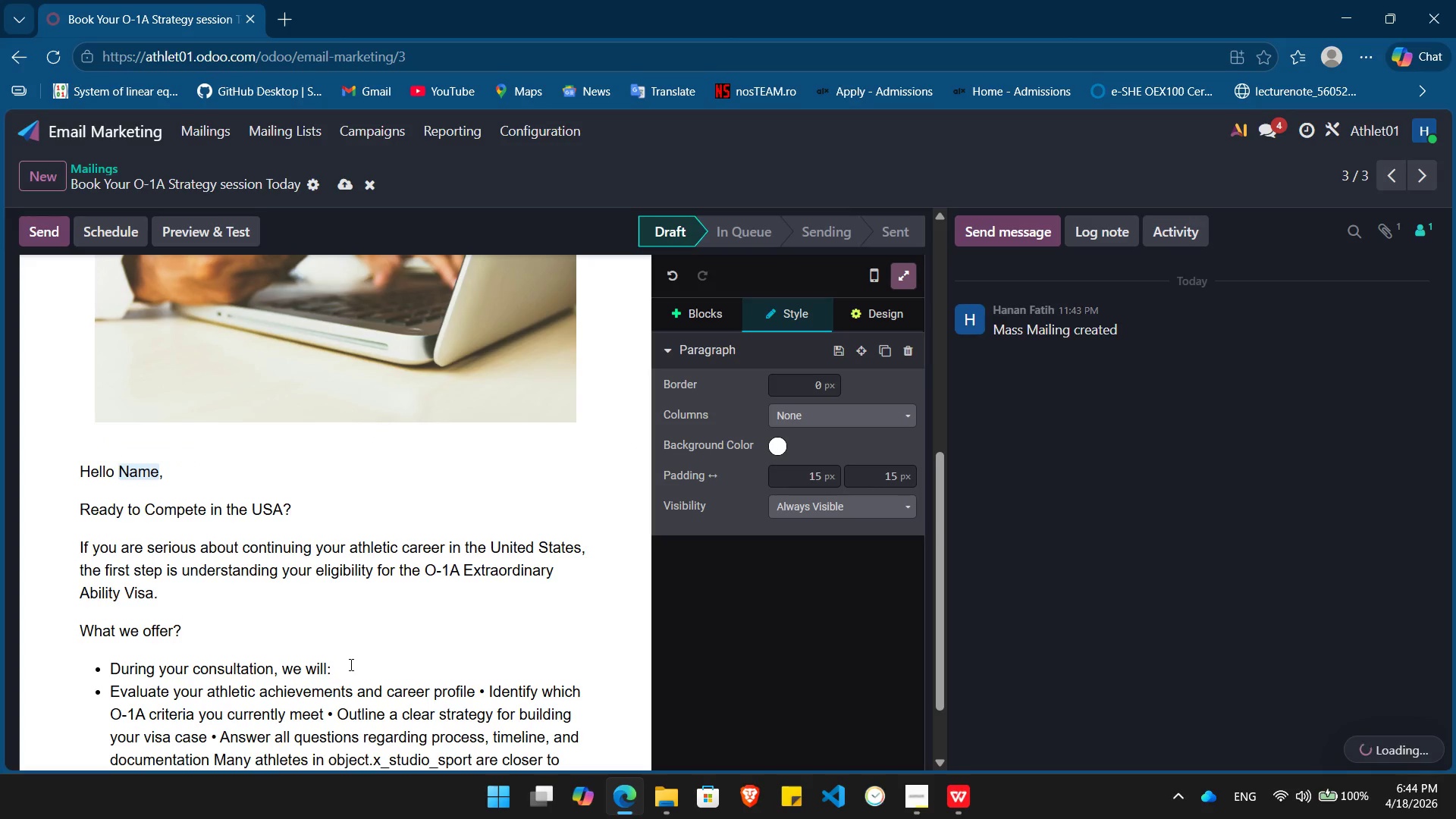 
key(ArrowUp)
 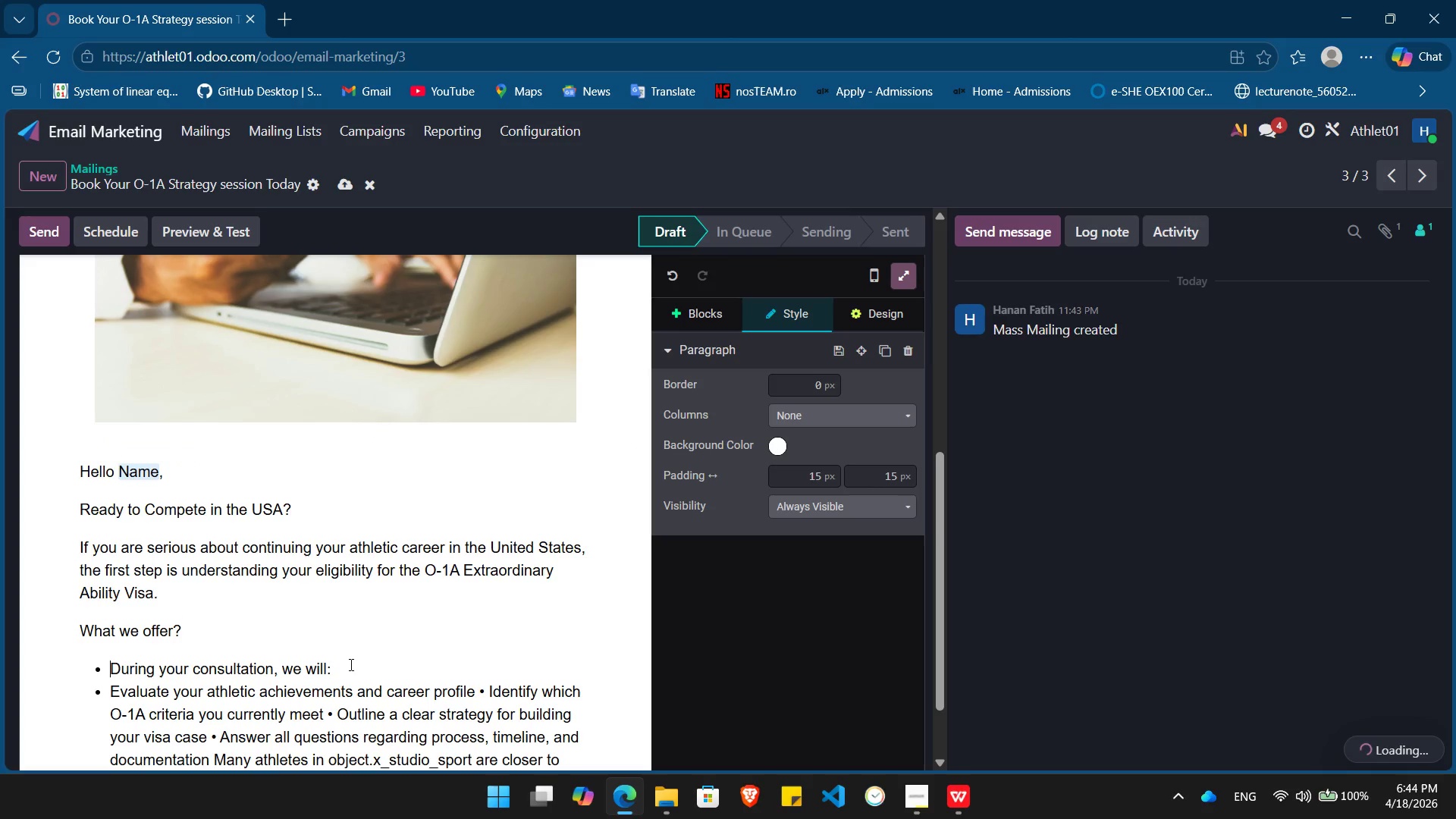 
key(Backspace)
 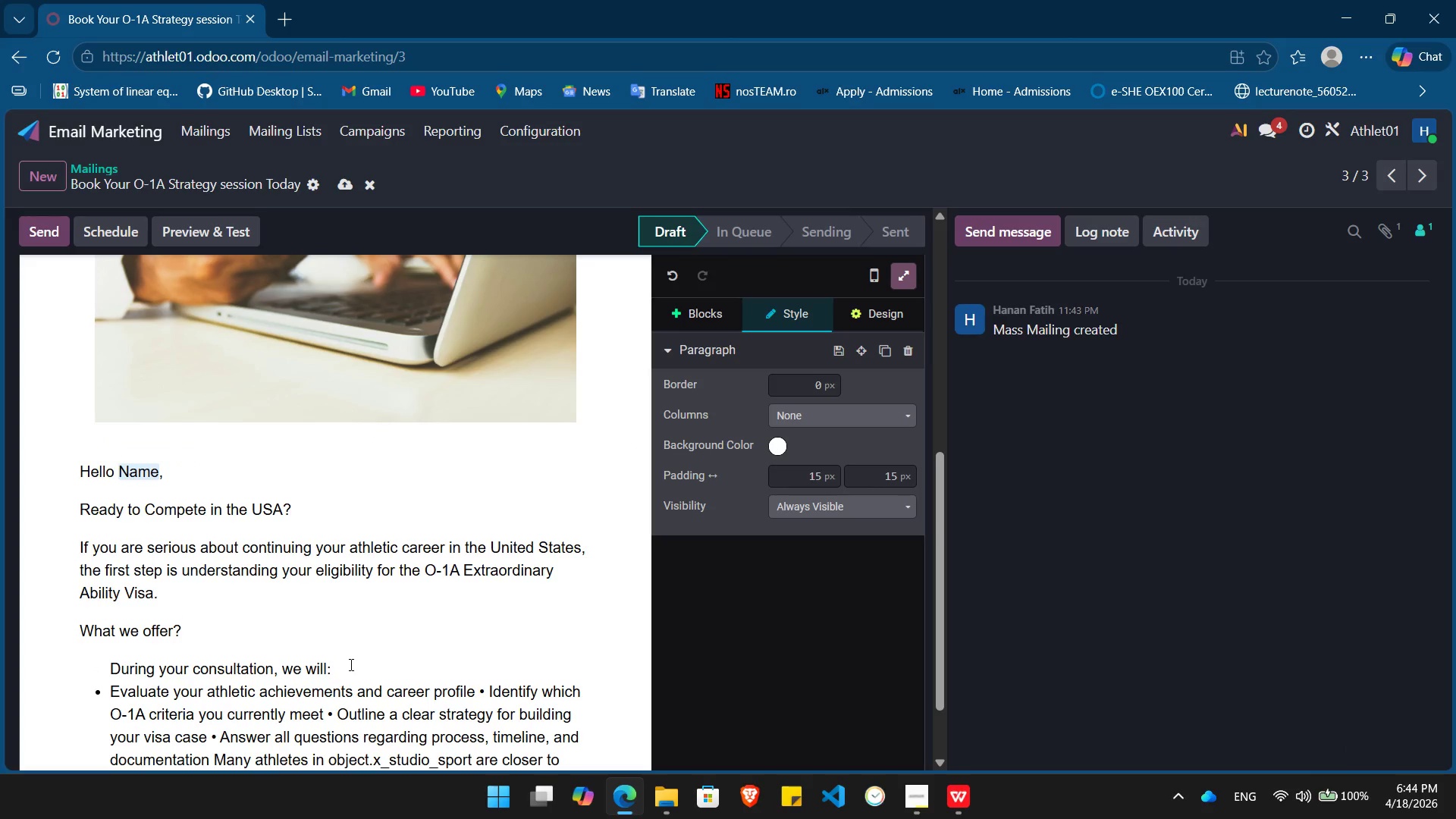 
key(Backspace)
 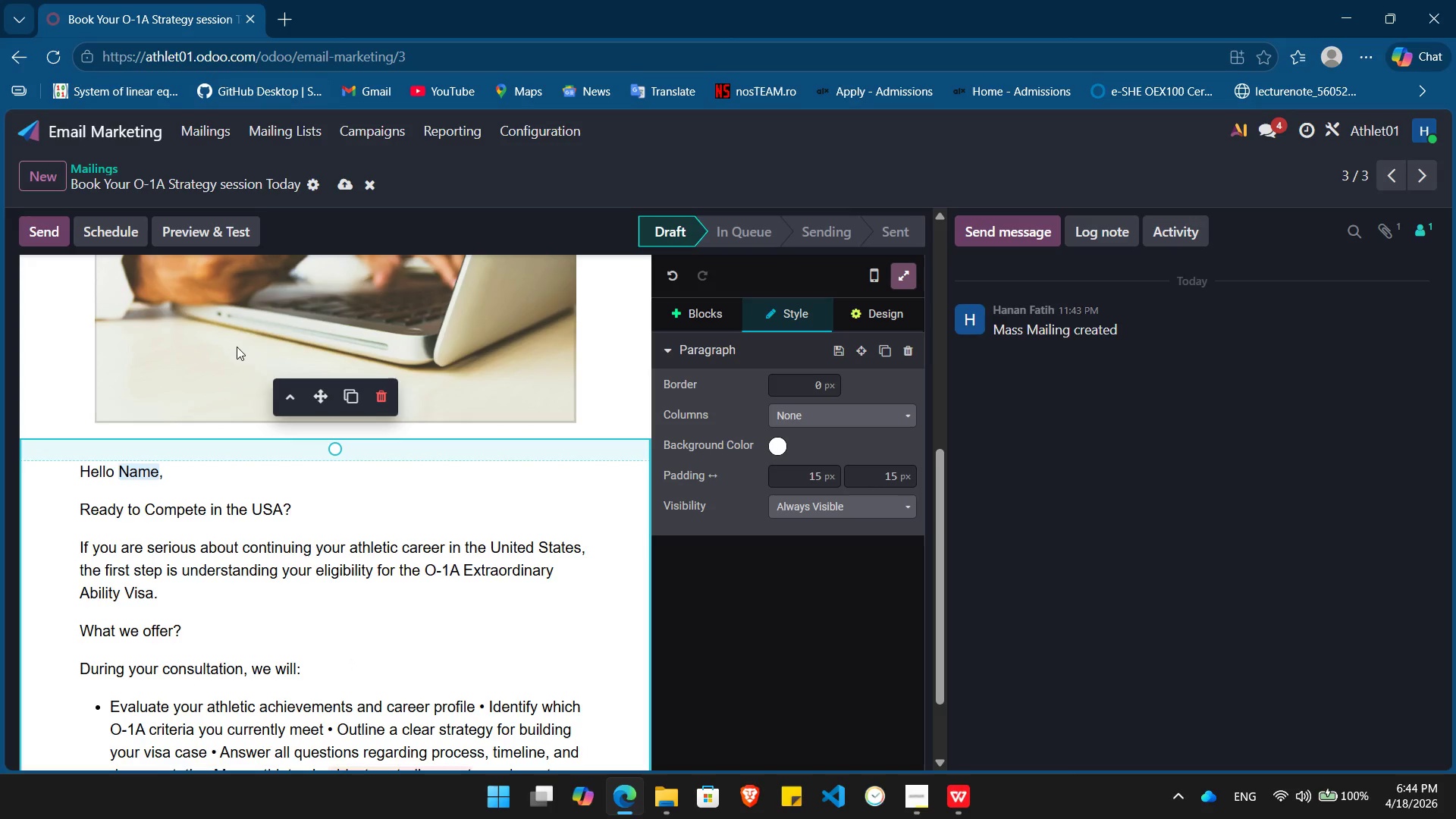 
scroll: coordinate [329, 563], scroll_direction: down, amount: 4.0
 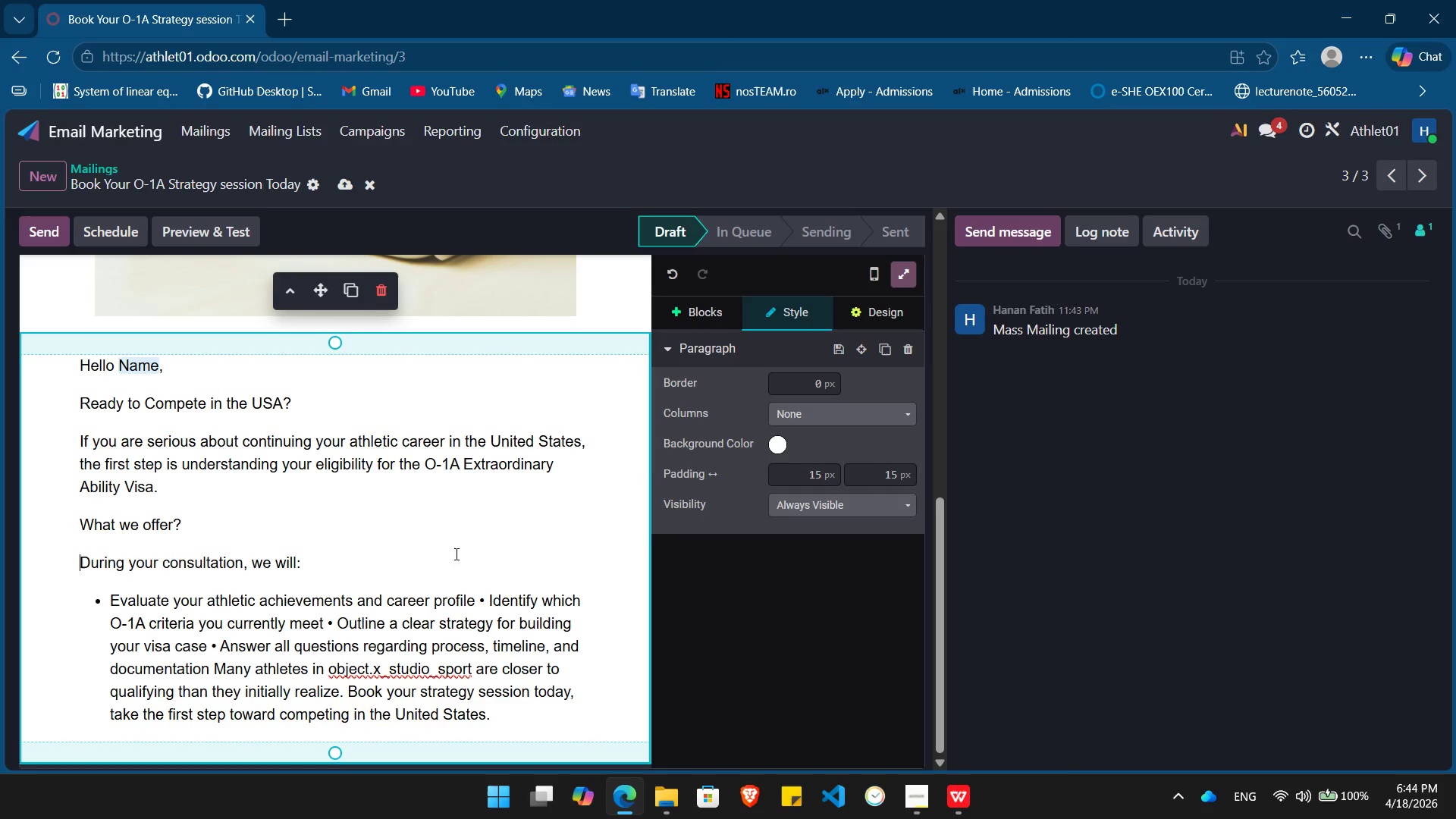 
left_click([408, 518])
 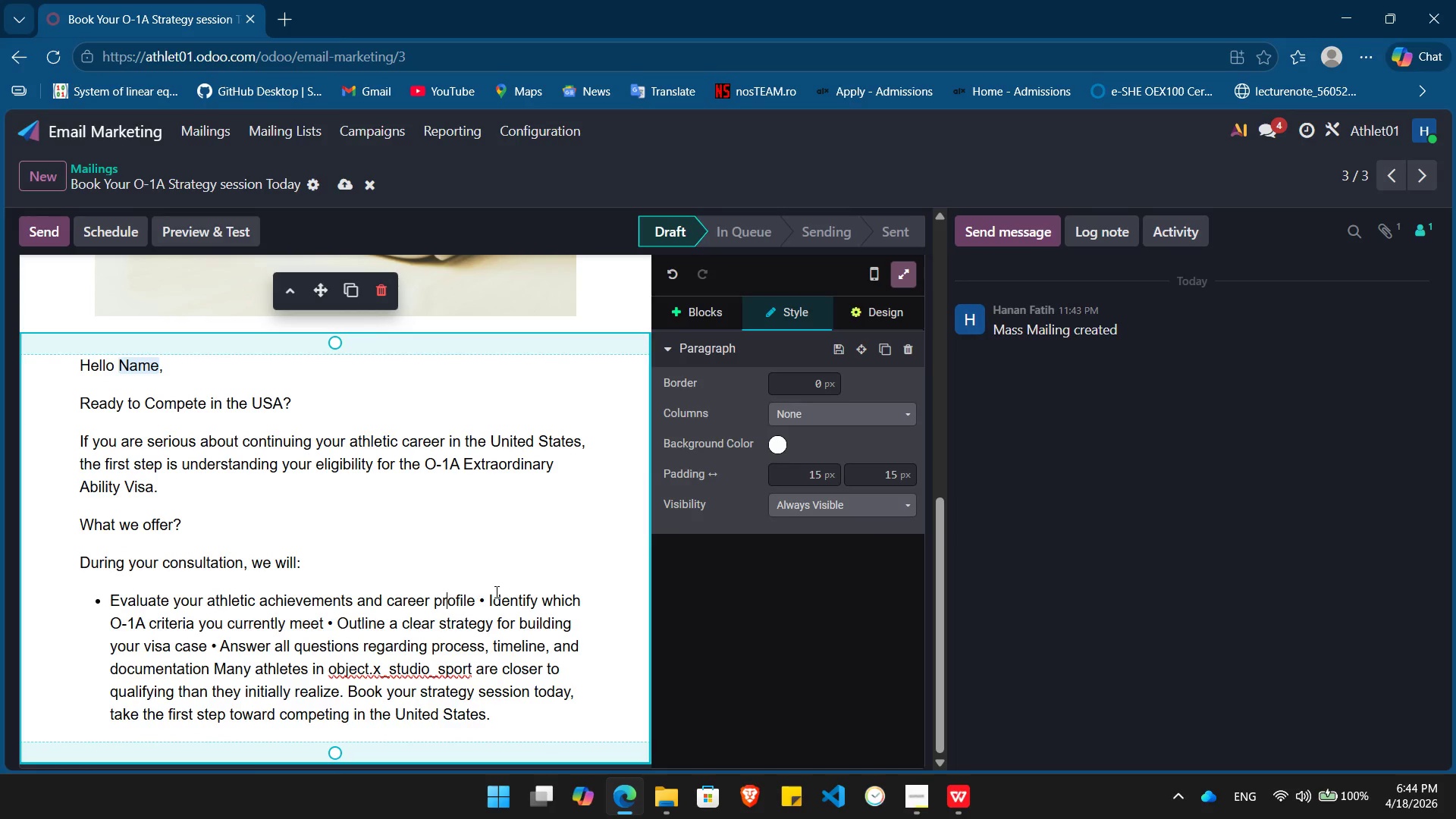 
key(ArrowRight)
 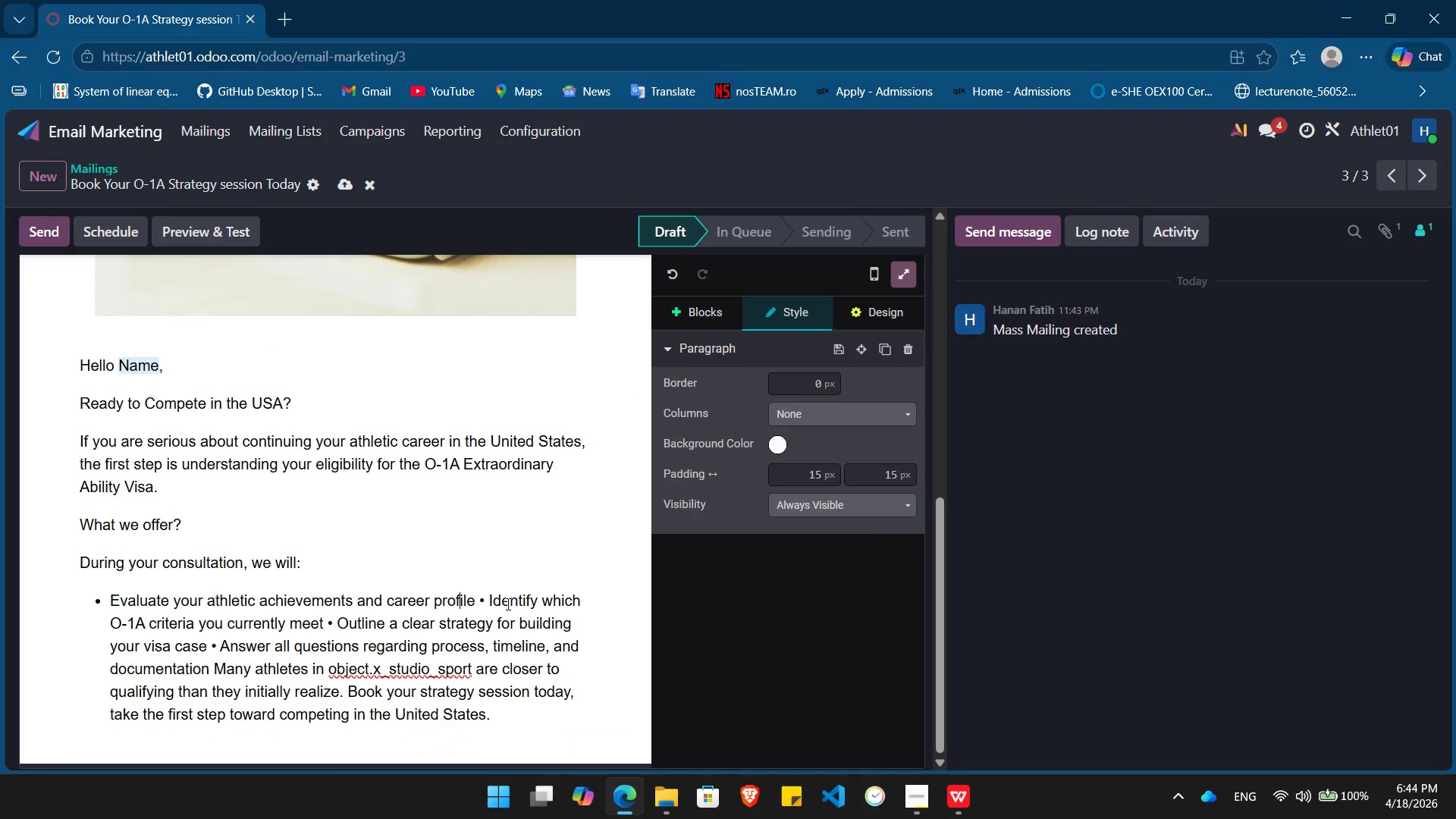 
key(ArrowRight)
 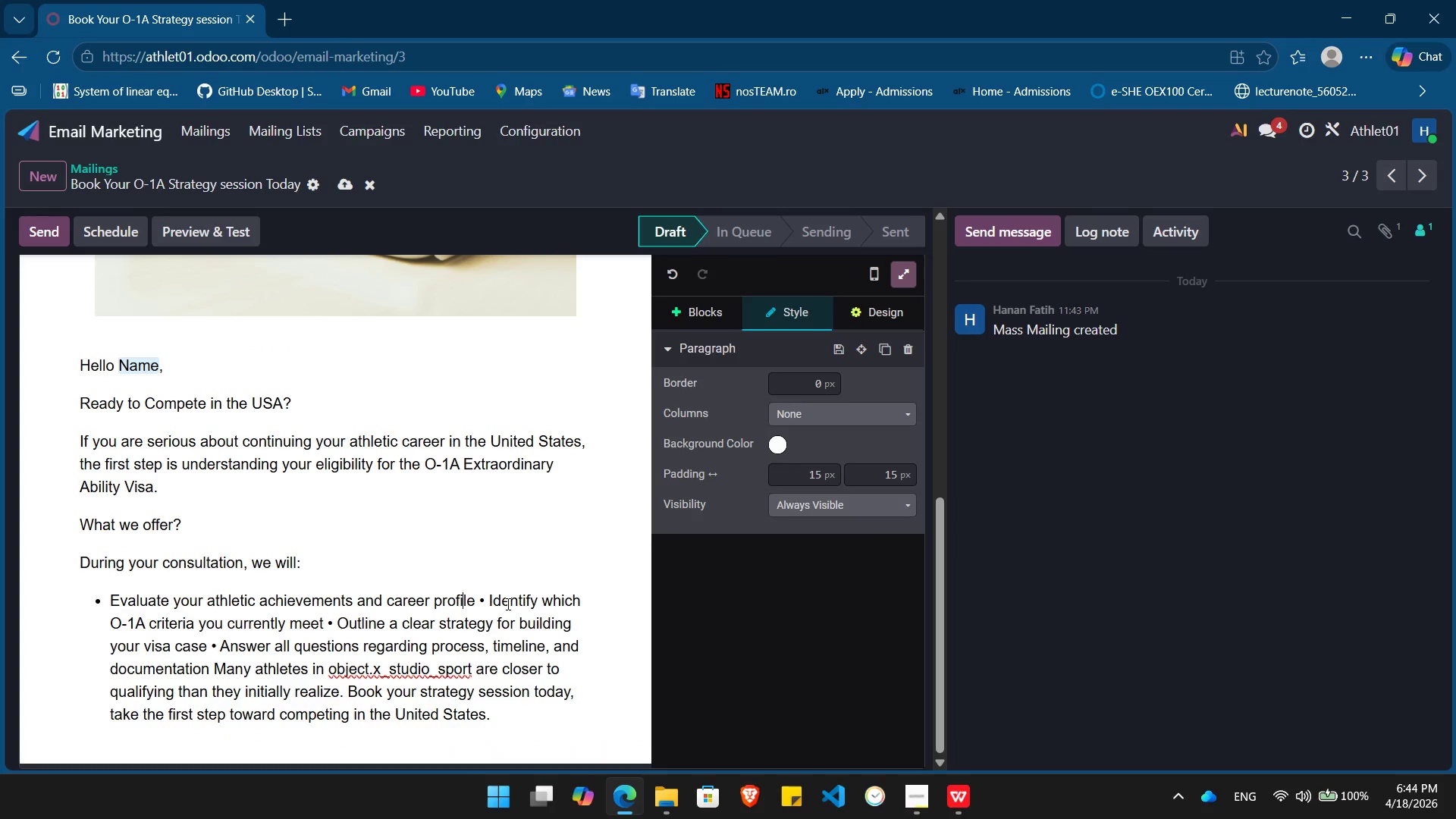 
key(ArrowRight)
 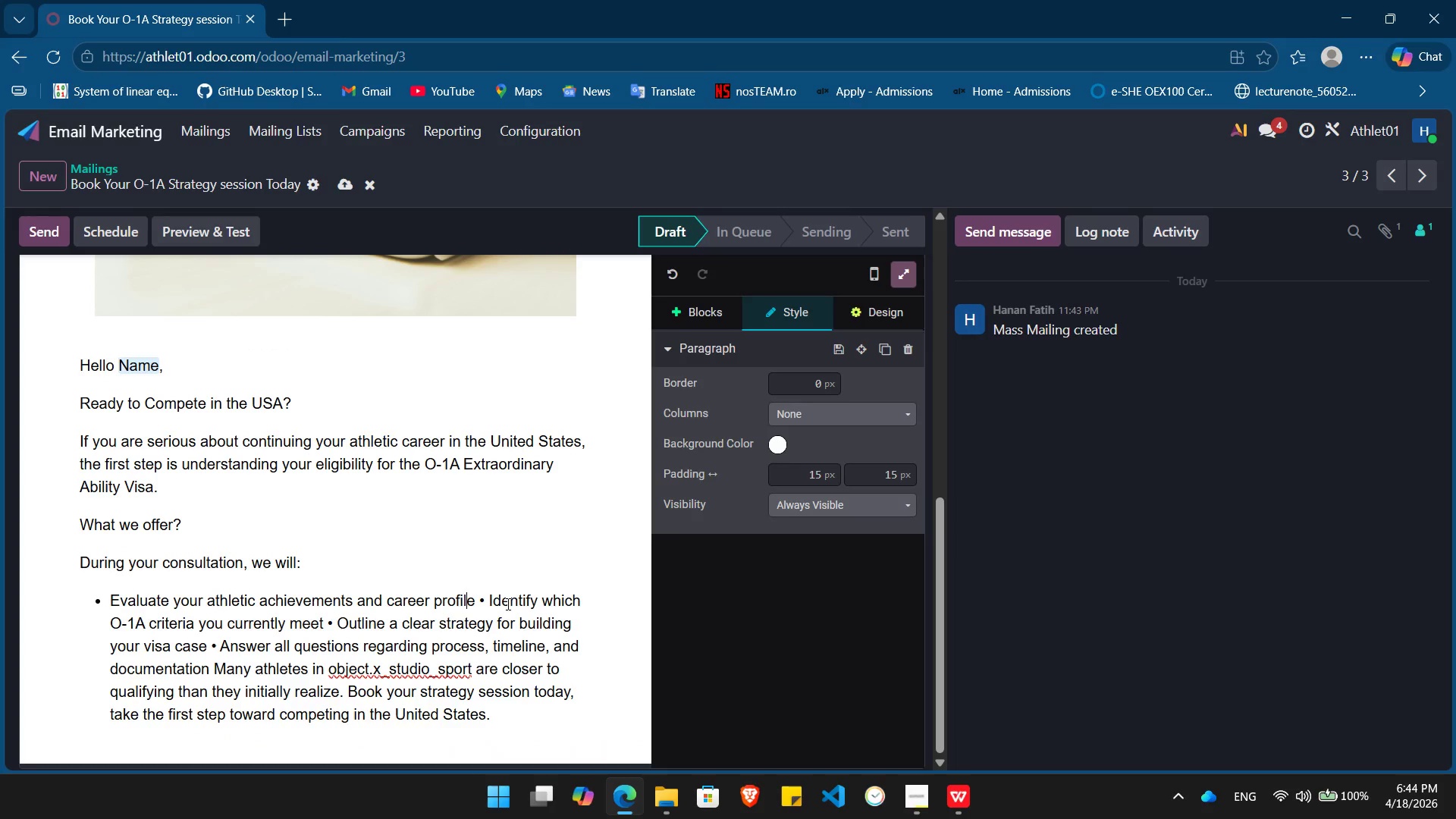 
key(ArrowRight)
 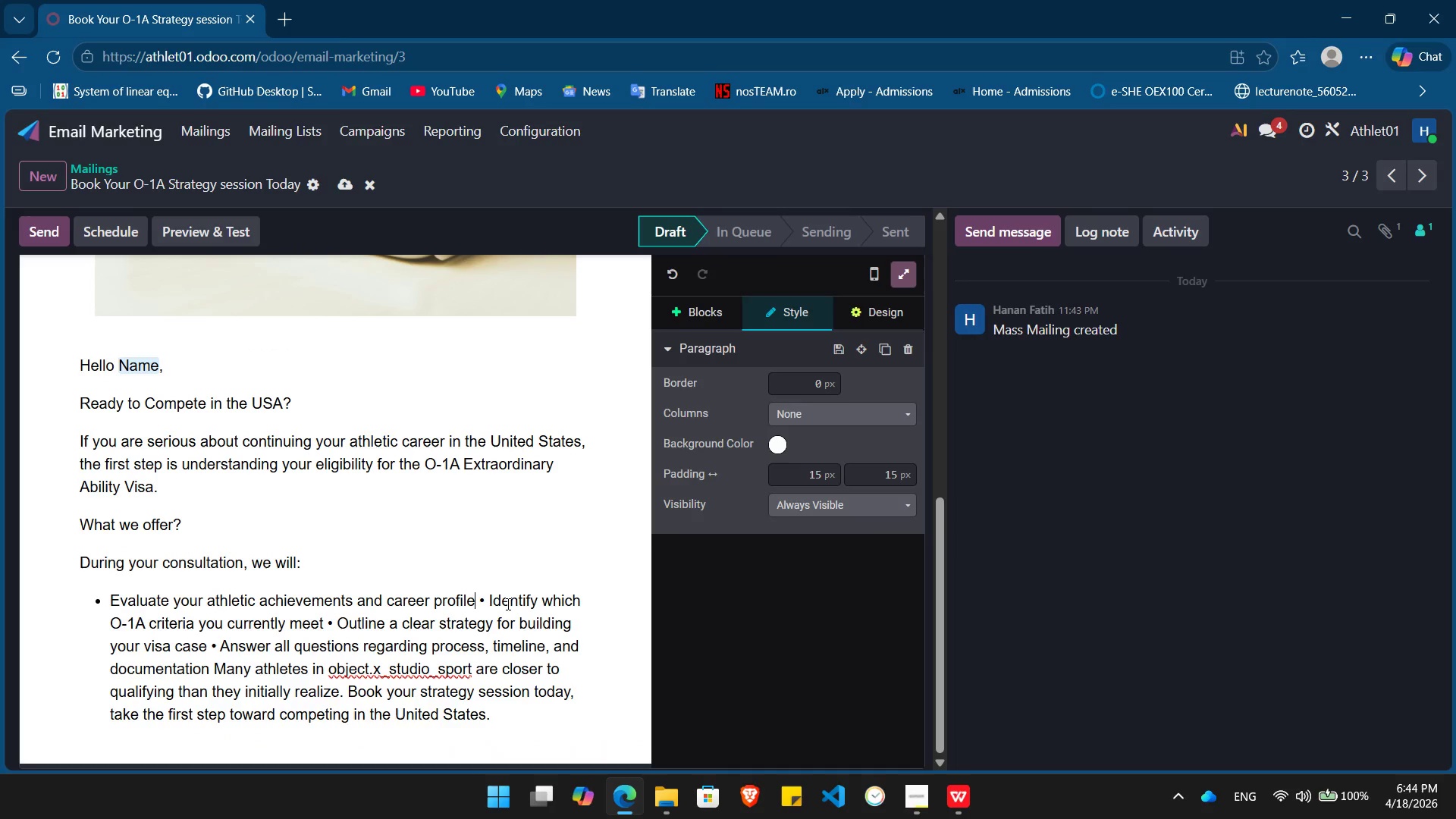 
key(ArrowRight)
 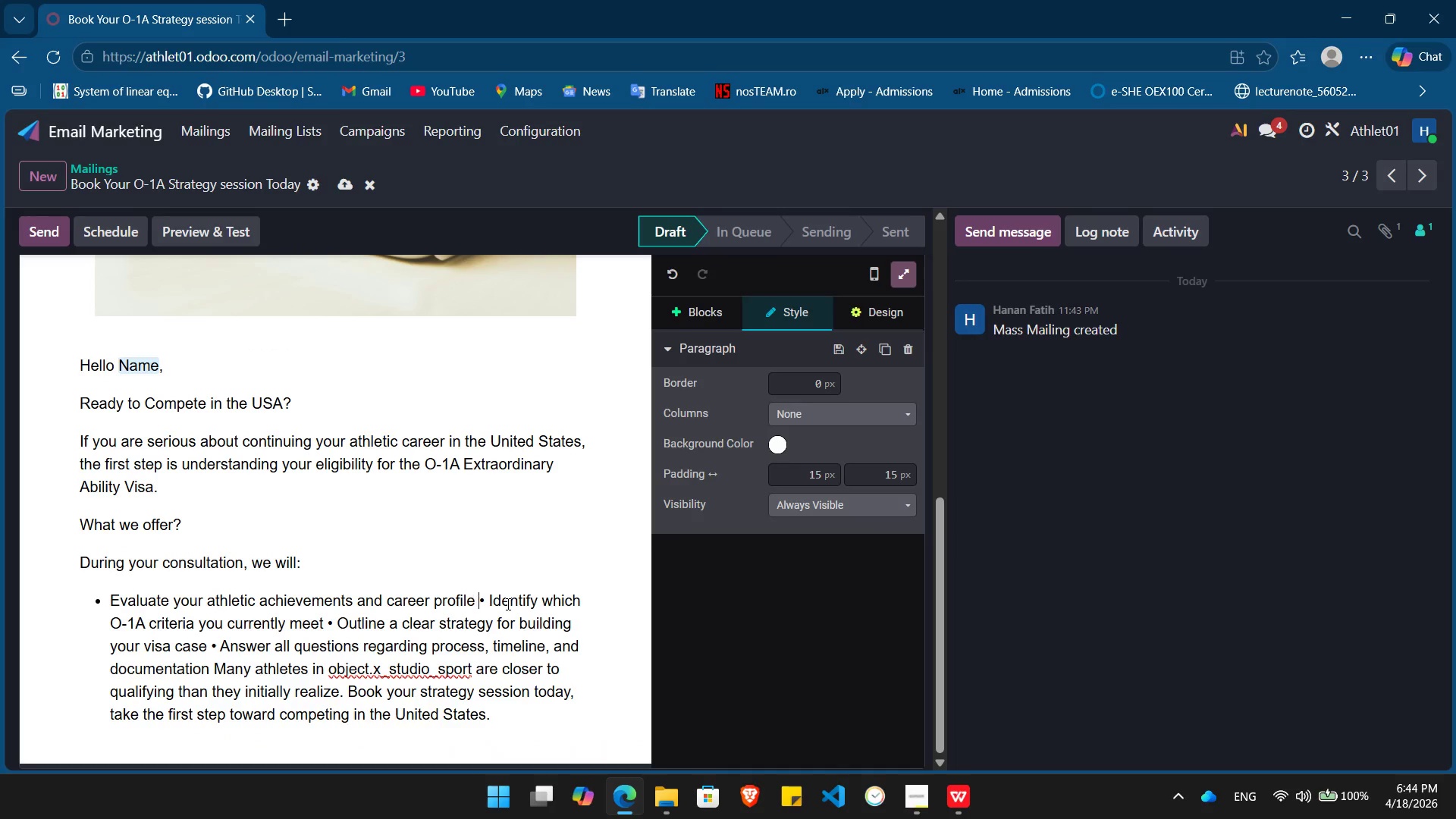 
key(ArrowRight)
 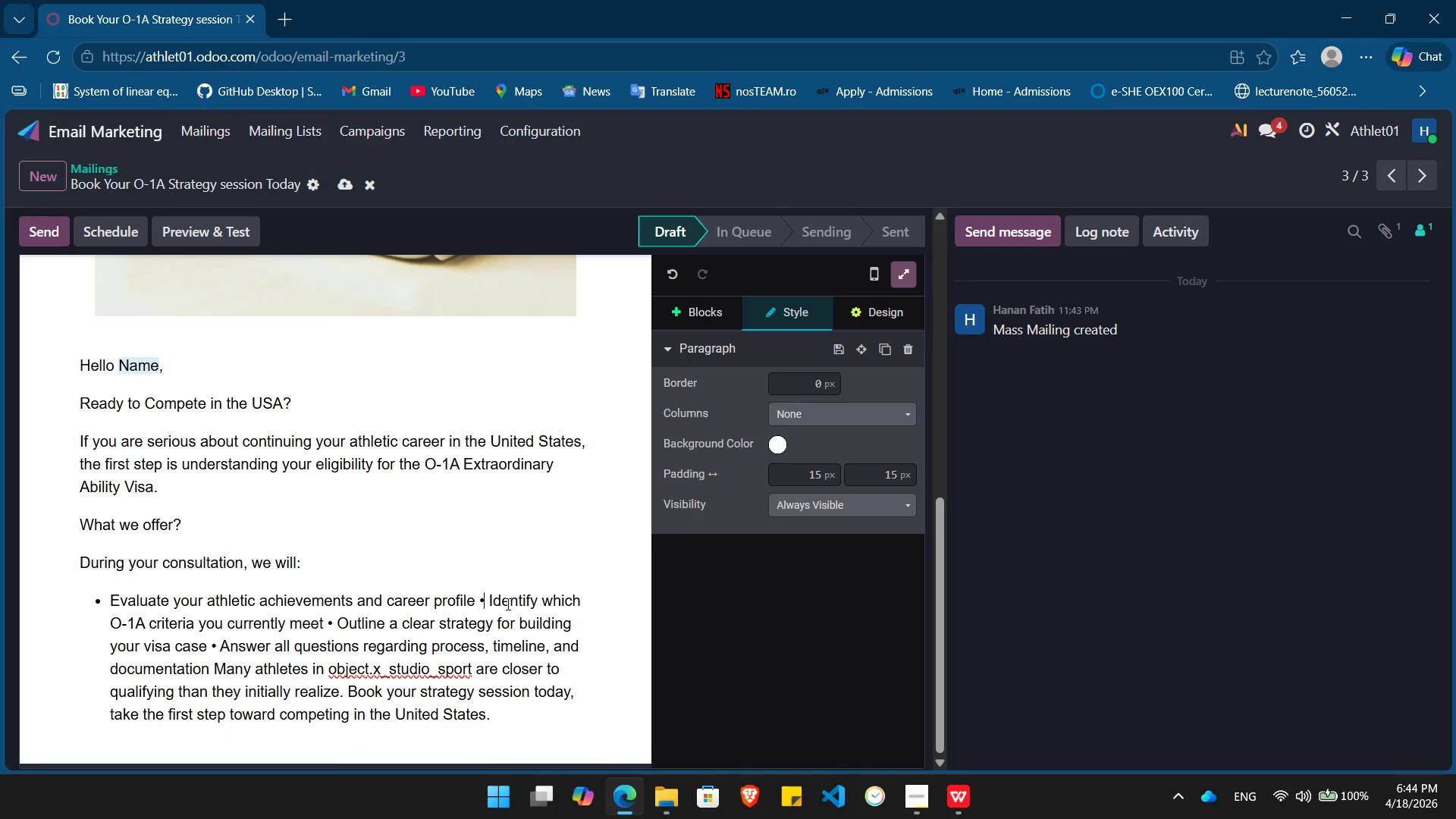 
key(ArrowRight)
 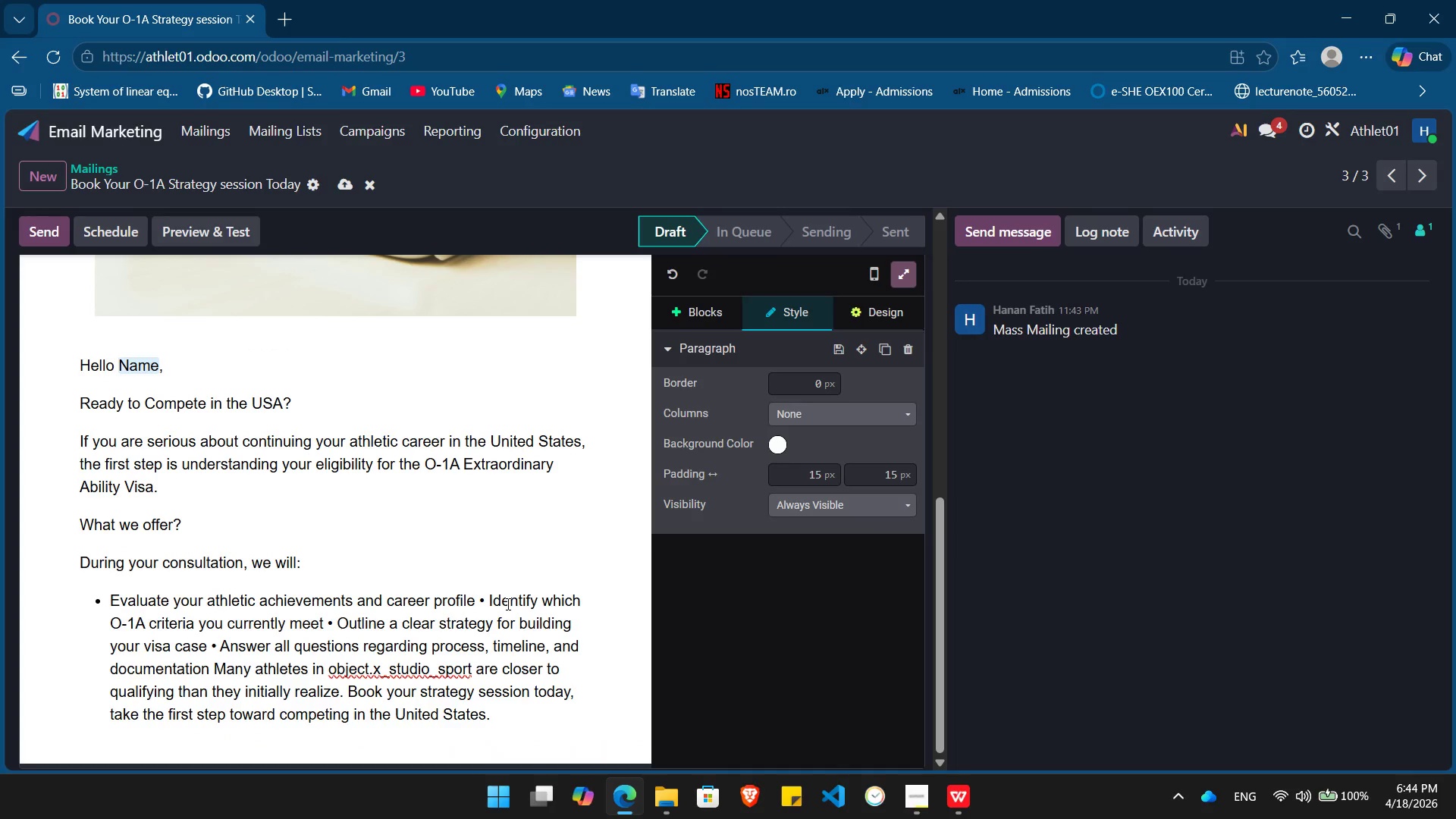 
key(ArrowRight)
 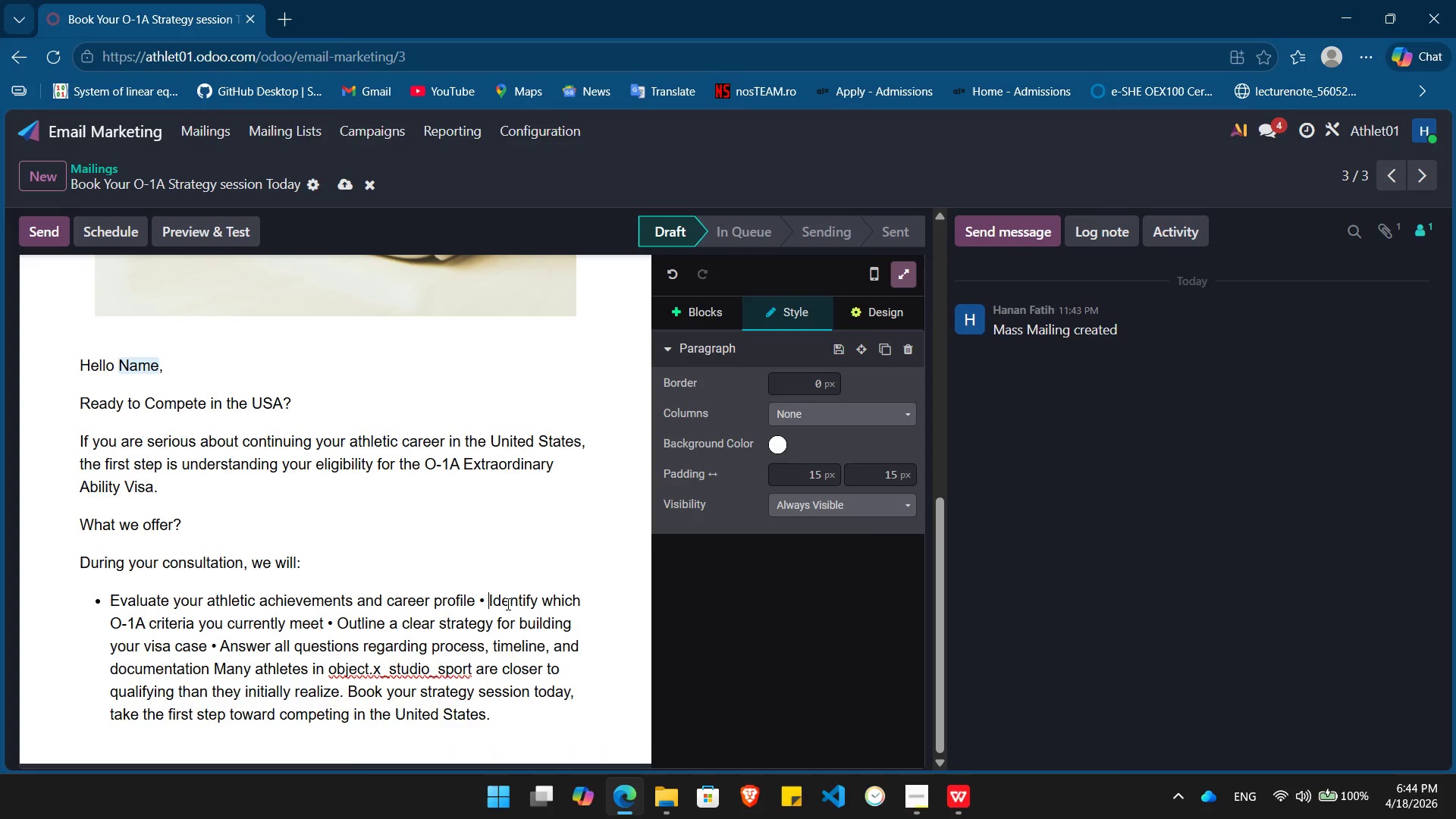 
key(Backspace)
 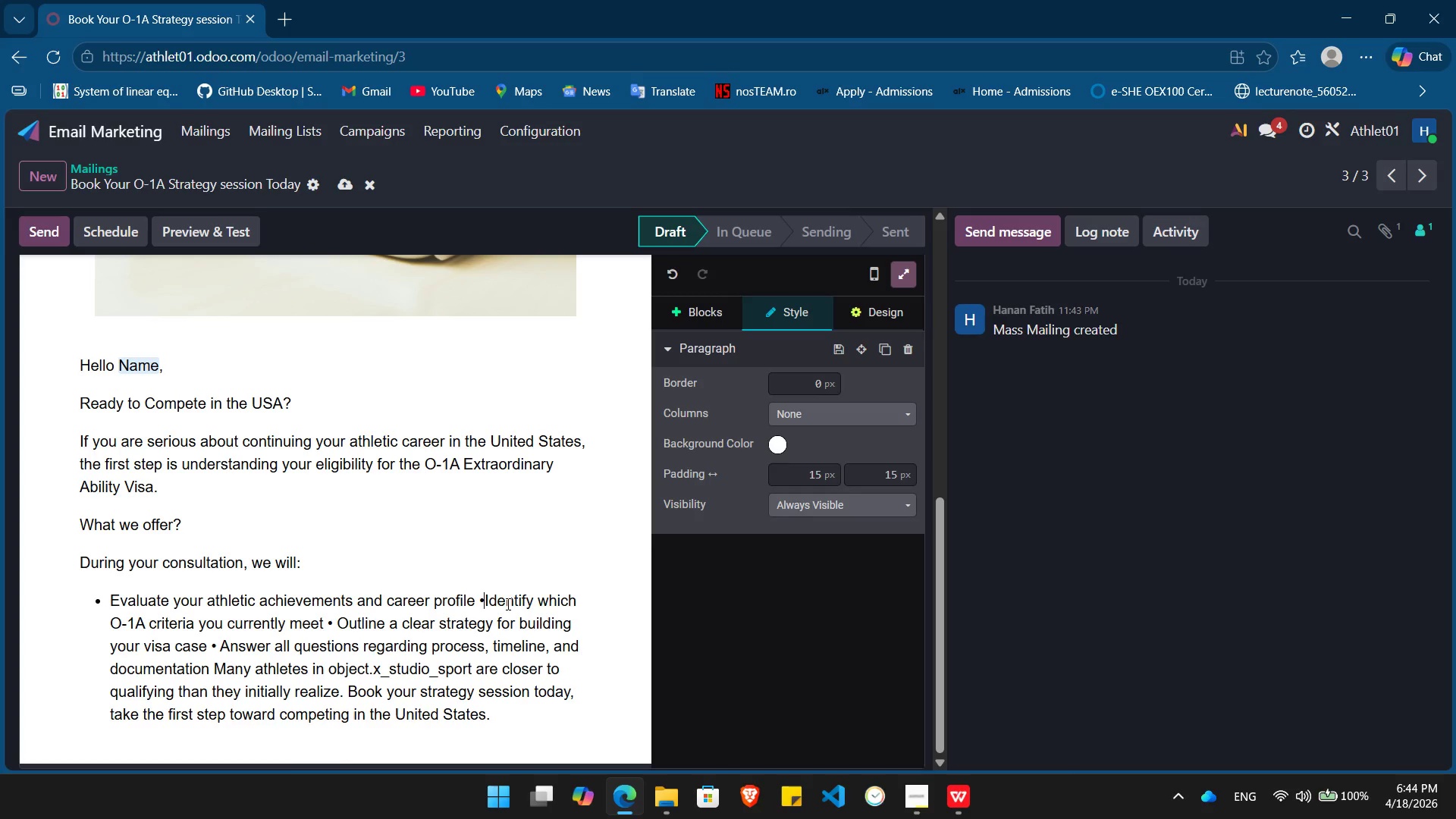 
key(Backspace)
 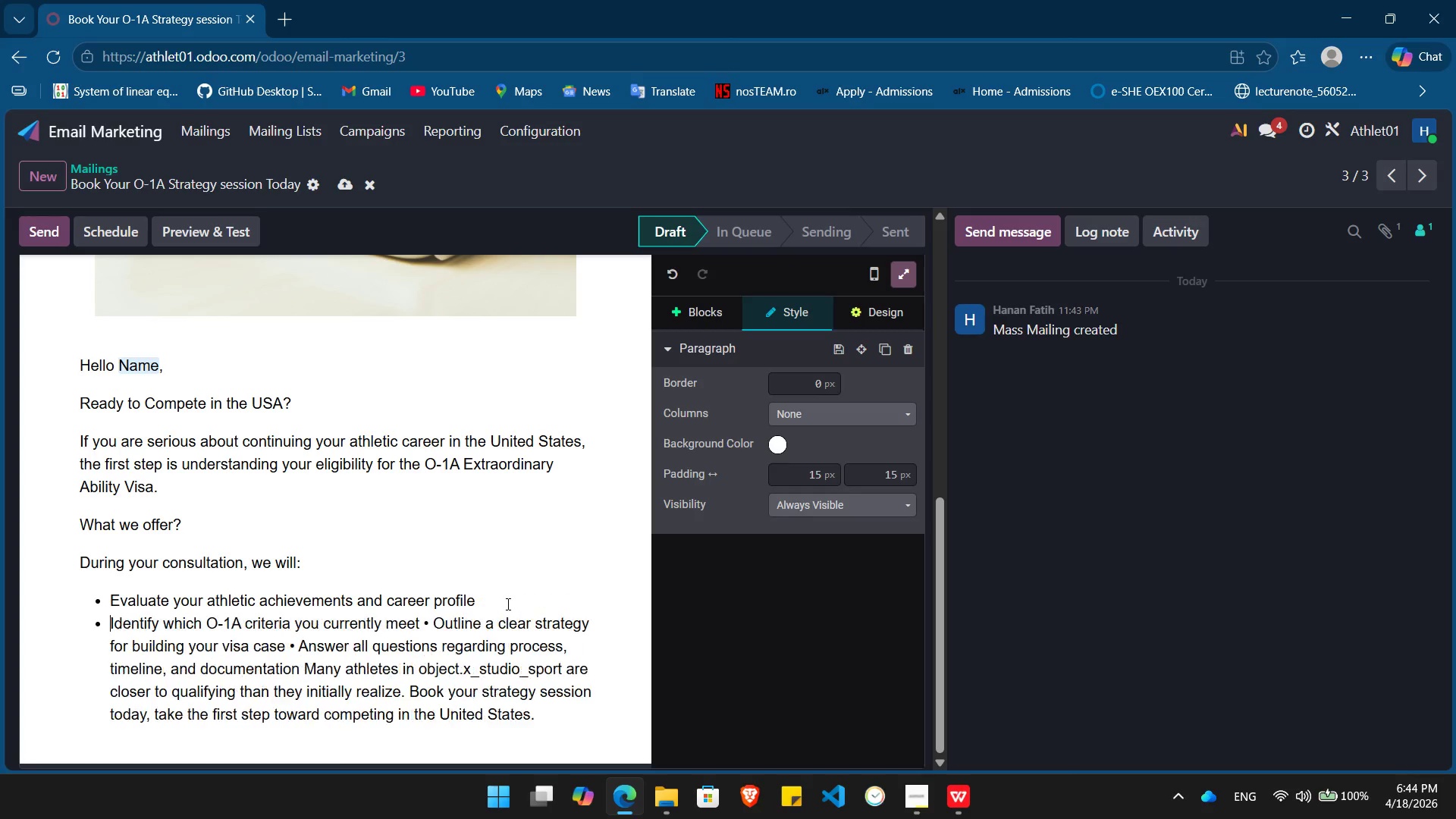 
key(Enter)
 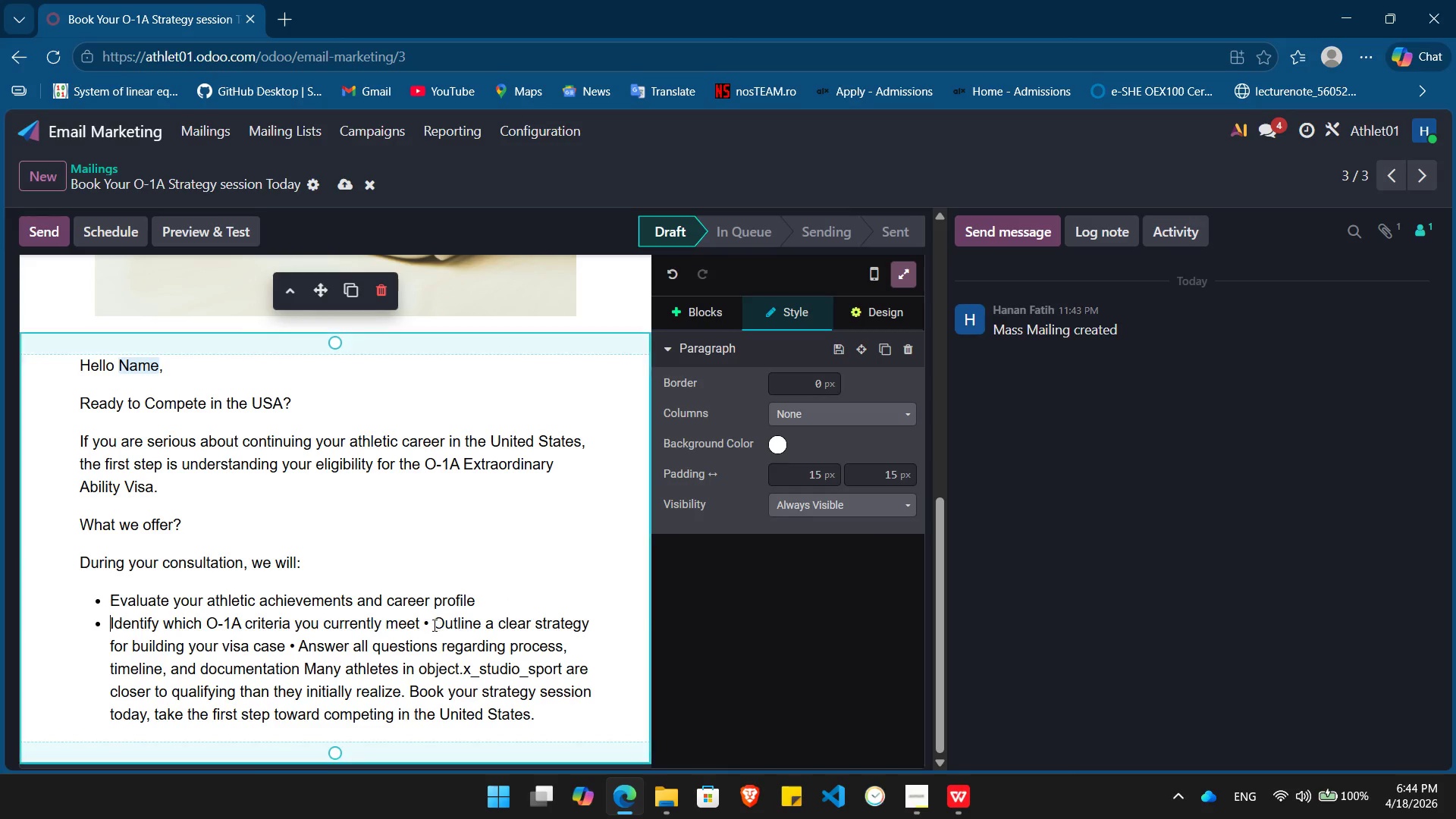 
left_click([430, 624])
 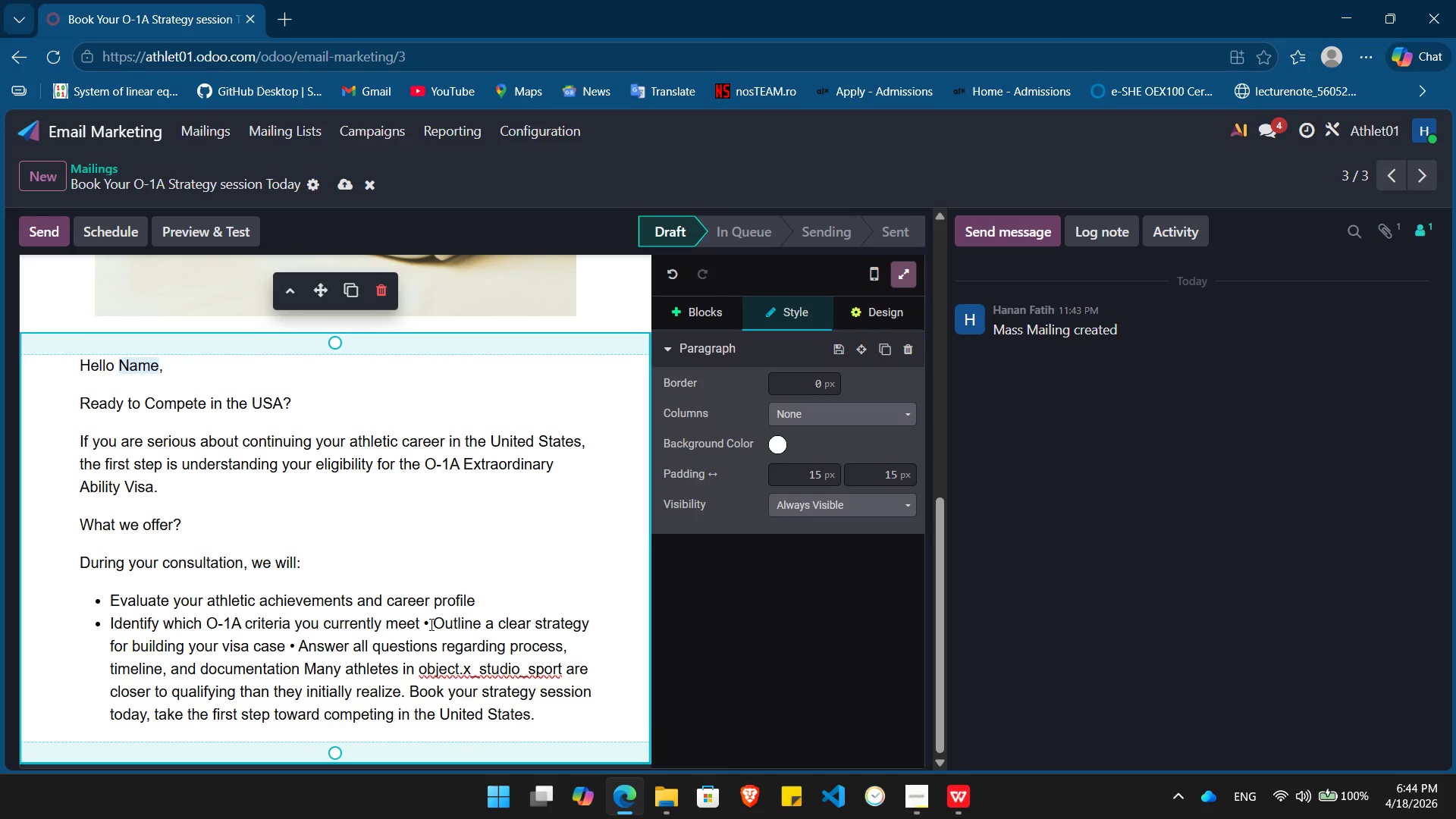 
key(ArrowRight)
 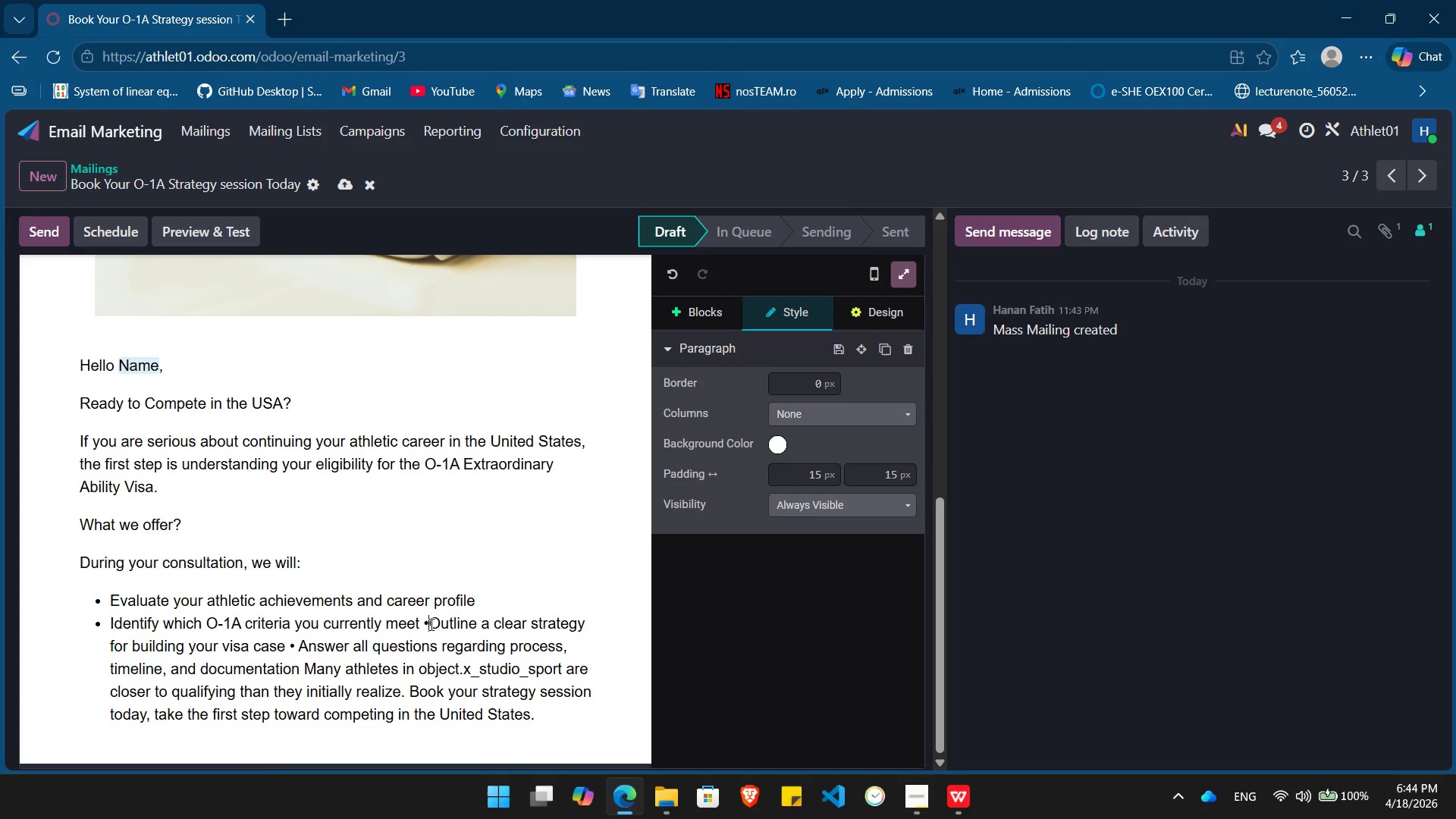 
key(Backspace)
 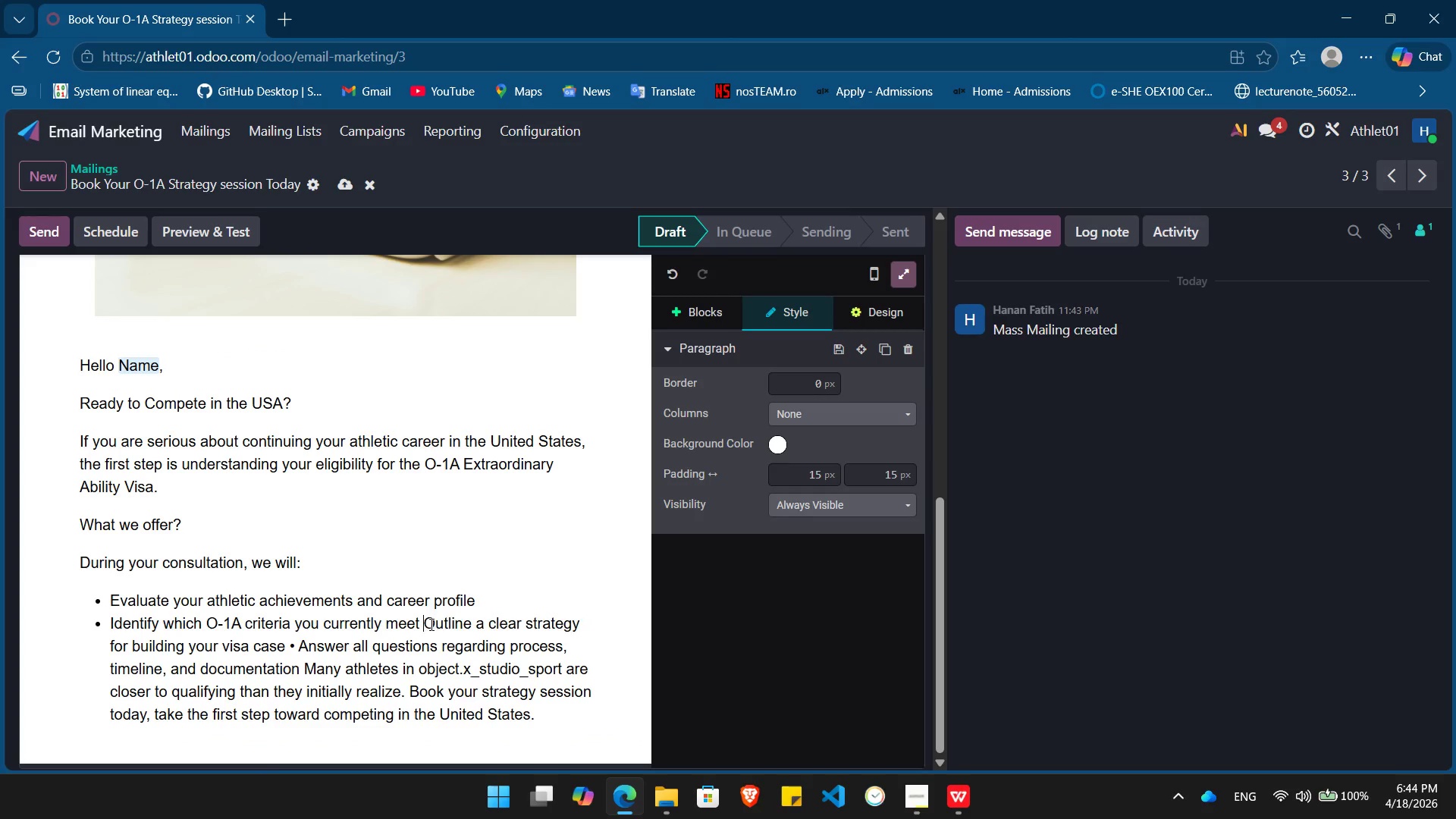 
key(Backspace)
 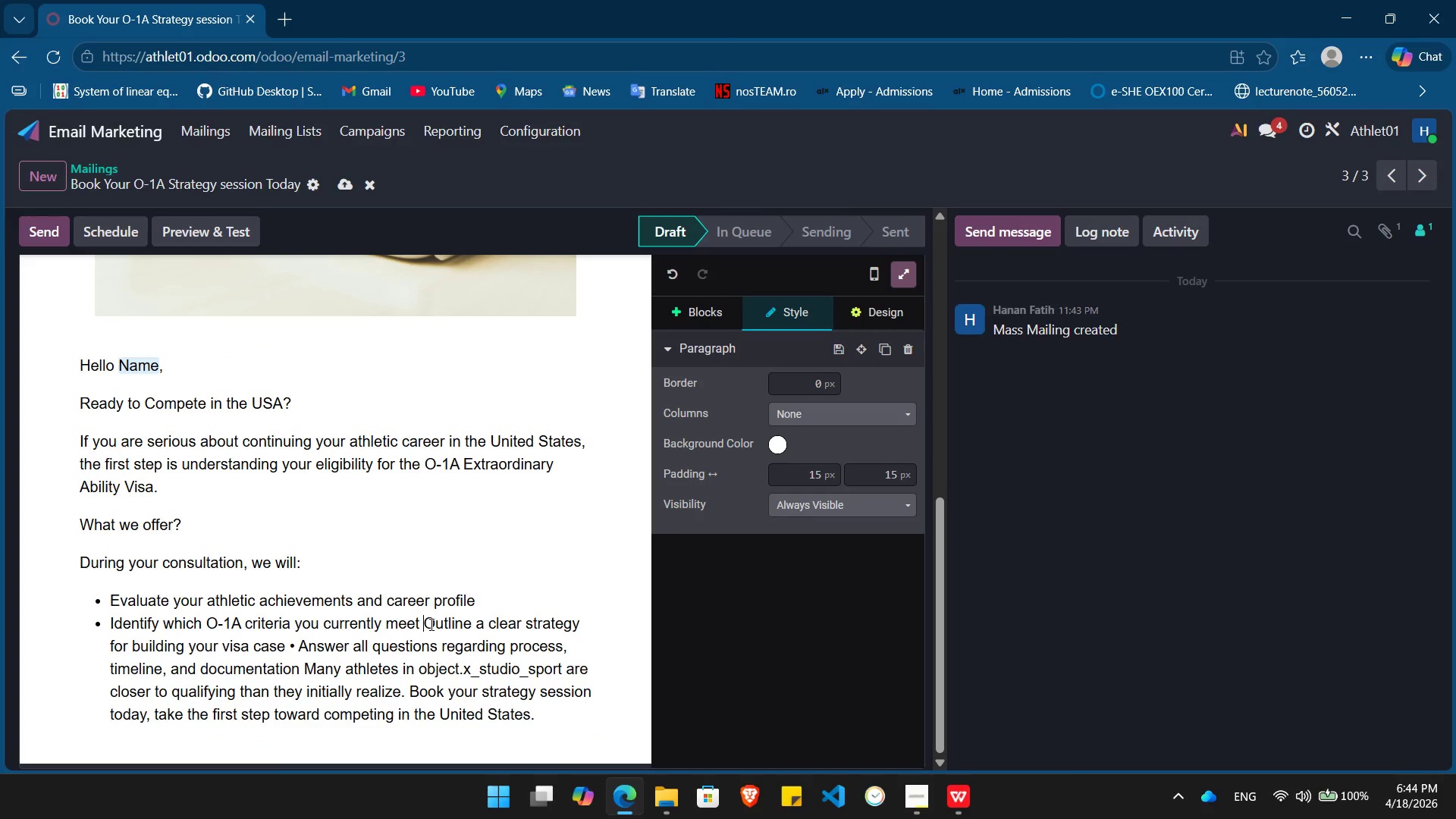 
key(Enter)
 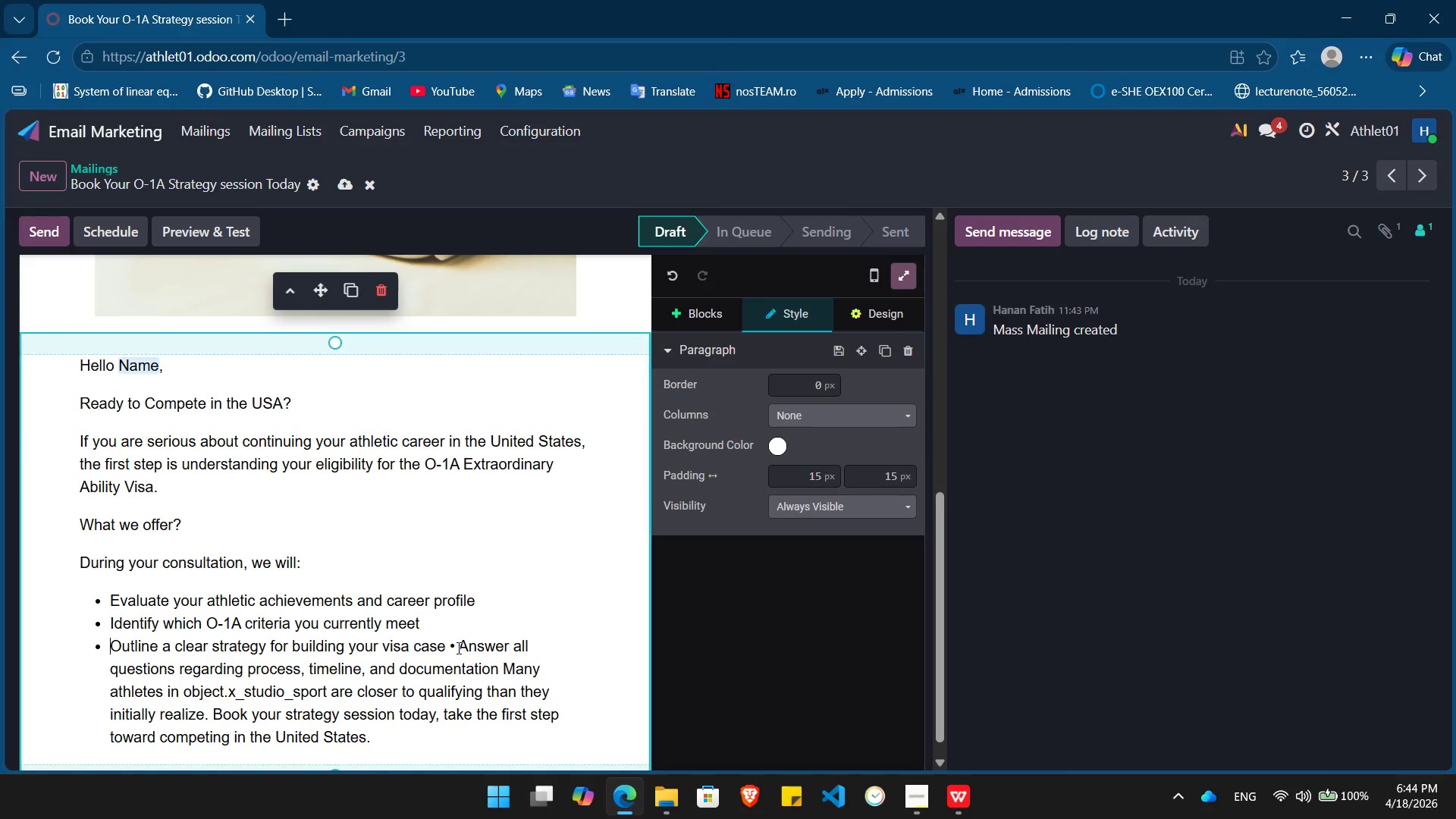 
left_click([457, 648])
 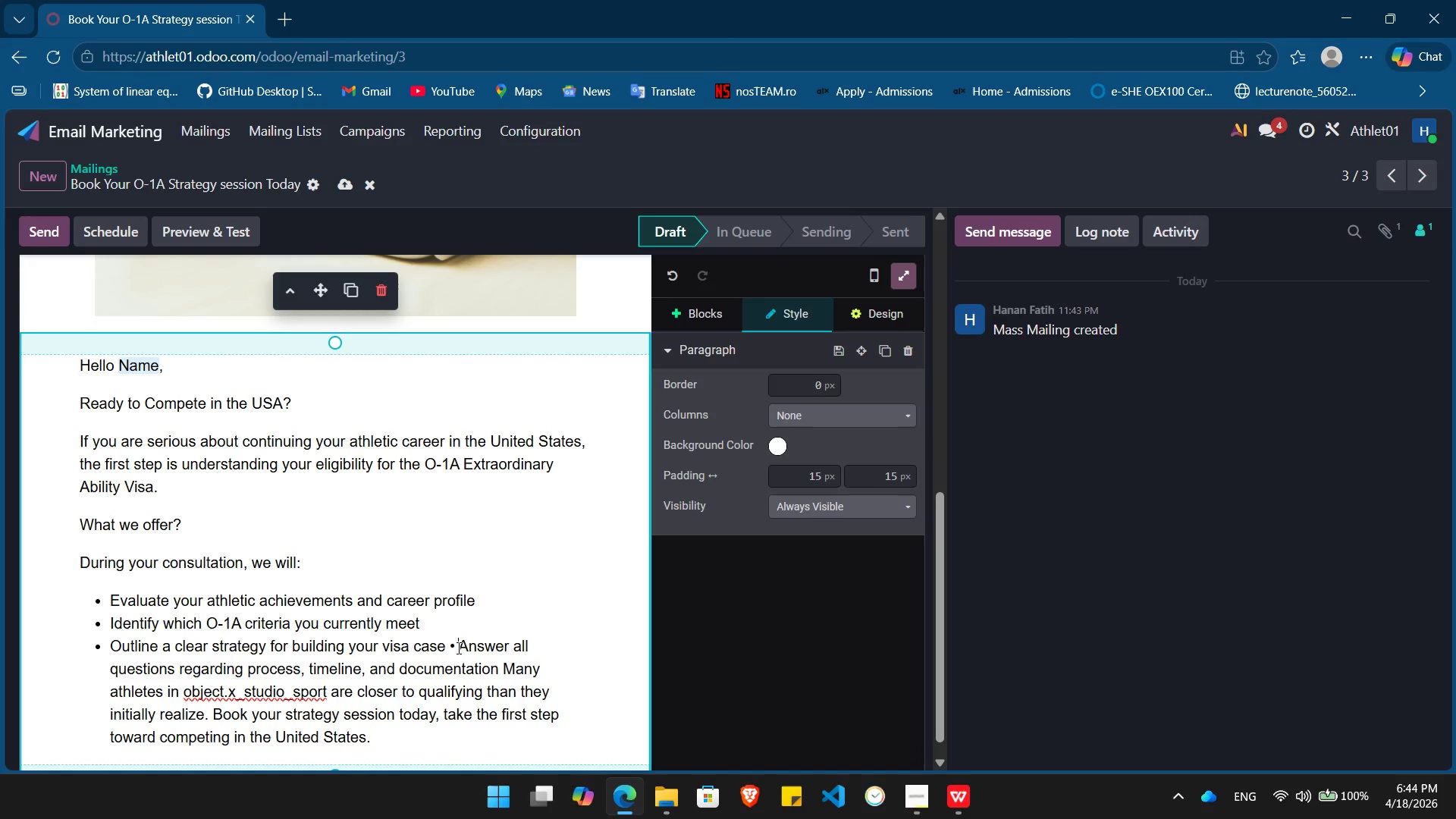 
key(Backspace)
 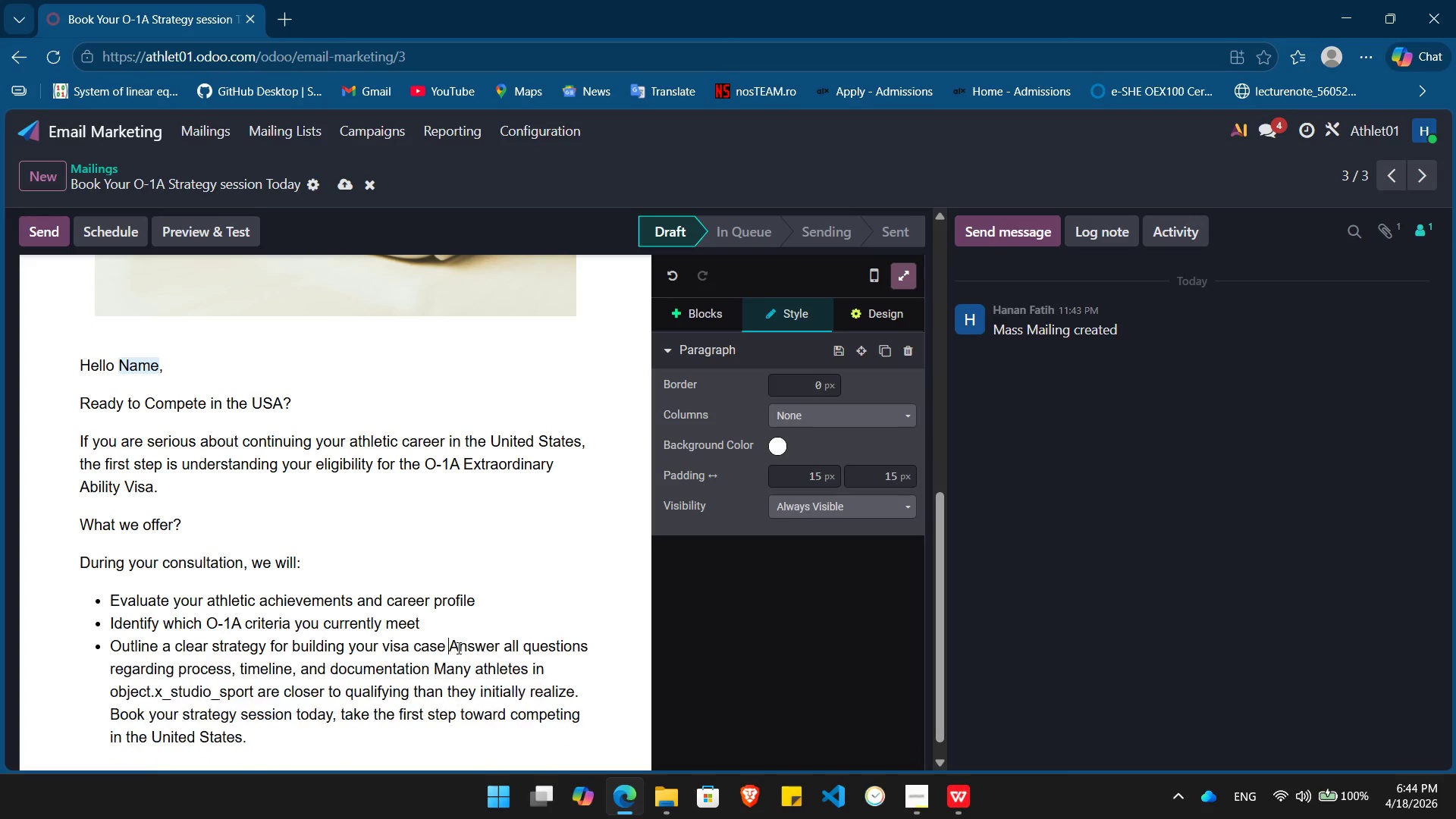 
key(Backspace)
 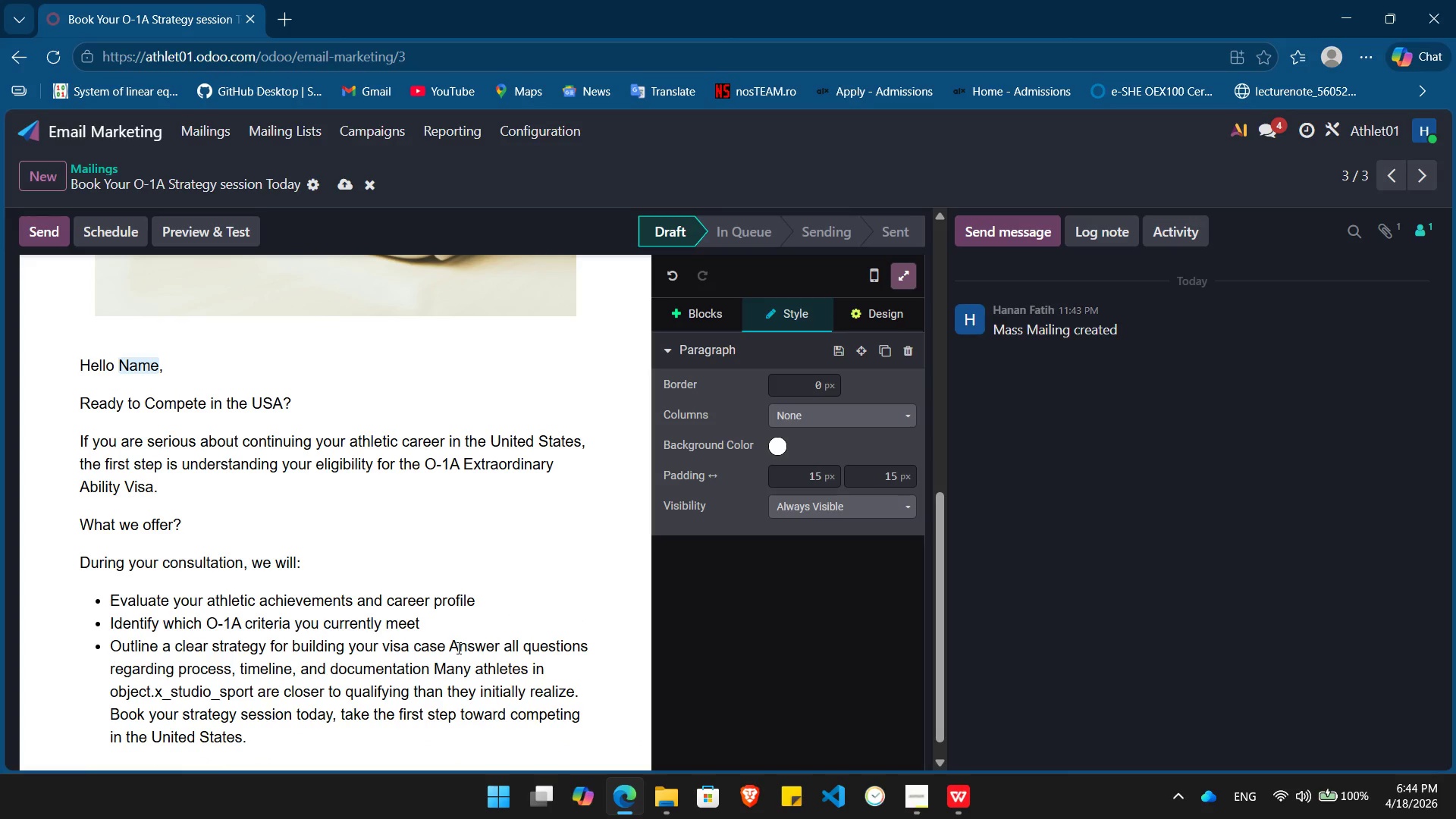 
key(Enter)
 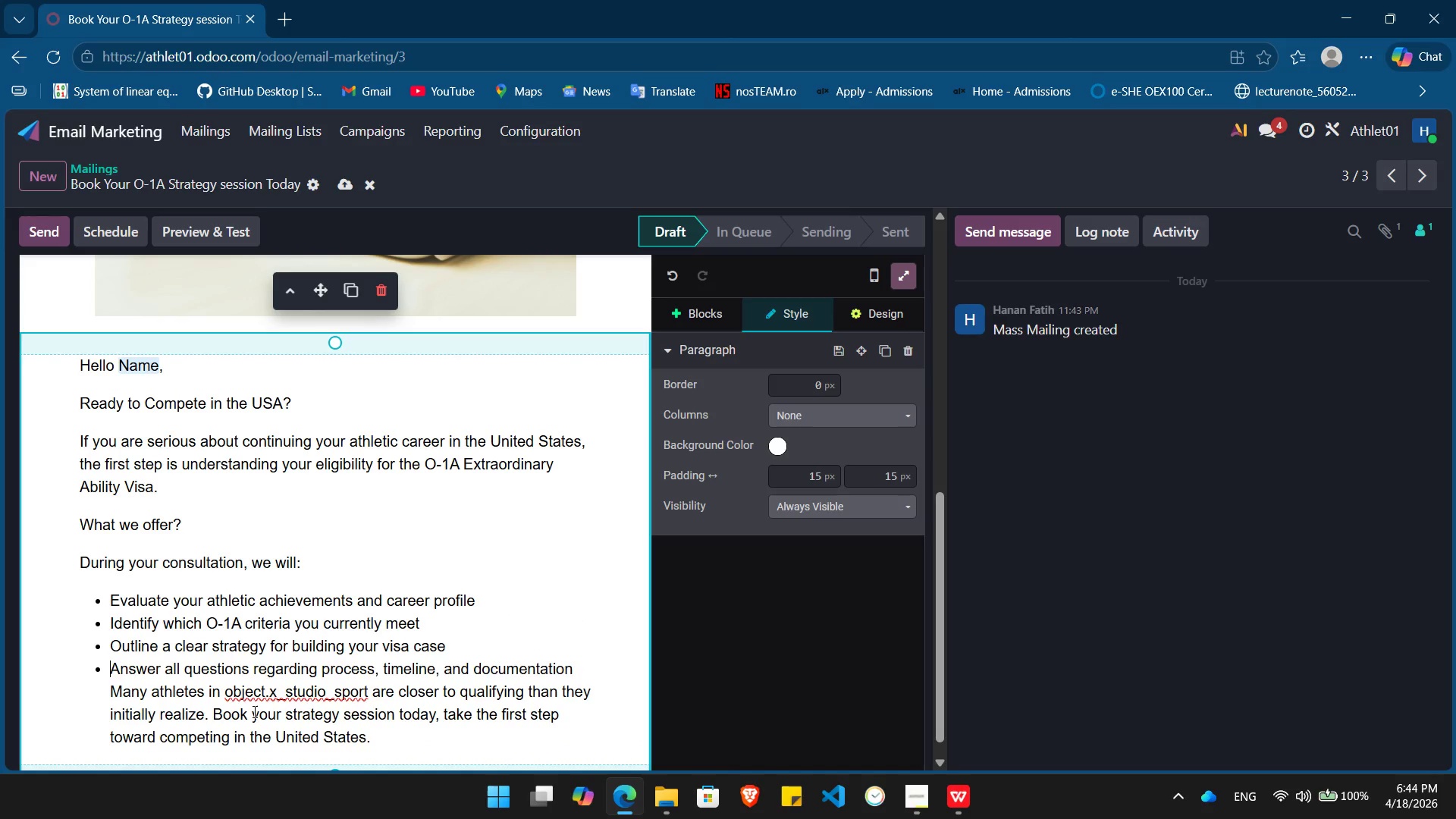 
key(Alt+AltLeft)
 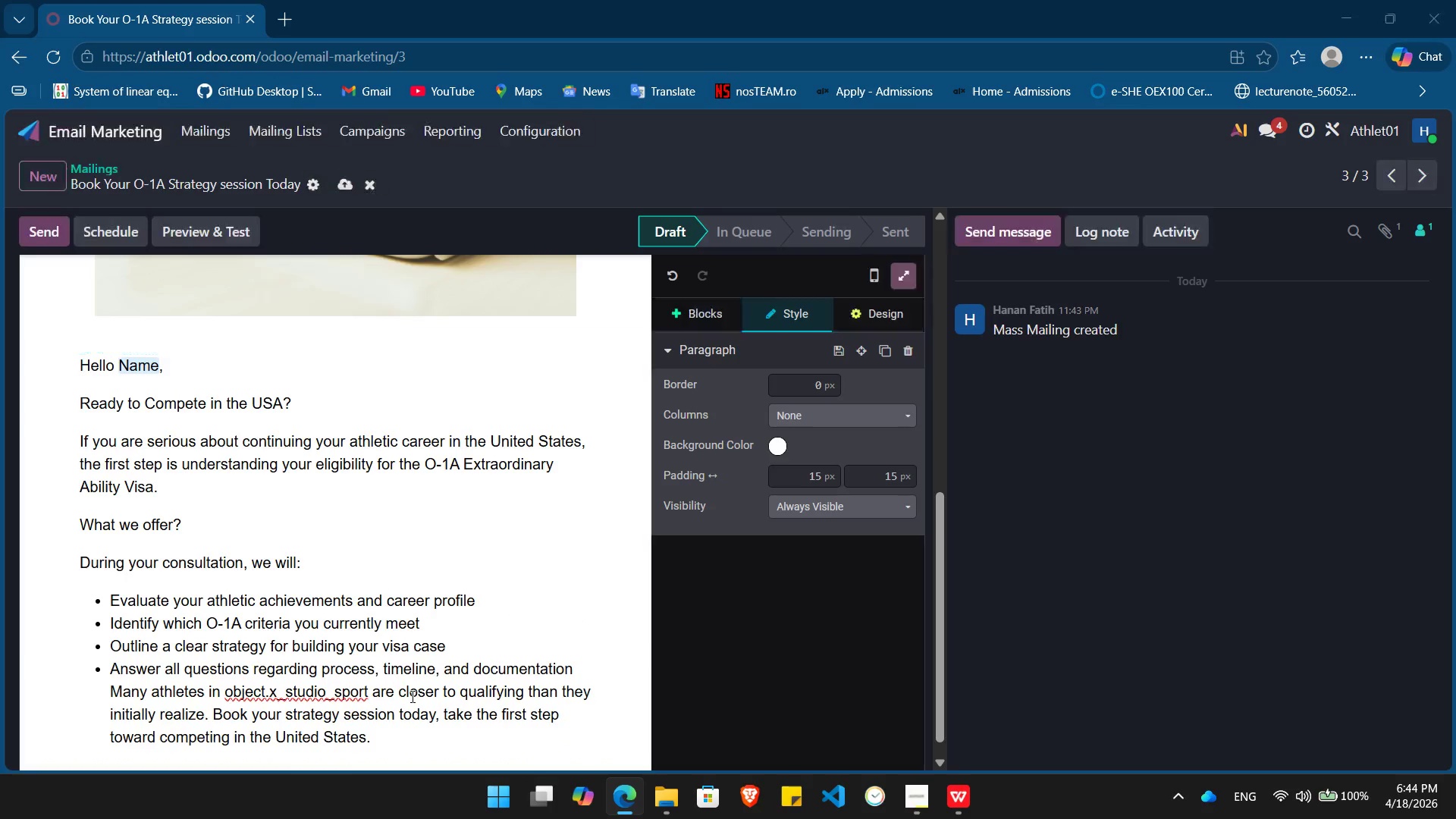 
key(Alt+Tab)
 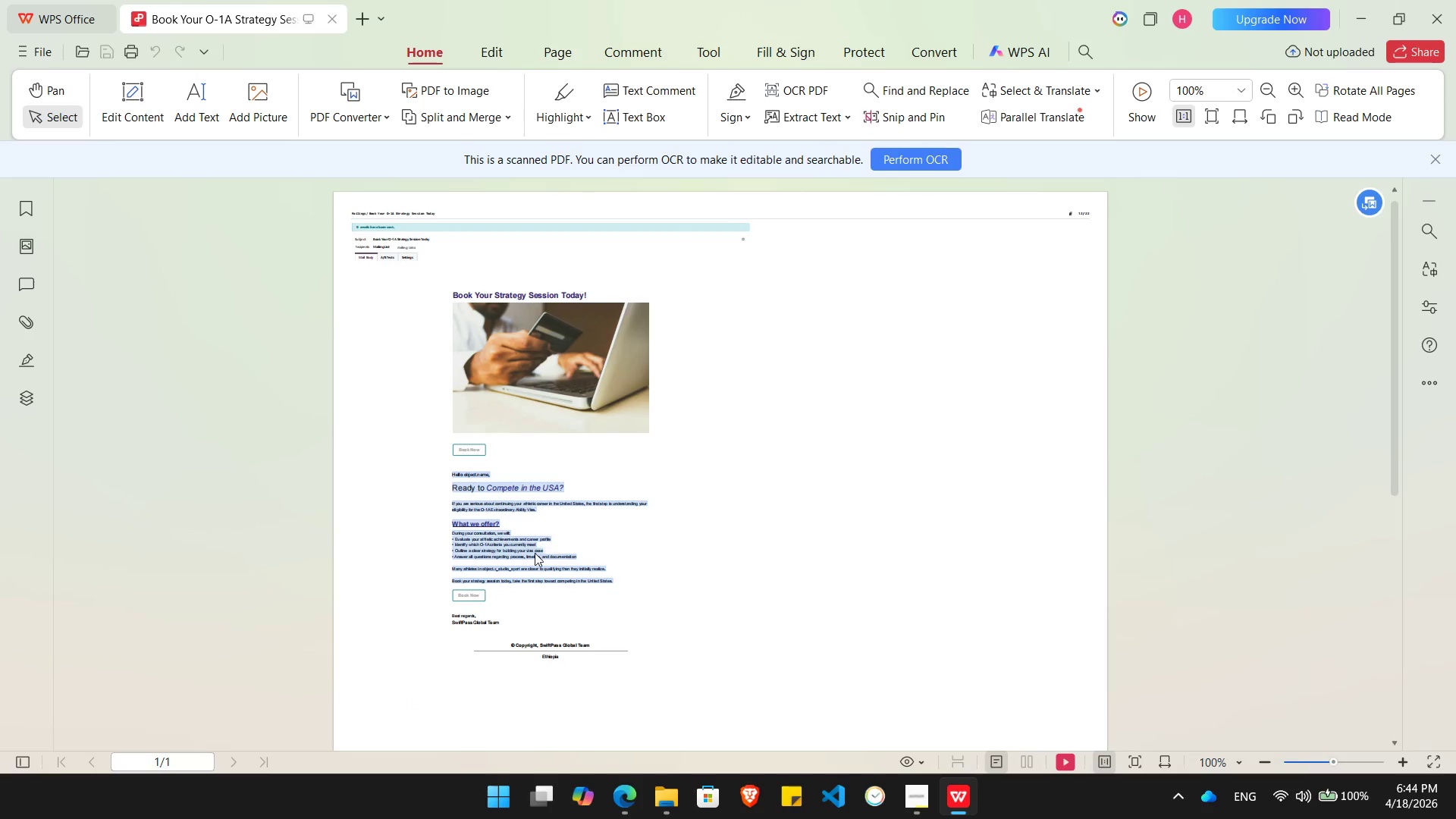 
key(Alt+AltLeft)
 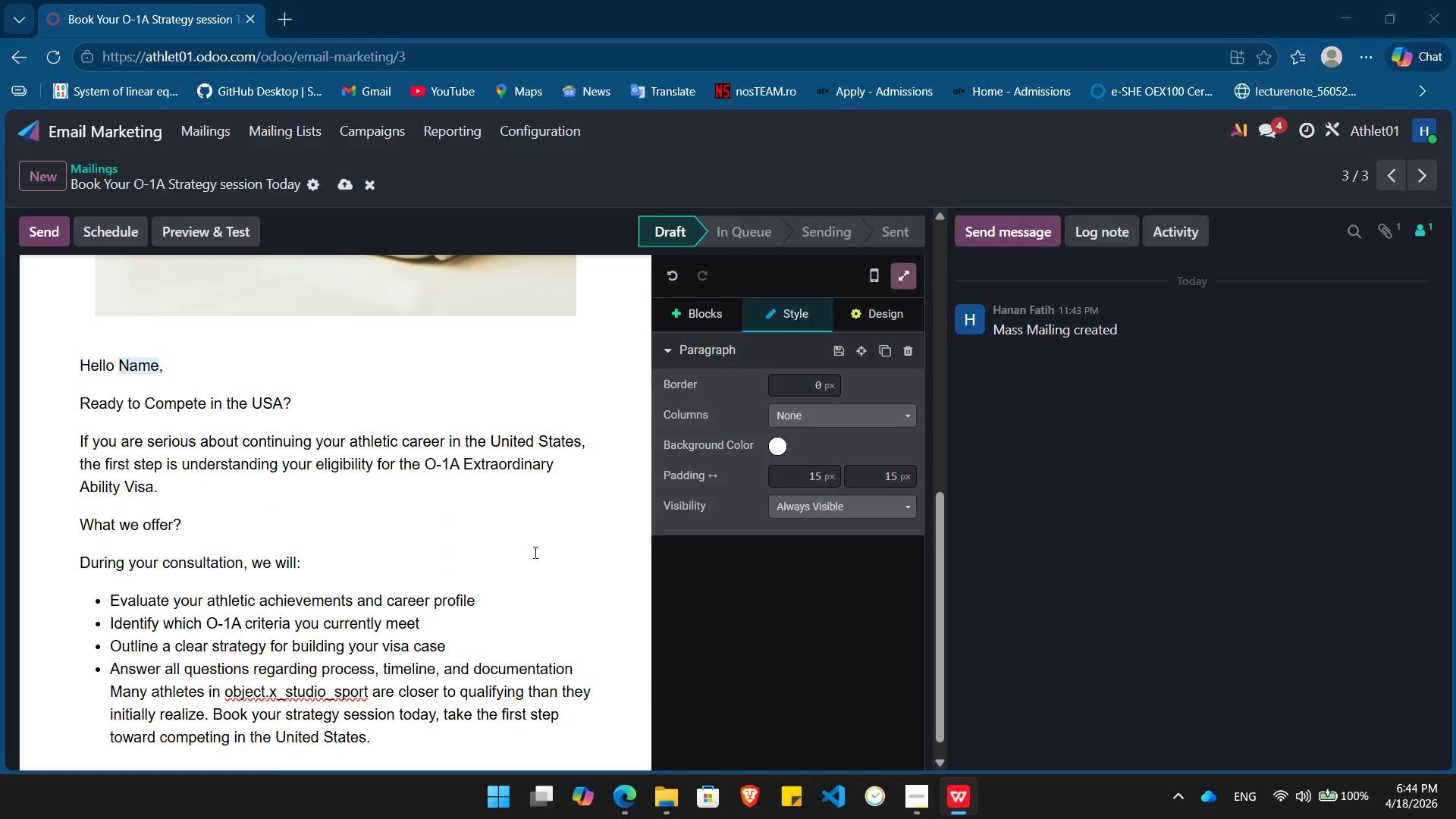 
key(Alt+Tab)
 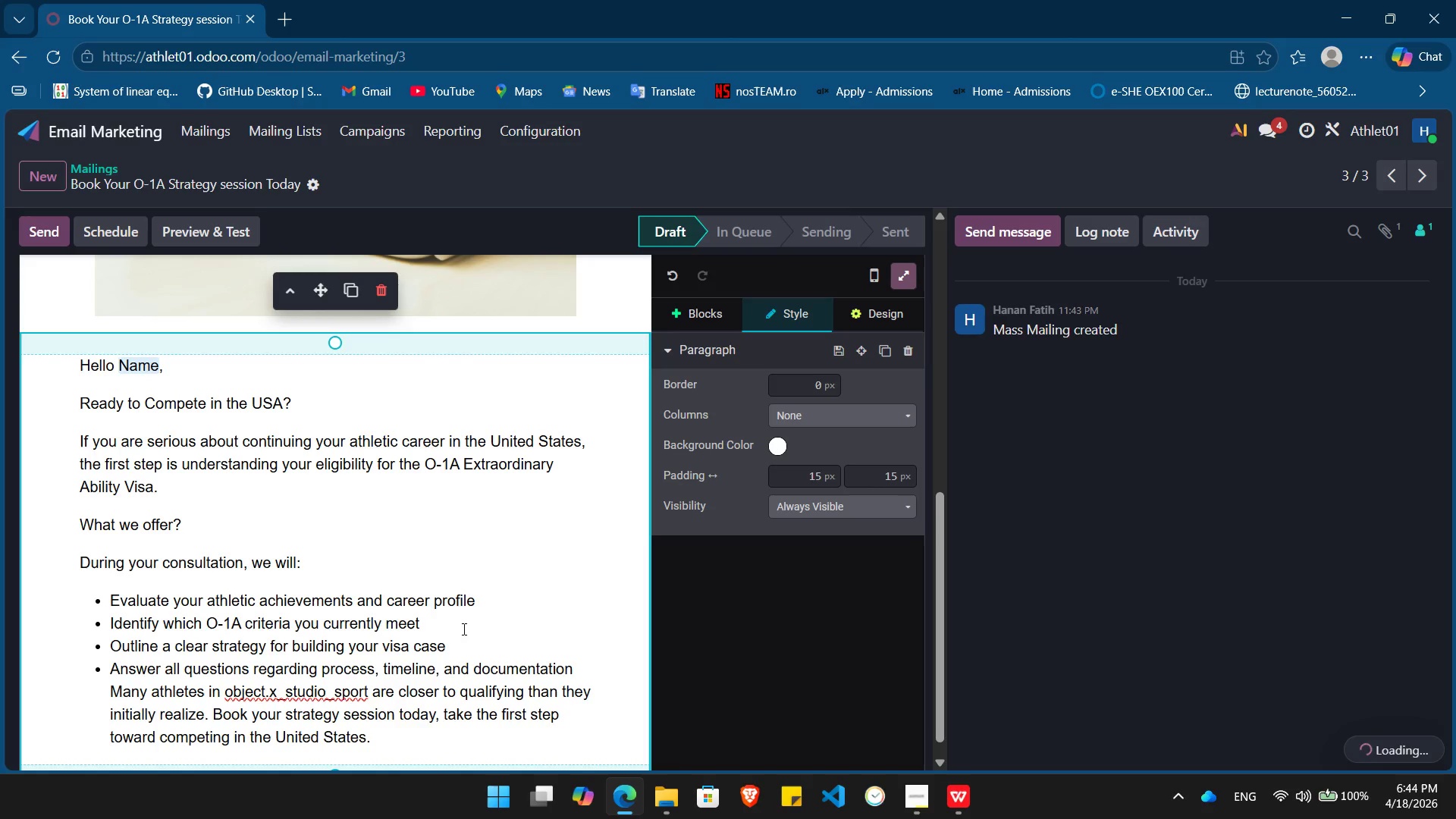 
key(Alt+AltLeft)
 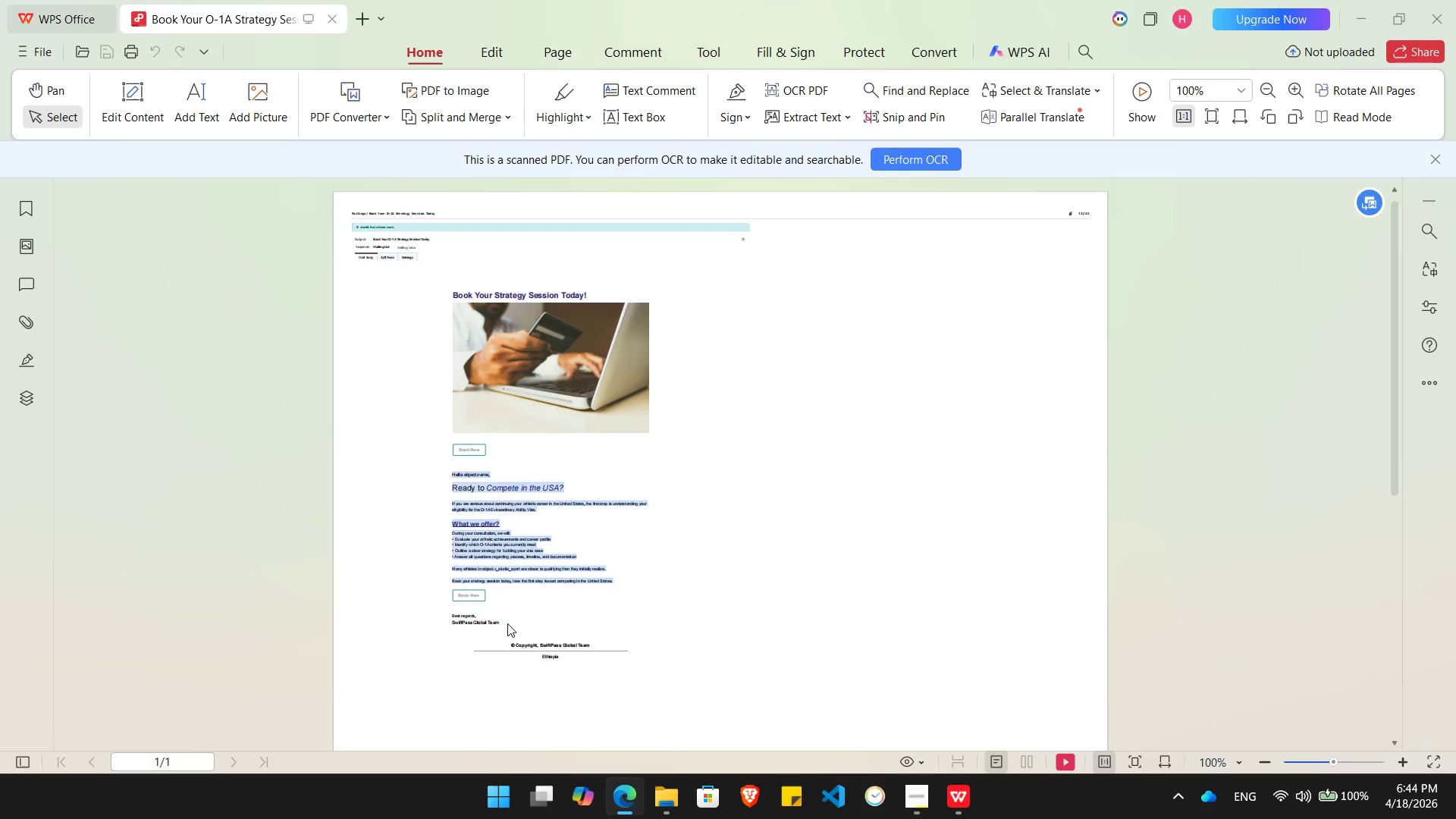 
key(Alt+Tab)
 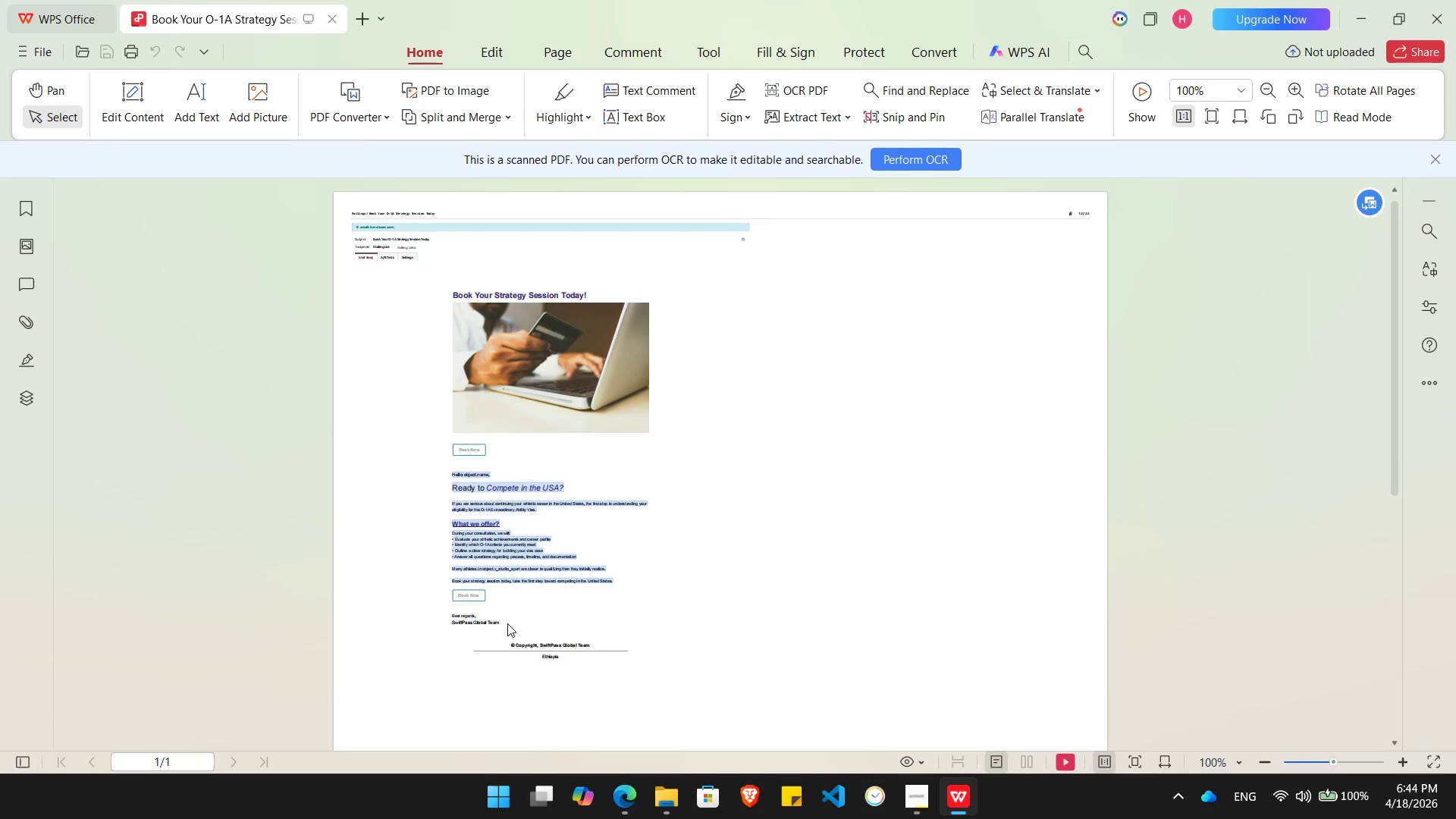 
key(Alt+AltLeft)
 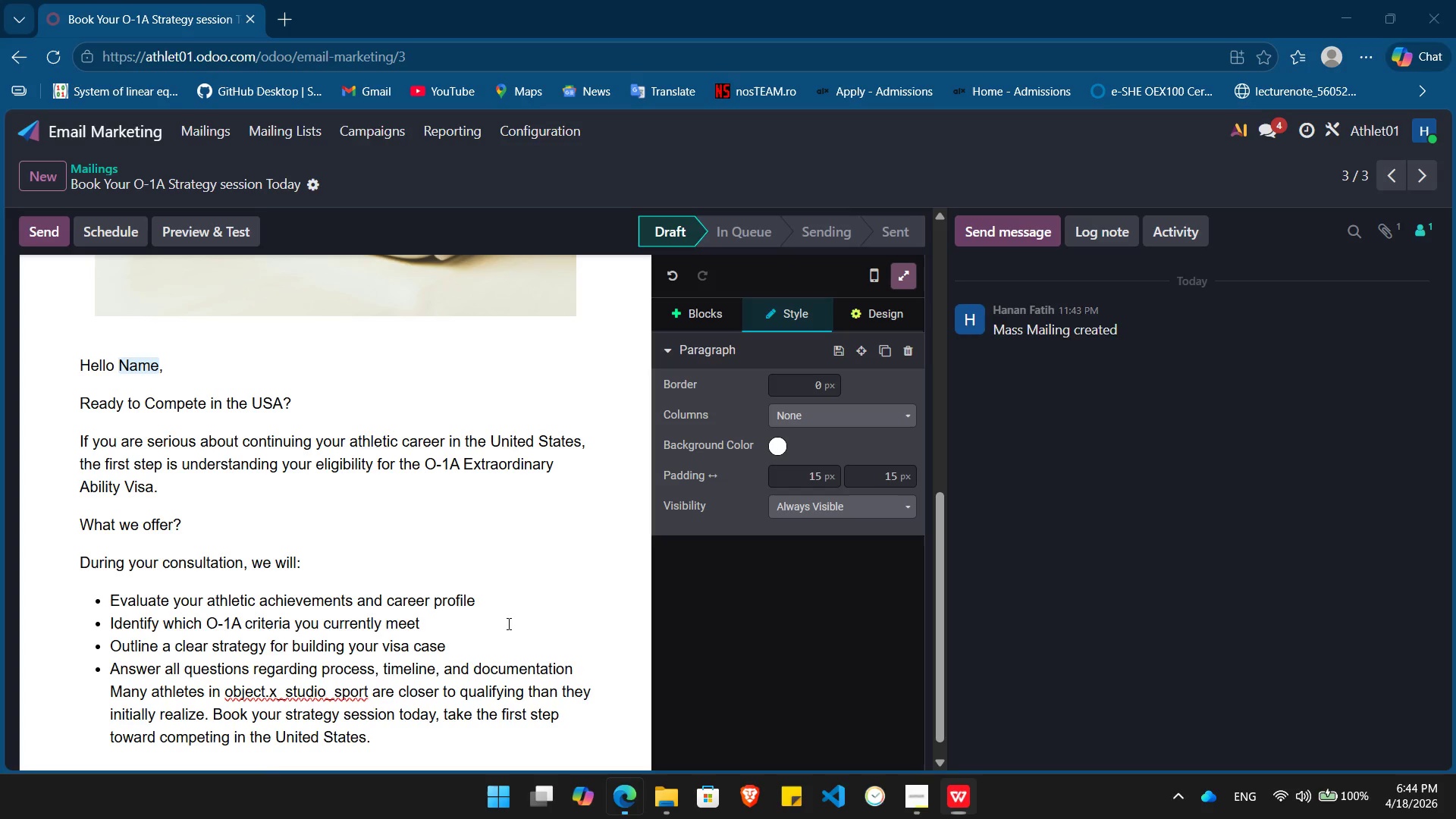 
key(Alt+Tab)
 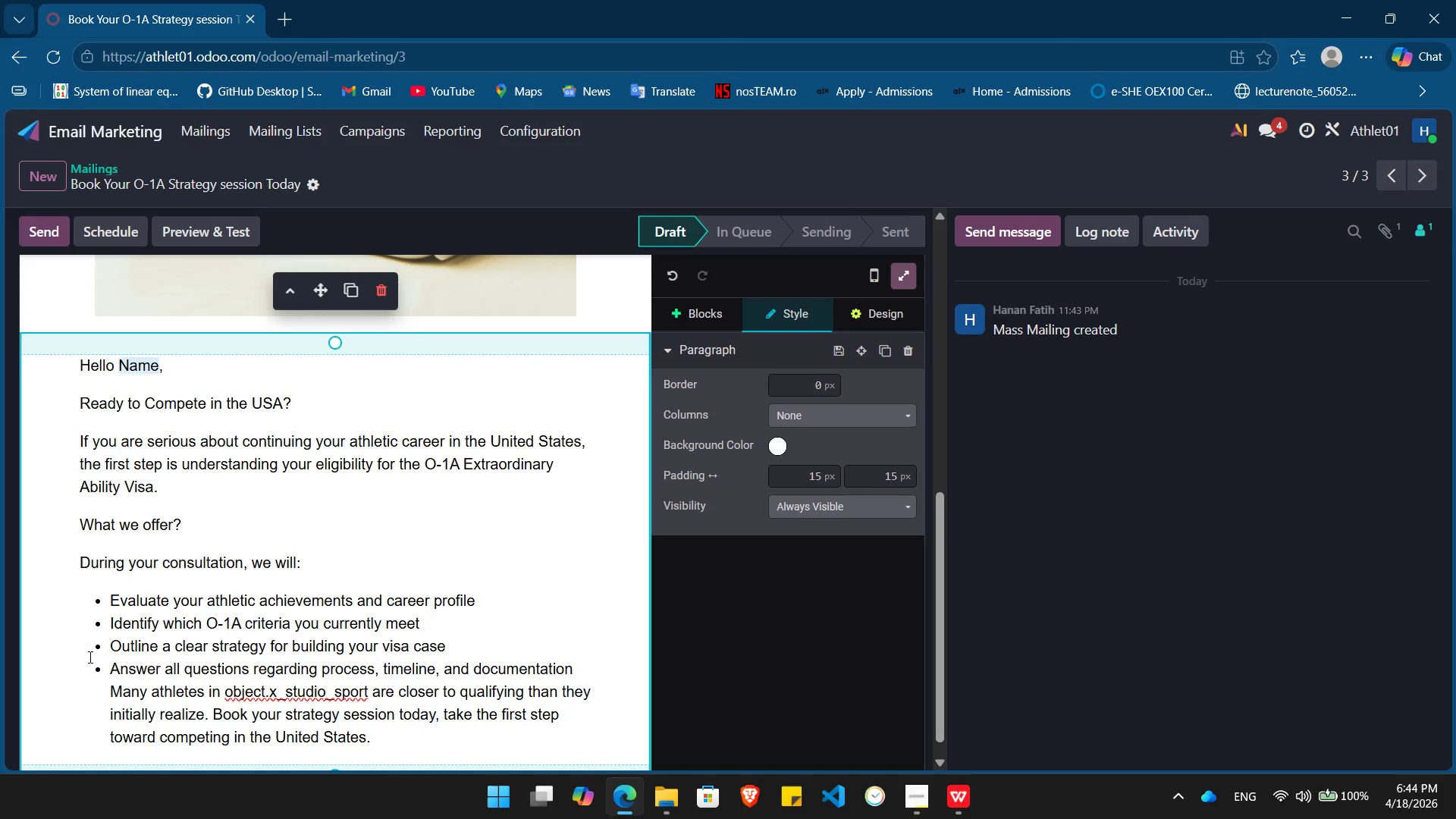 
left_click([102, 688])
 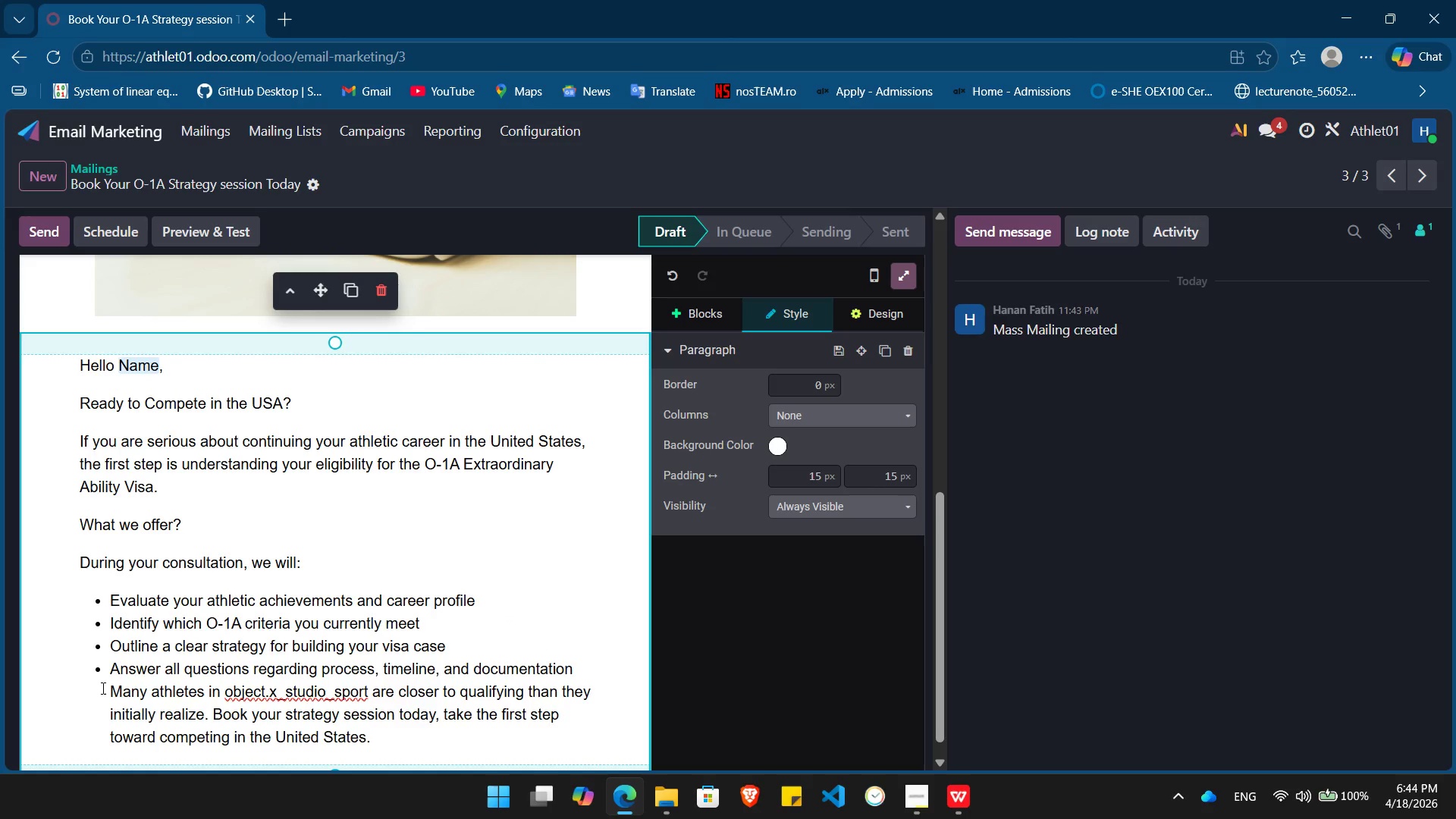 
key(Enter)
 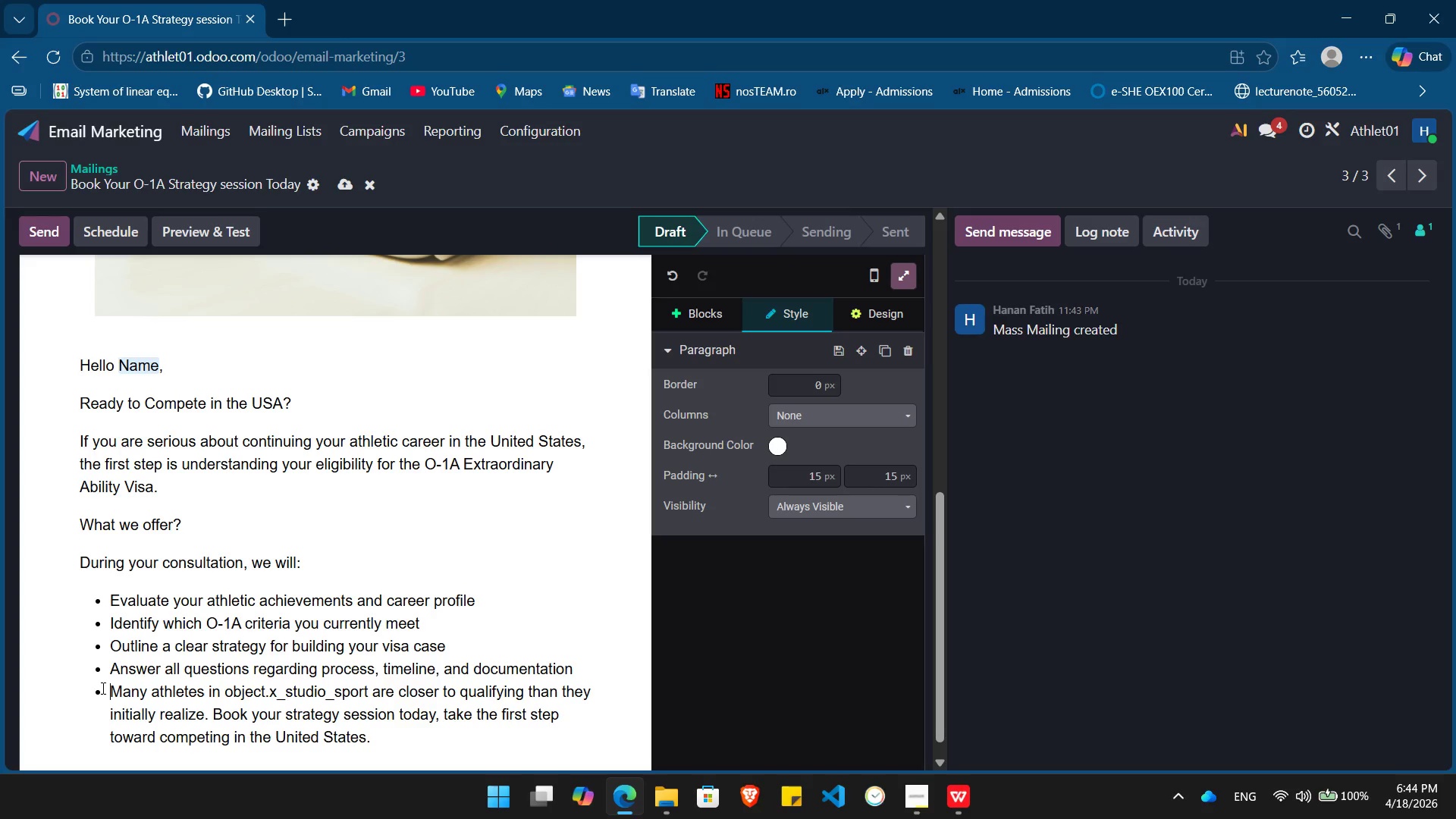 
key(Backspace)
 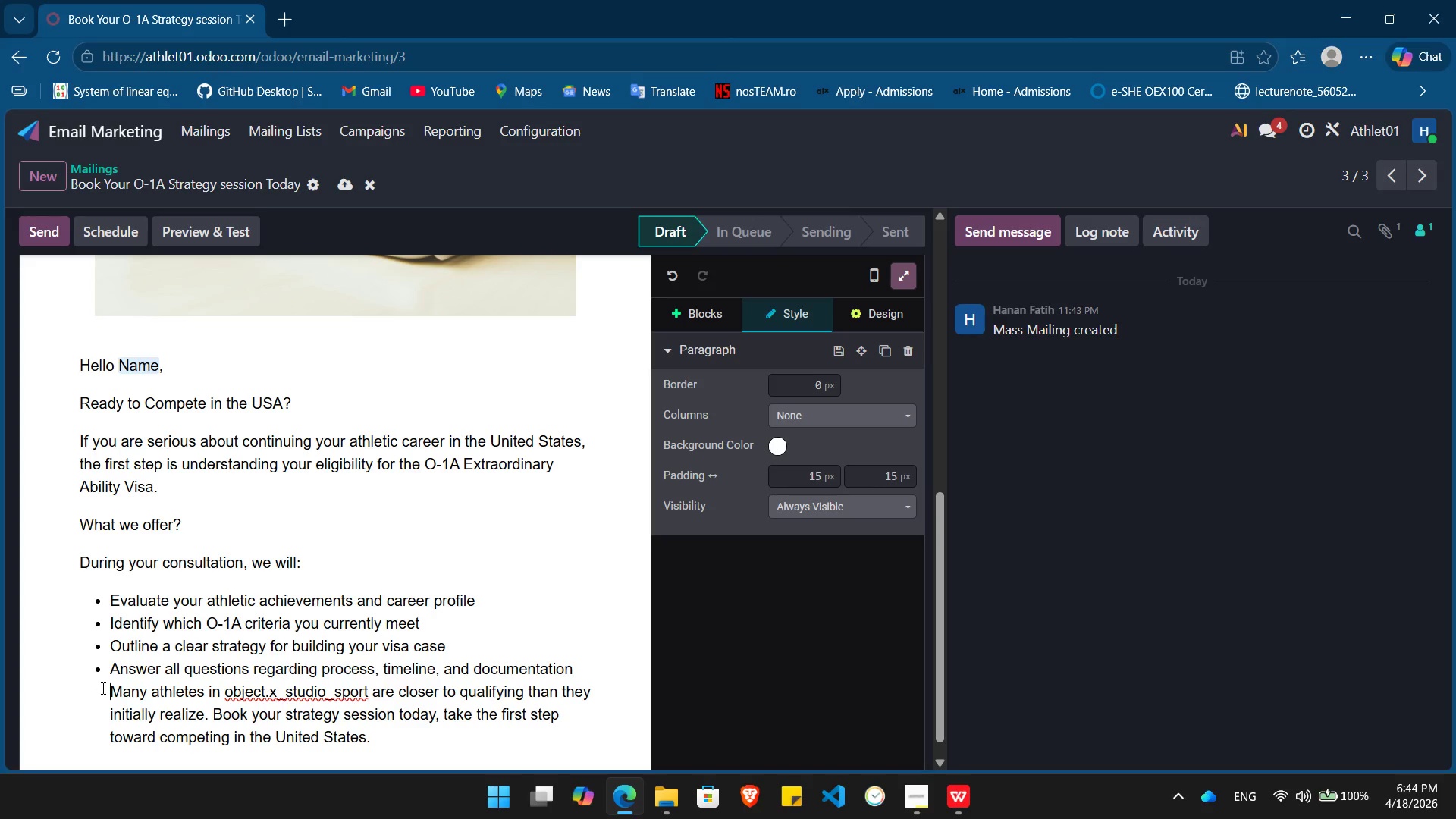 
key(Enter)
 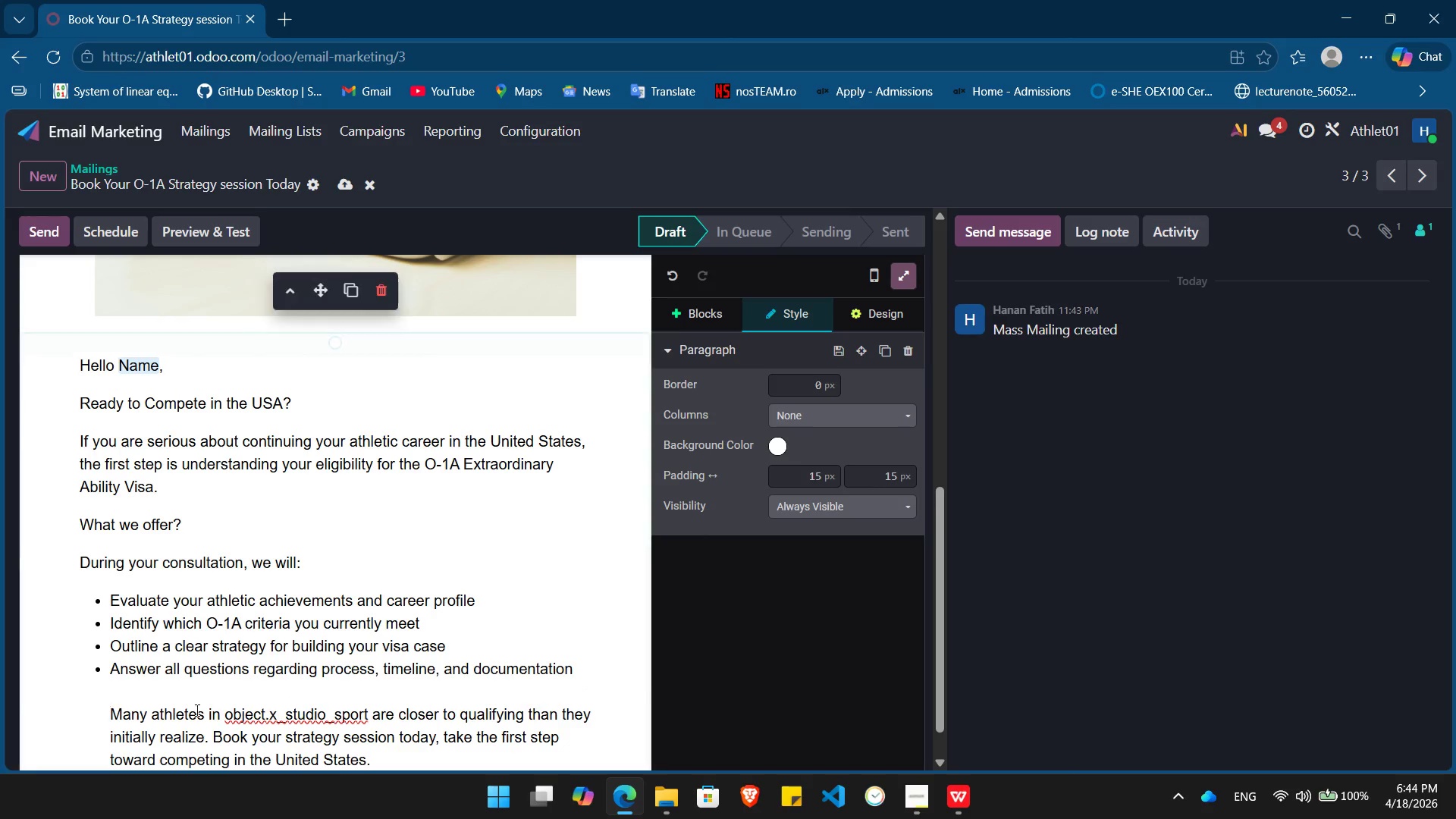 
scroll: coordinate [253, 698], scroll_direction: down, amount: 2.0
 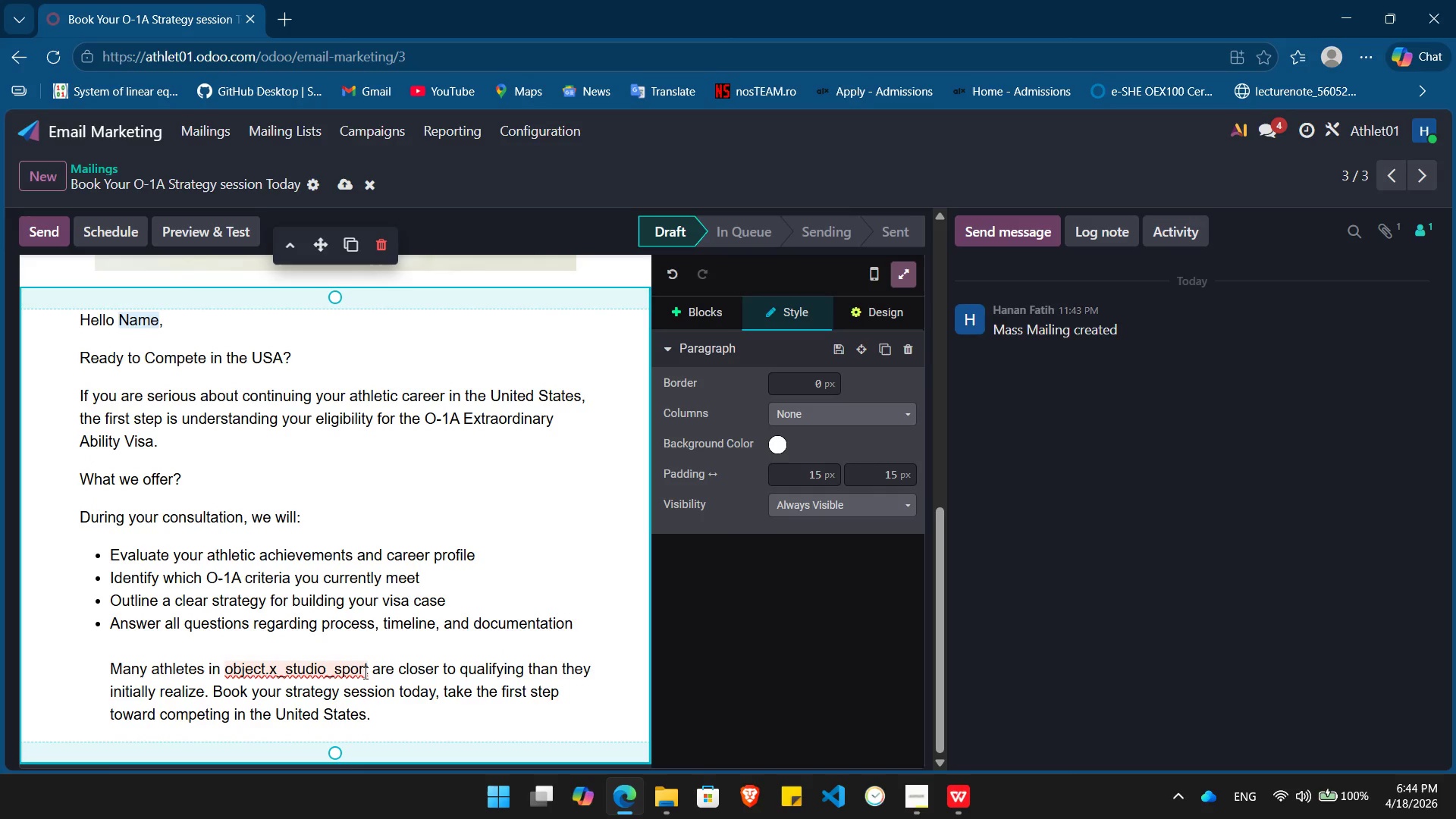 
left_click_drag(start_coordinate=[366, 673], to_coordinate=[231, 674])
 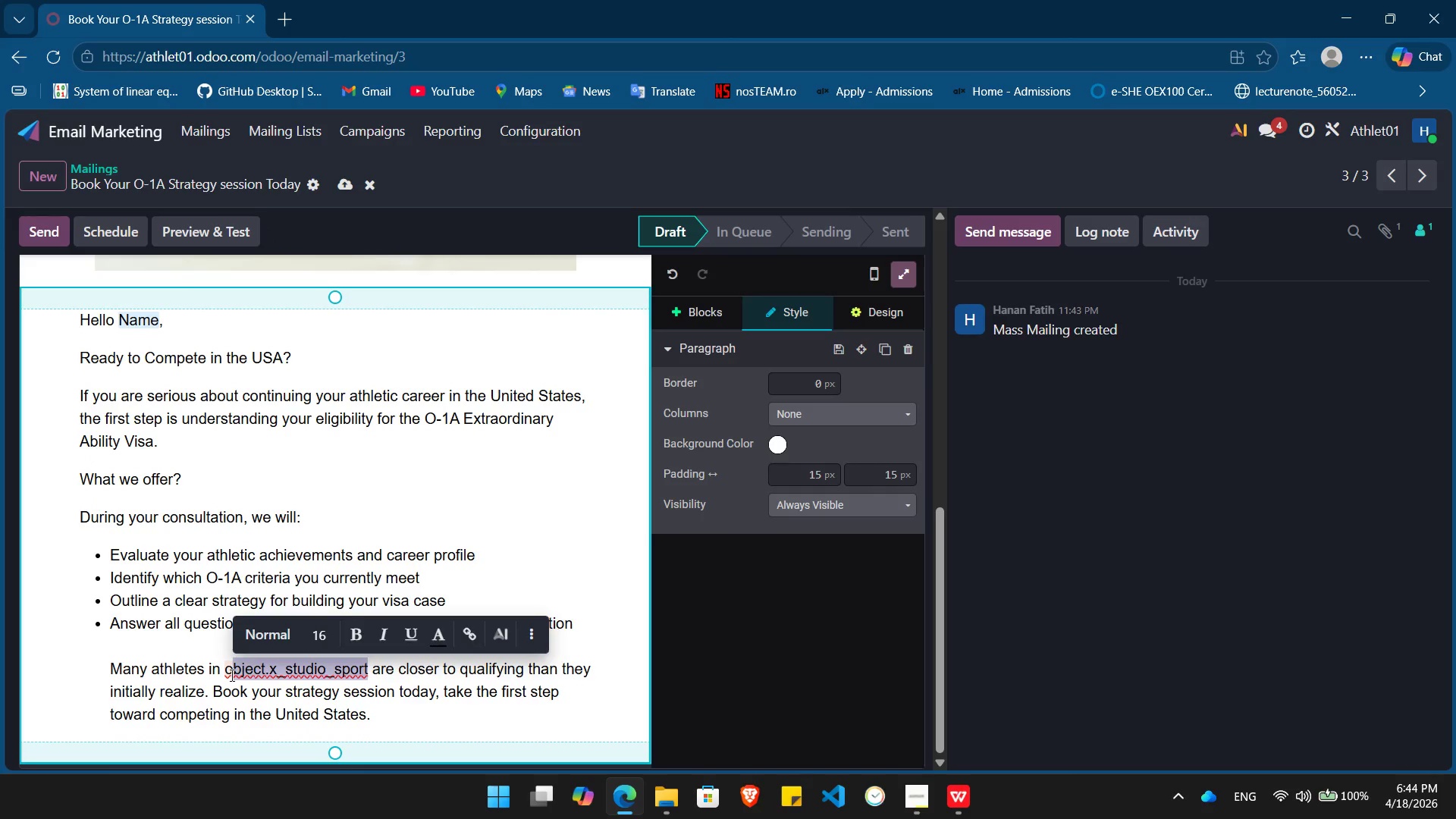 
key(Backspace)
 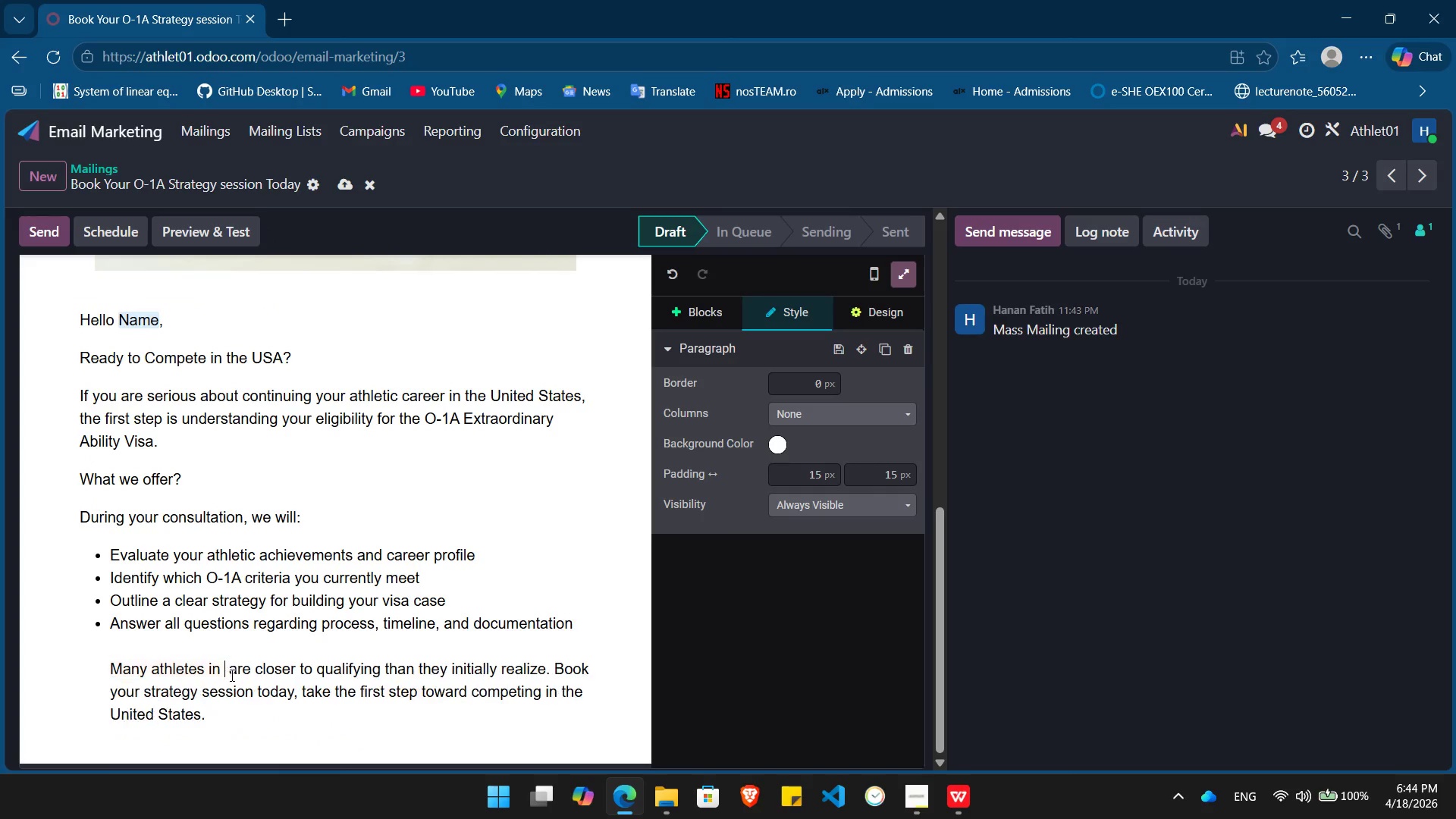 
key(Backspace)
 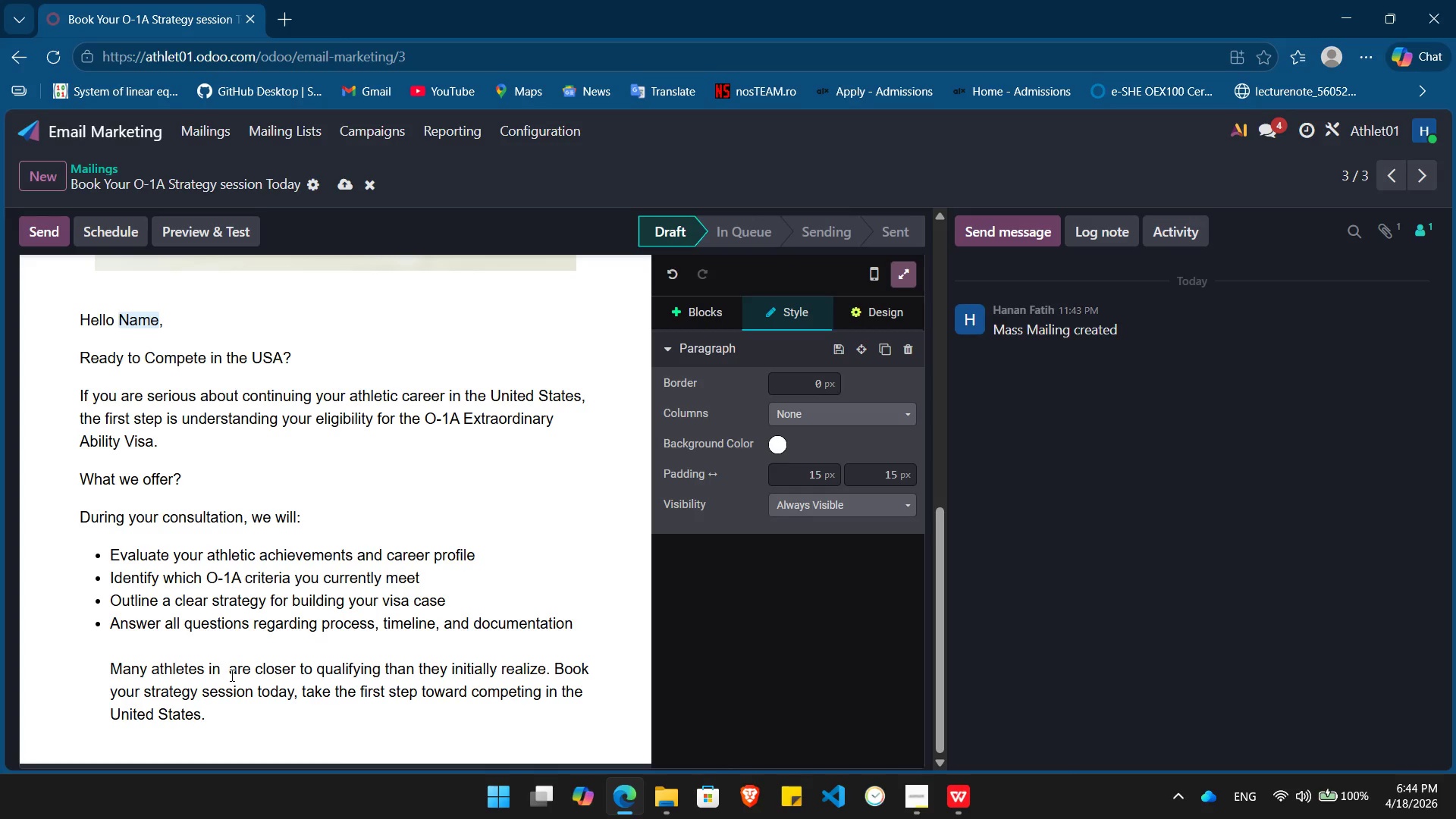 
key(Slash)
 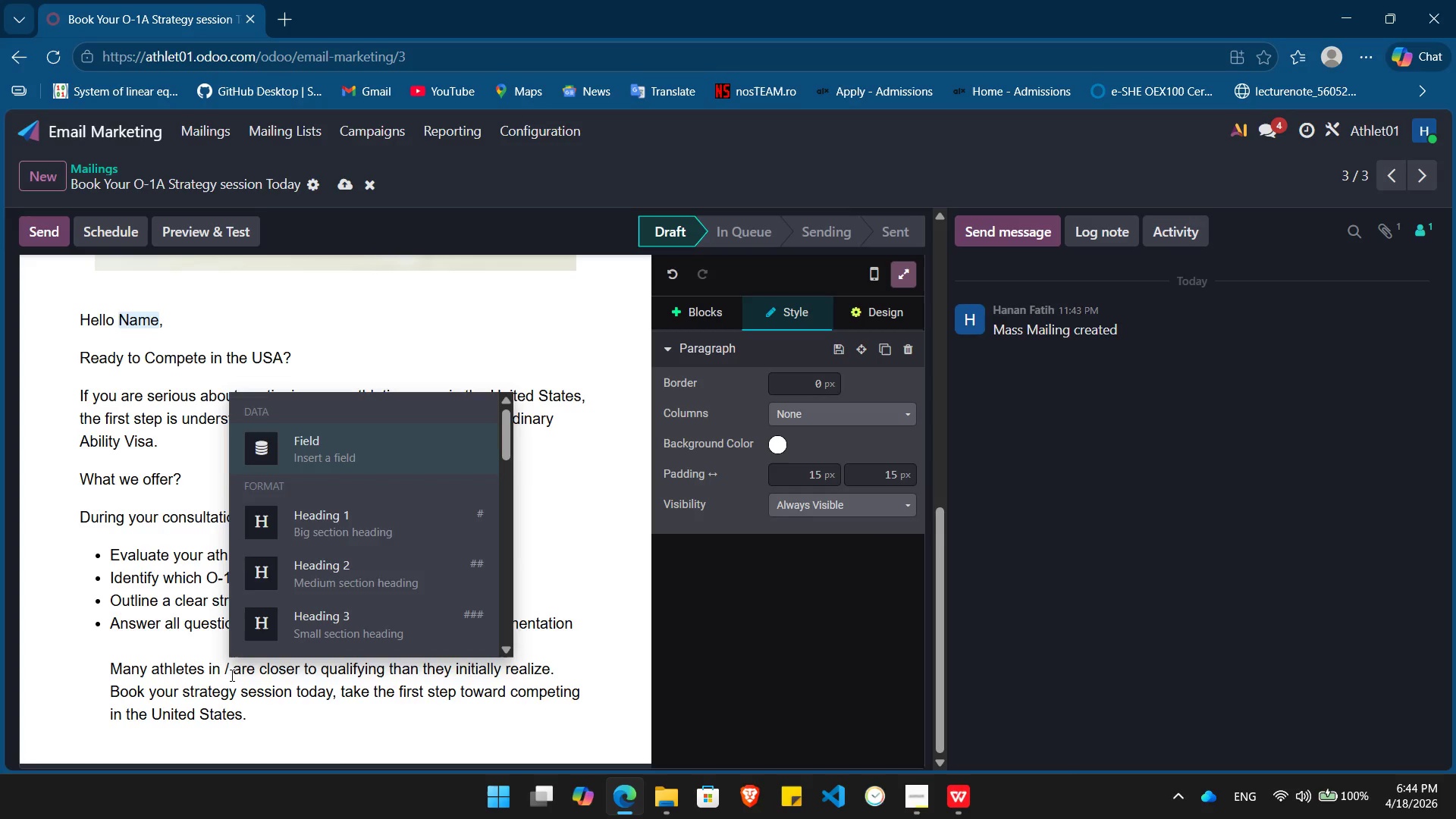 
key(Enter)
 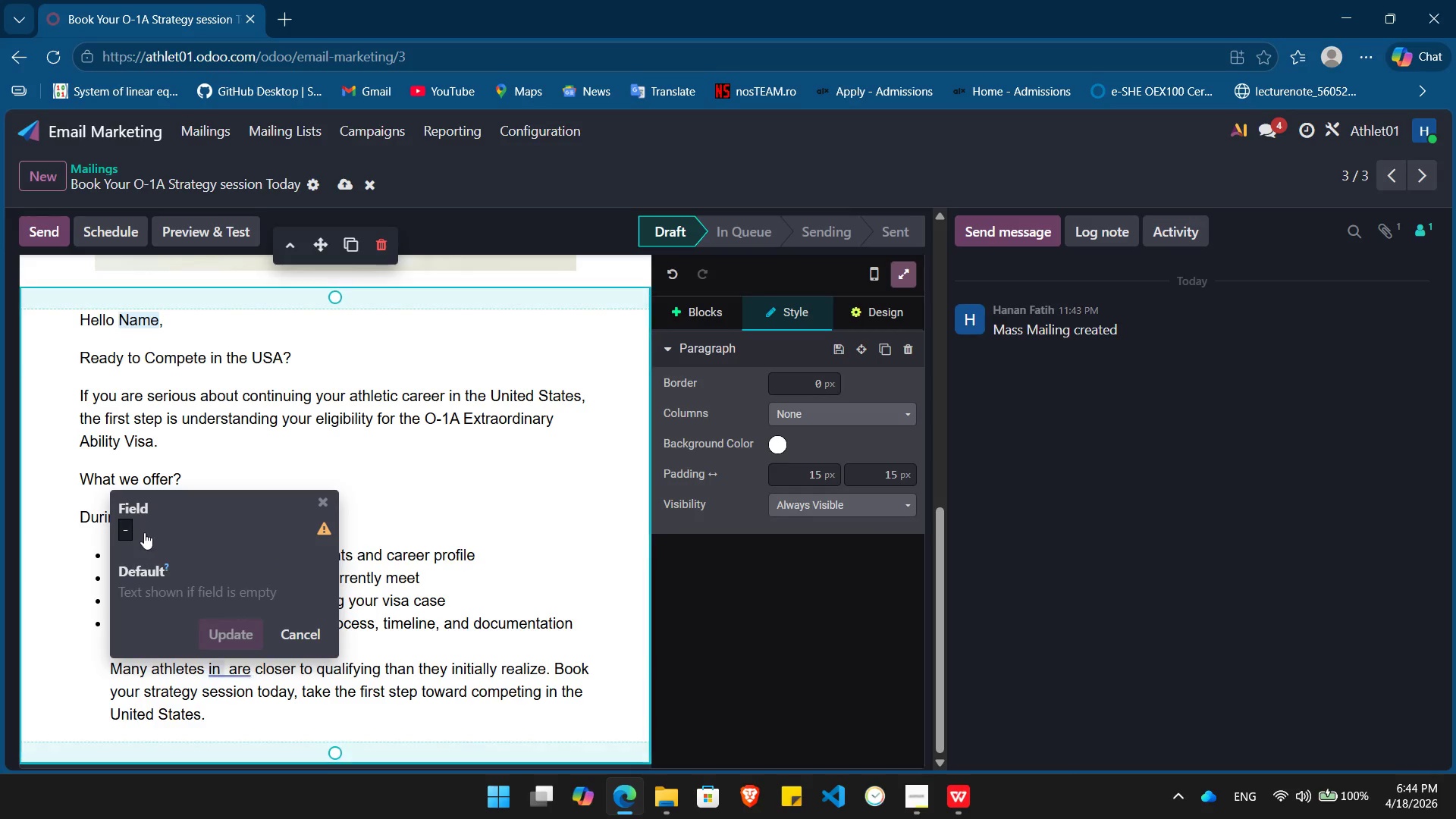 
left_click([130, 531])
 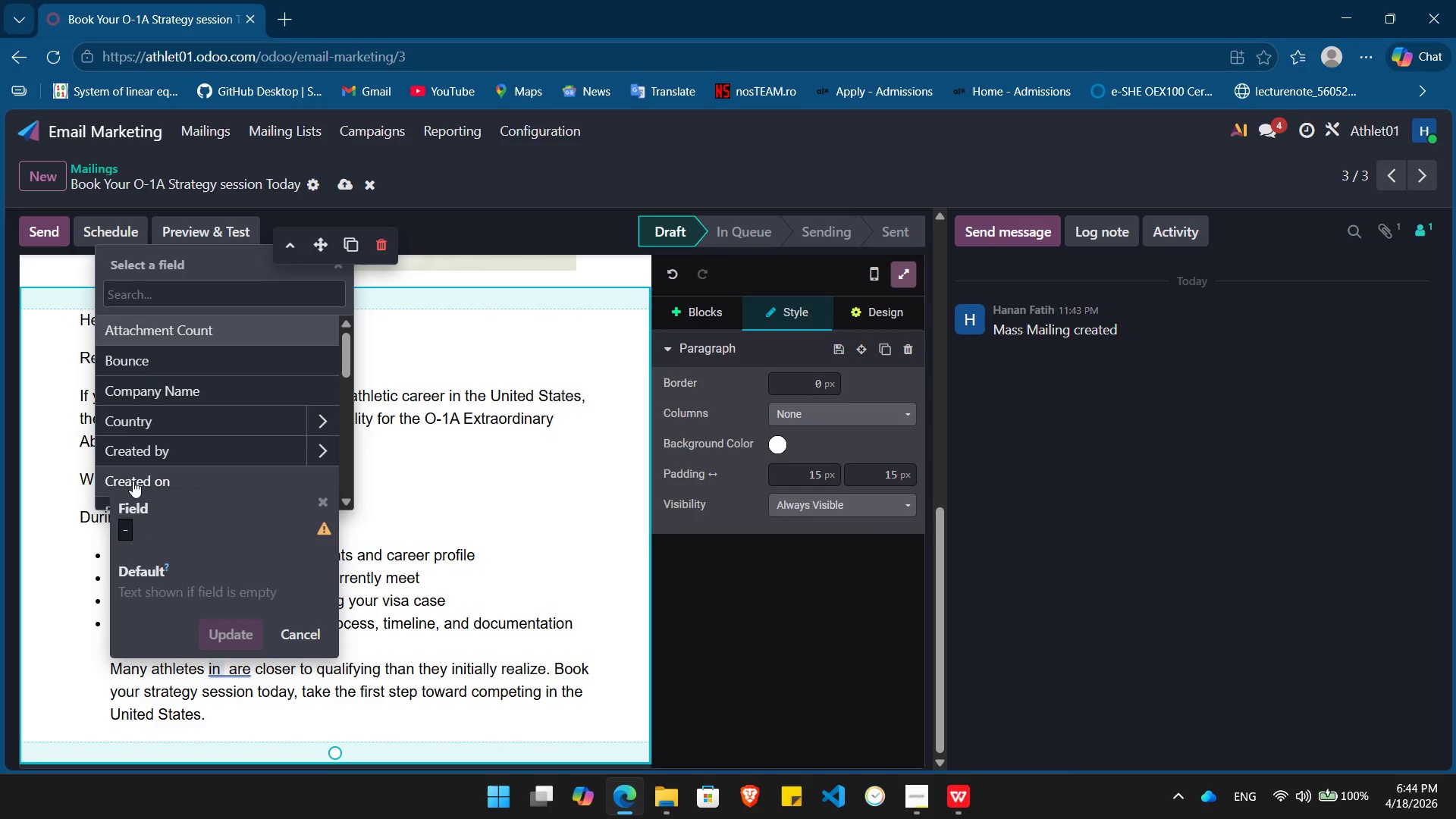 
type(Spo)
 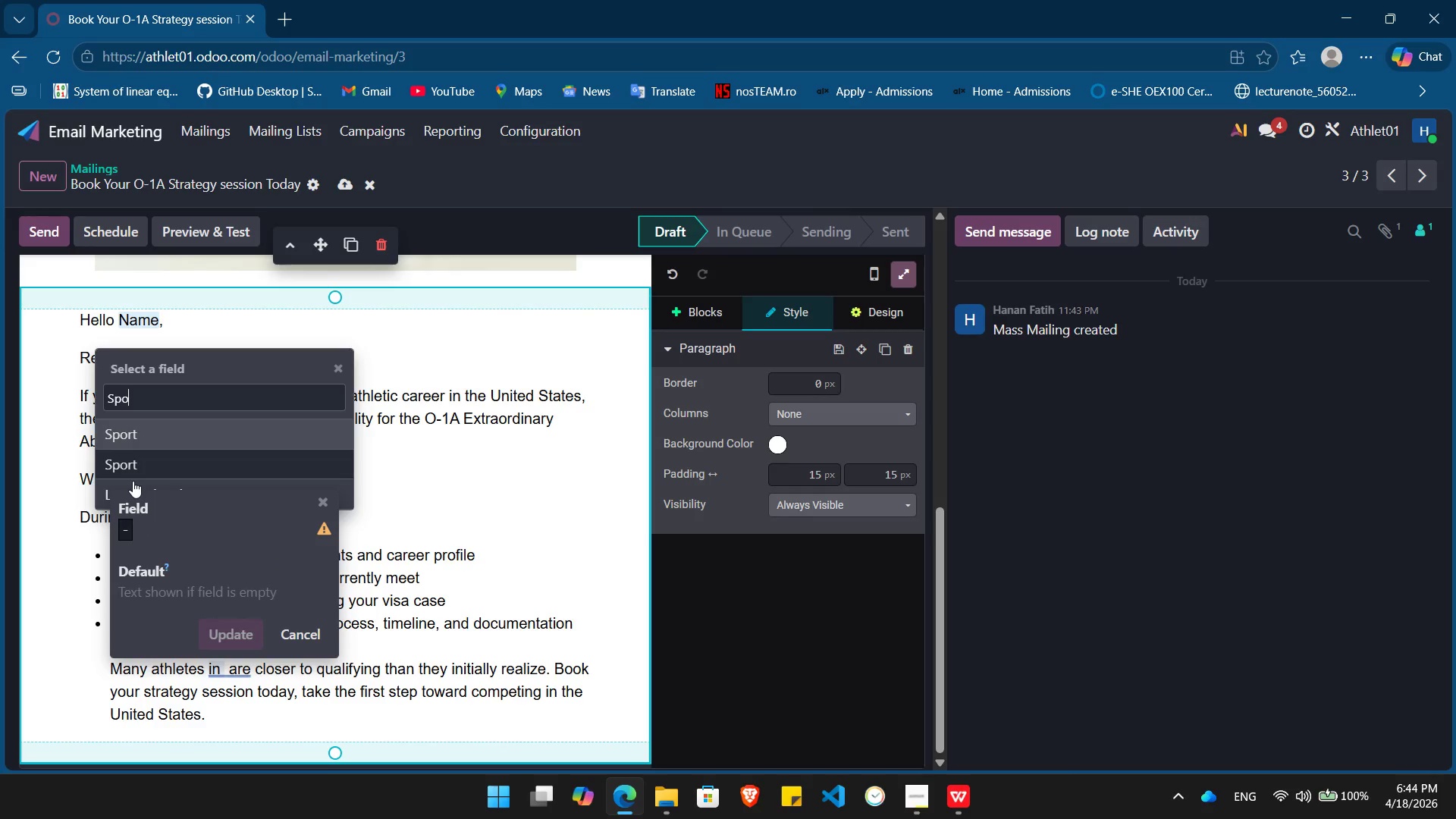 
key(ArrowDown)
 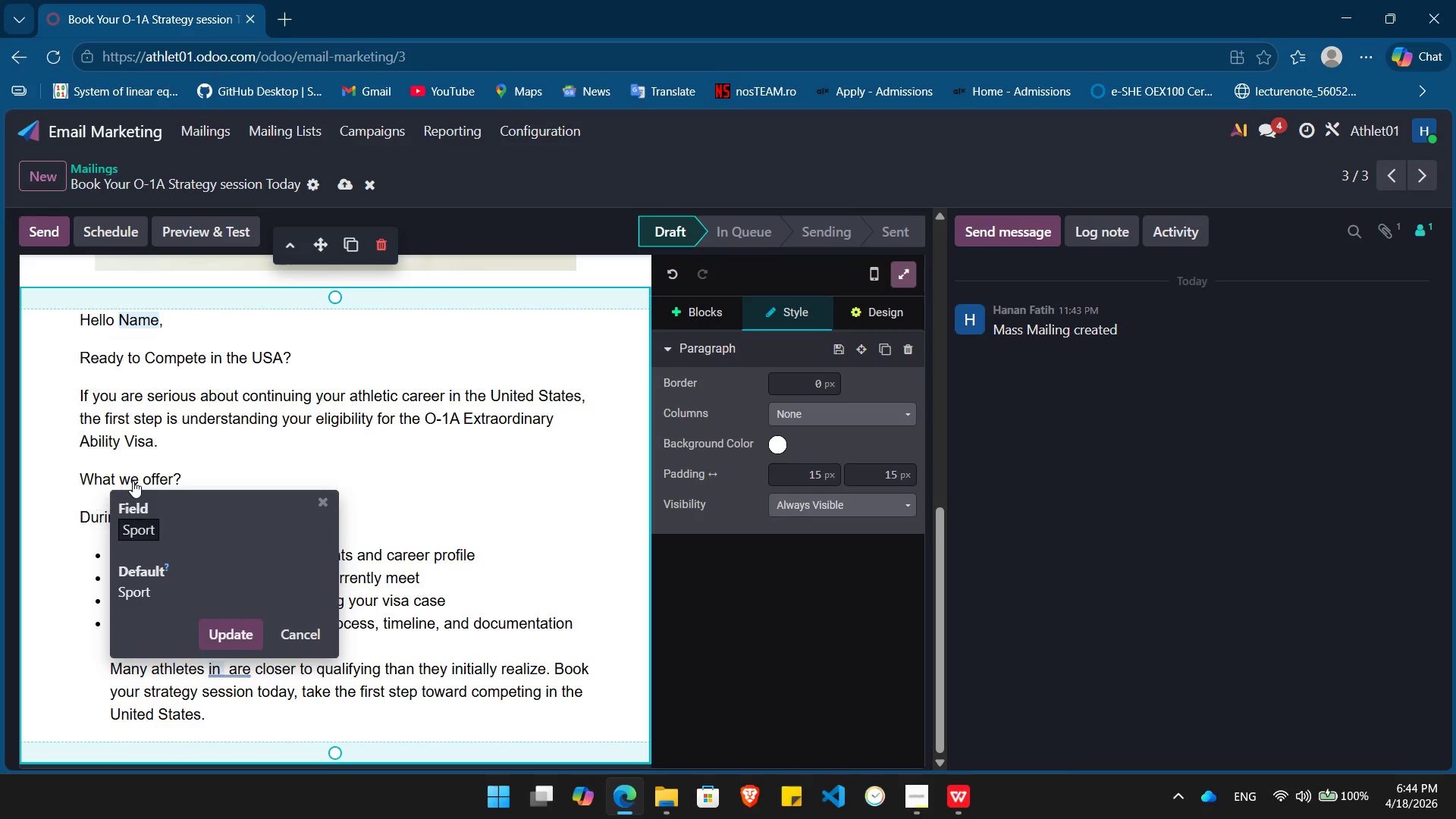 
key(Enter)
 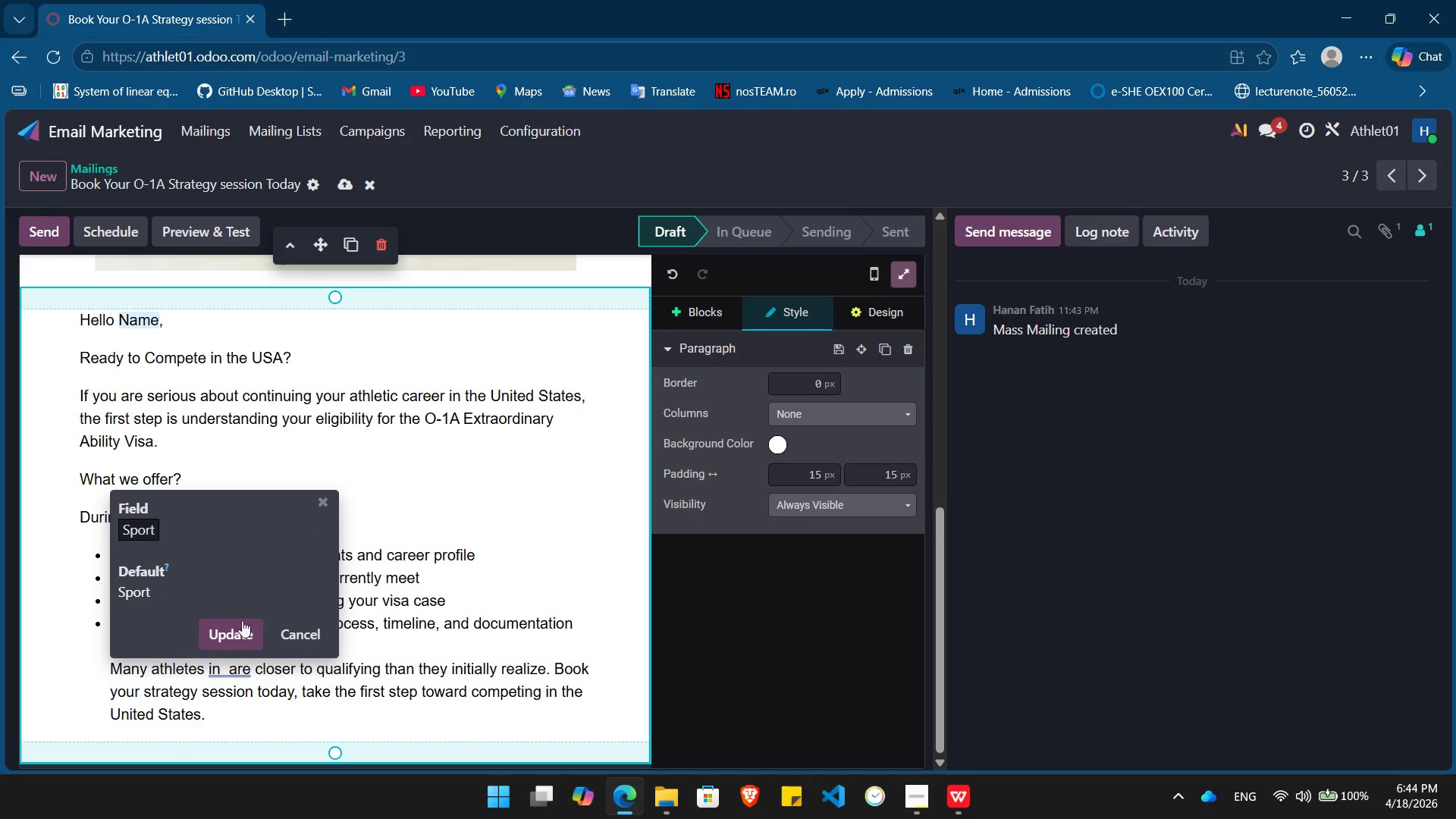 
left_click([240, 624])
 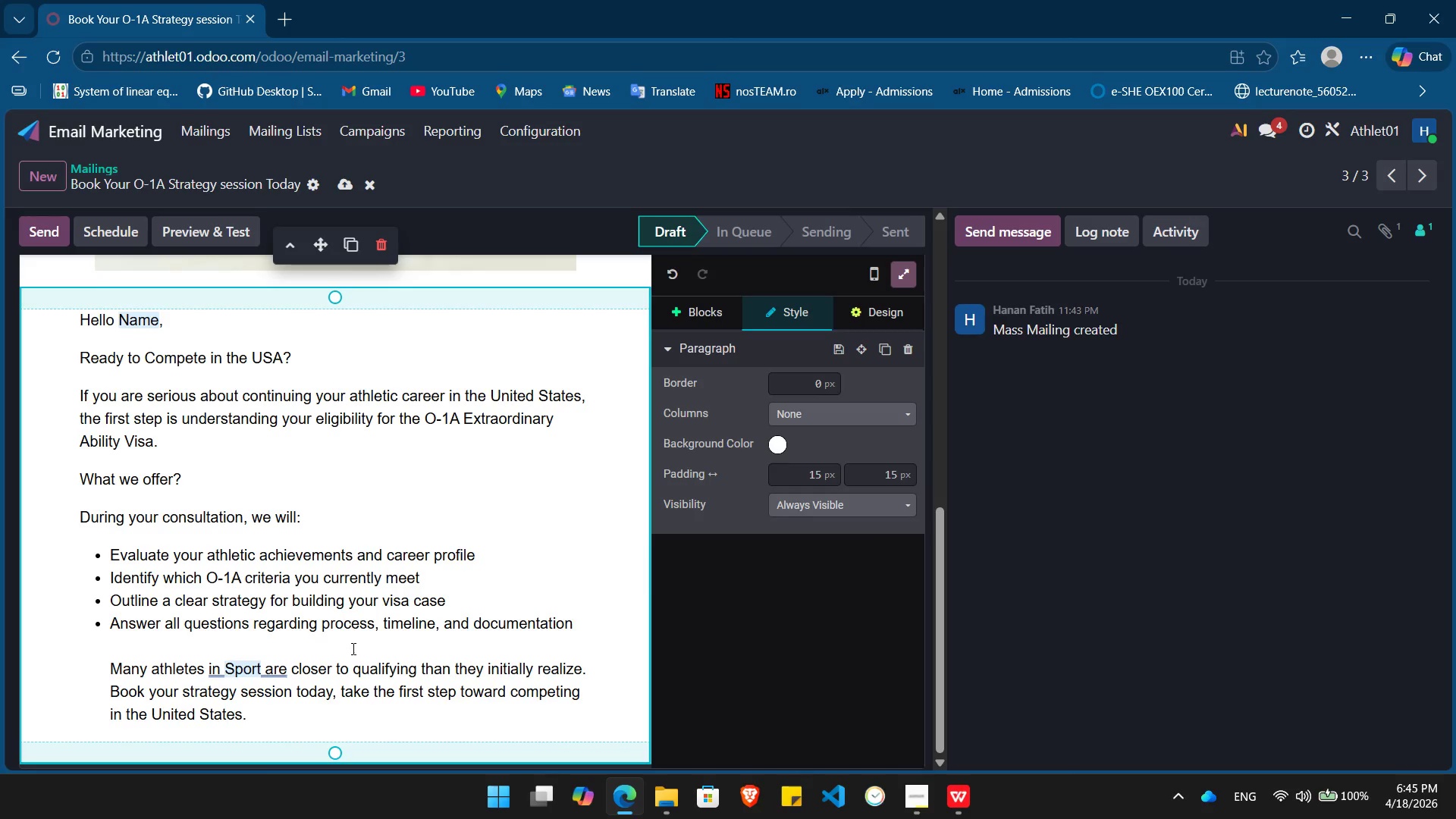 
left_click([491, 624])
 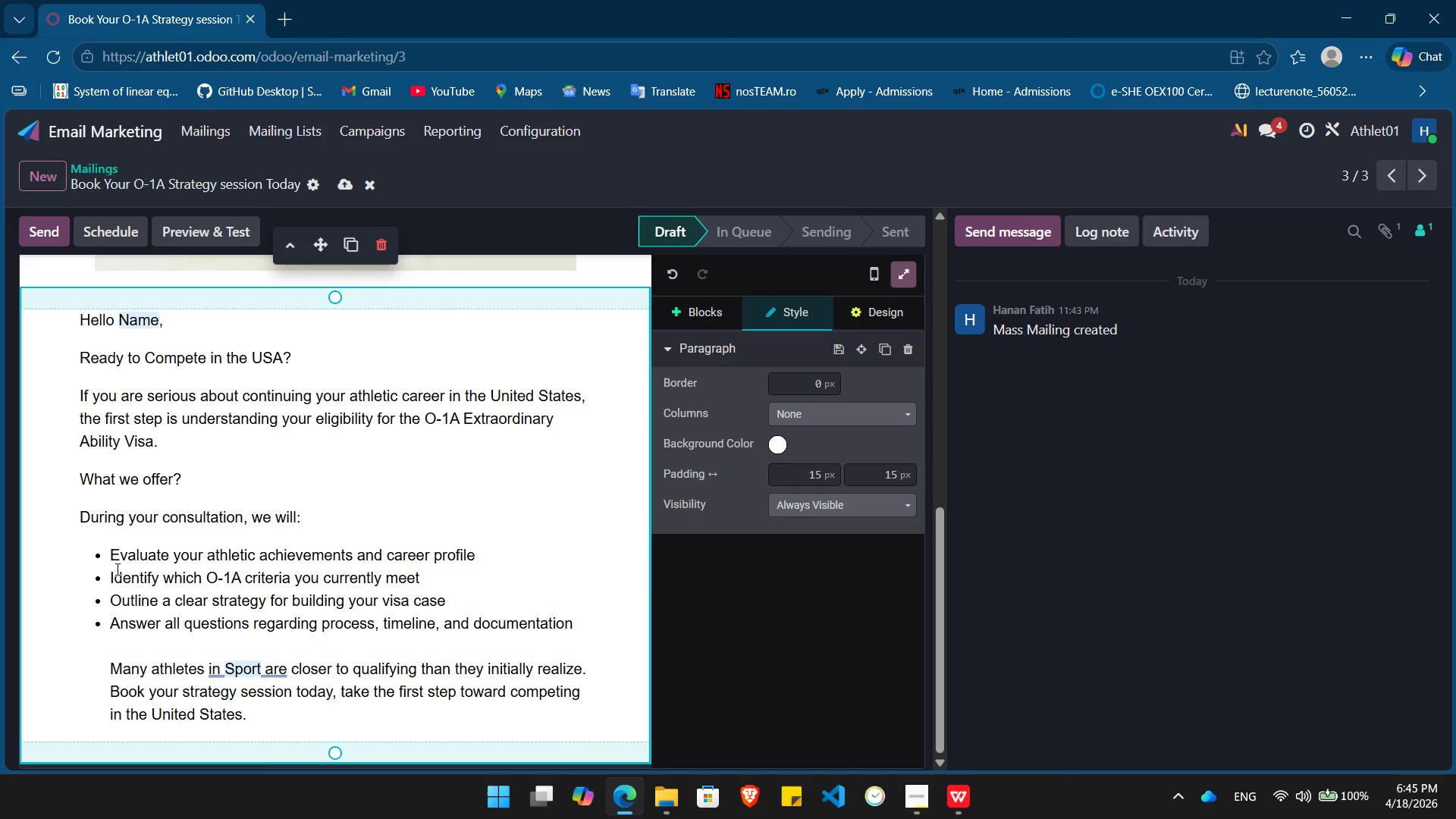 
key(Alt+AltLeft)
 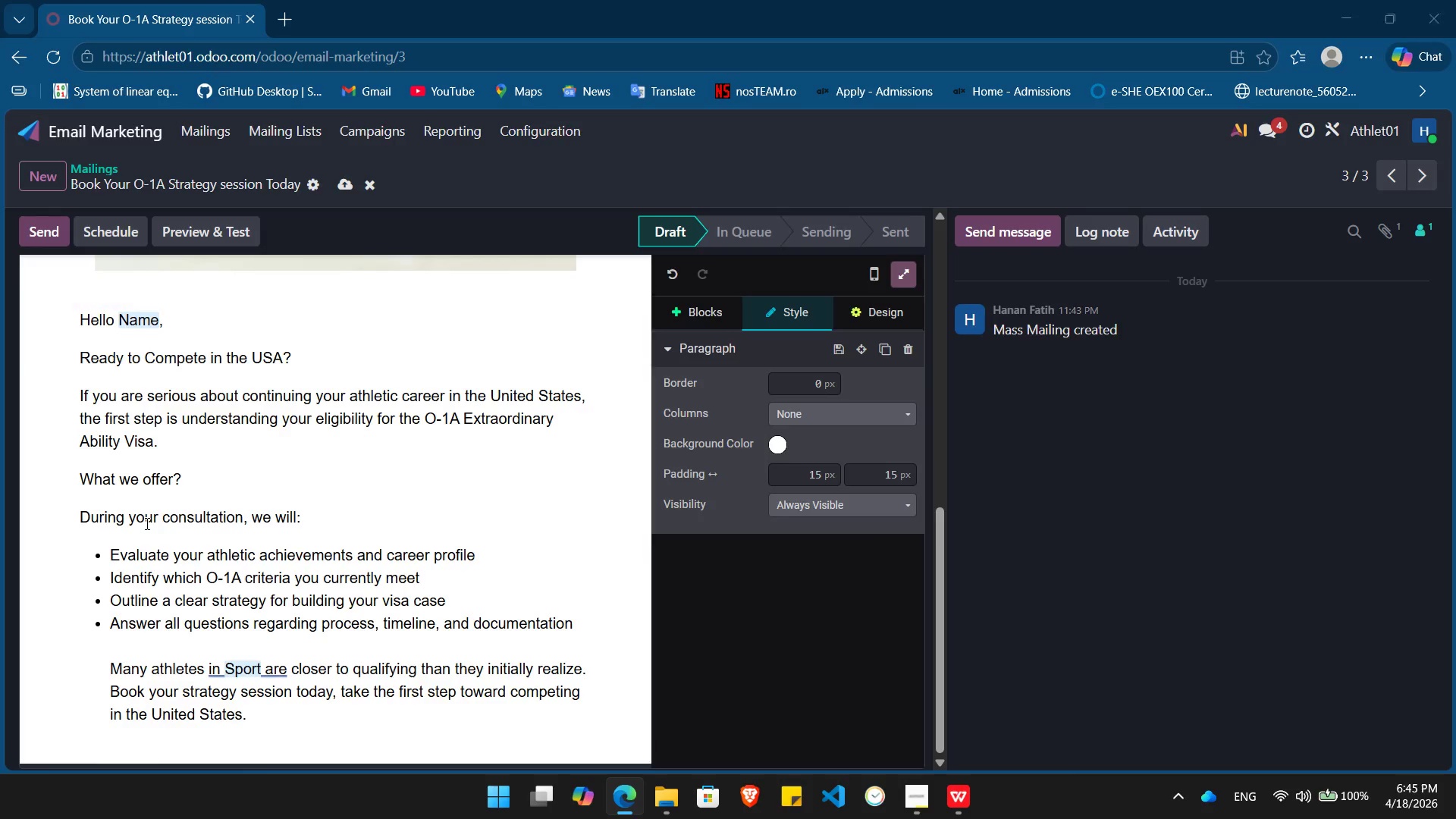 
key(Alt+Tab)
 